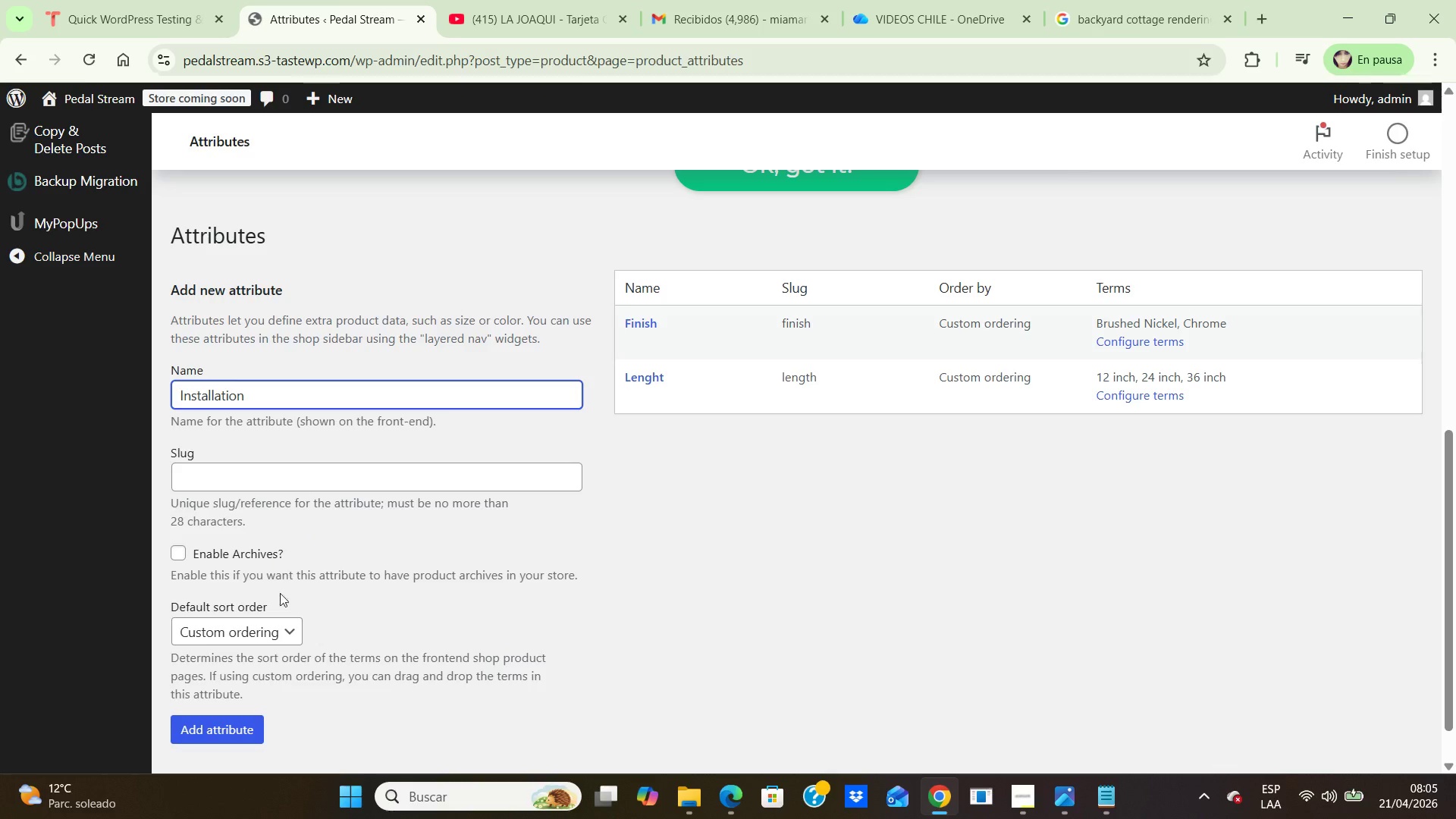 
left_click([247, 468])
 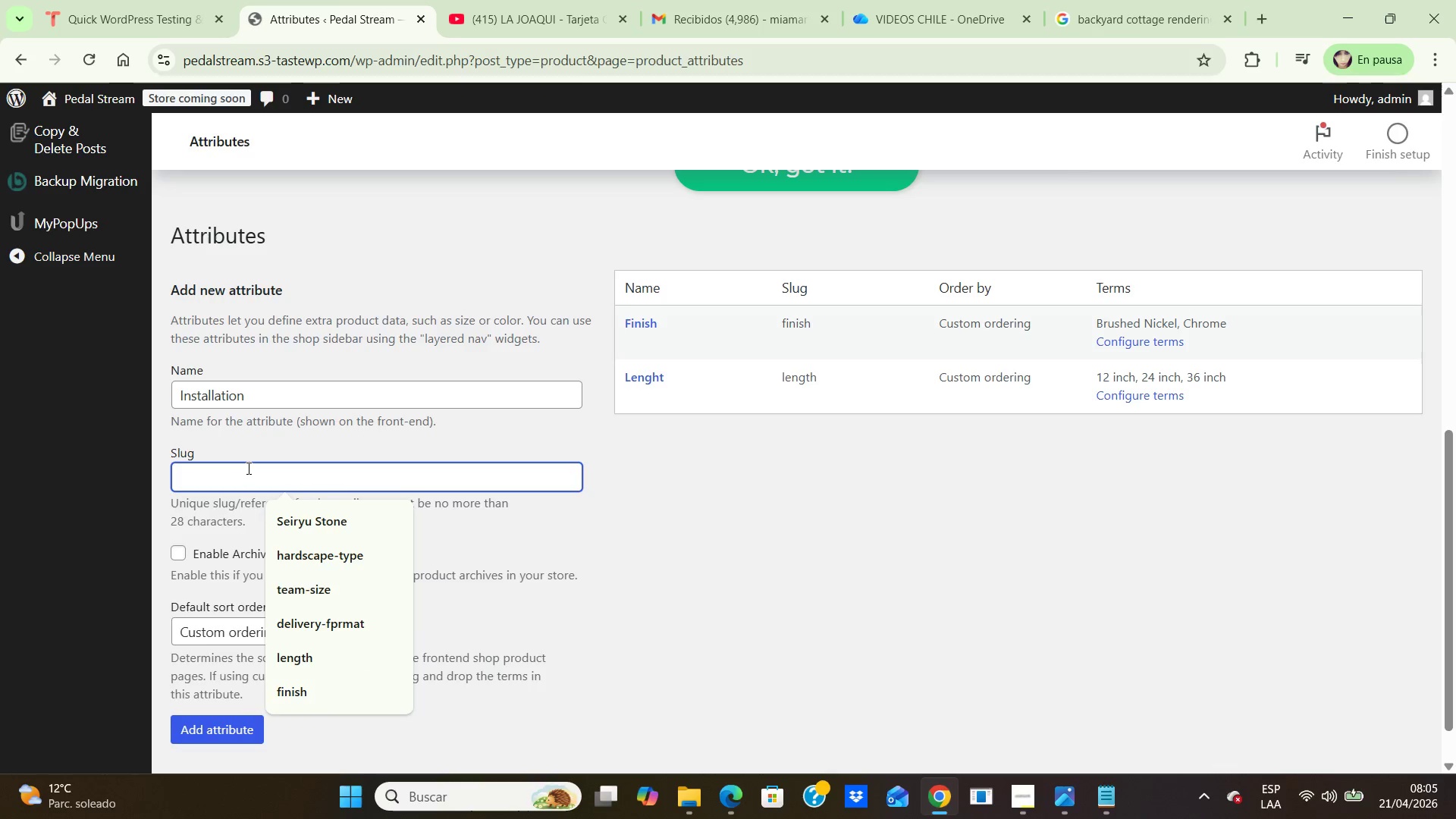 
type(installation)
 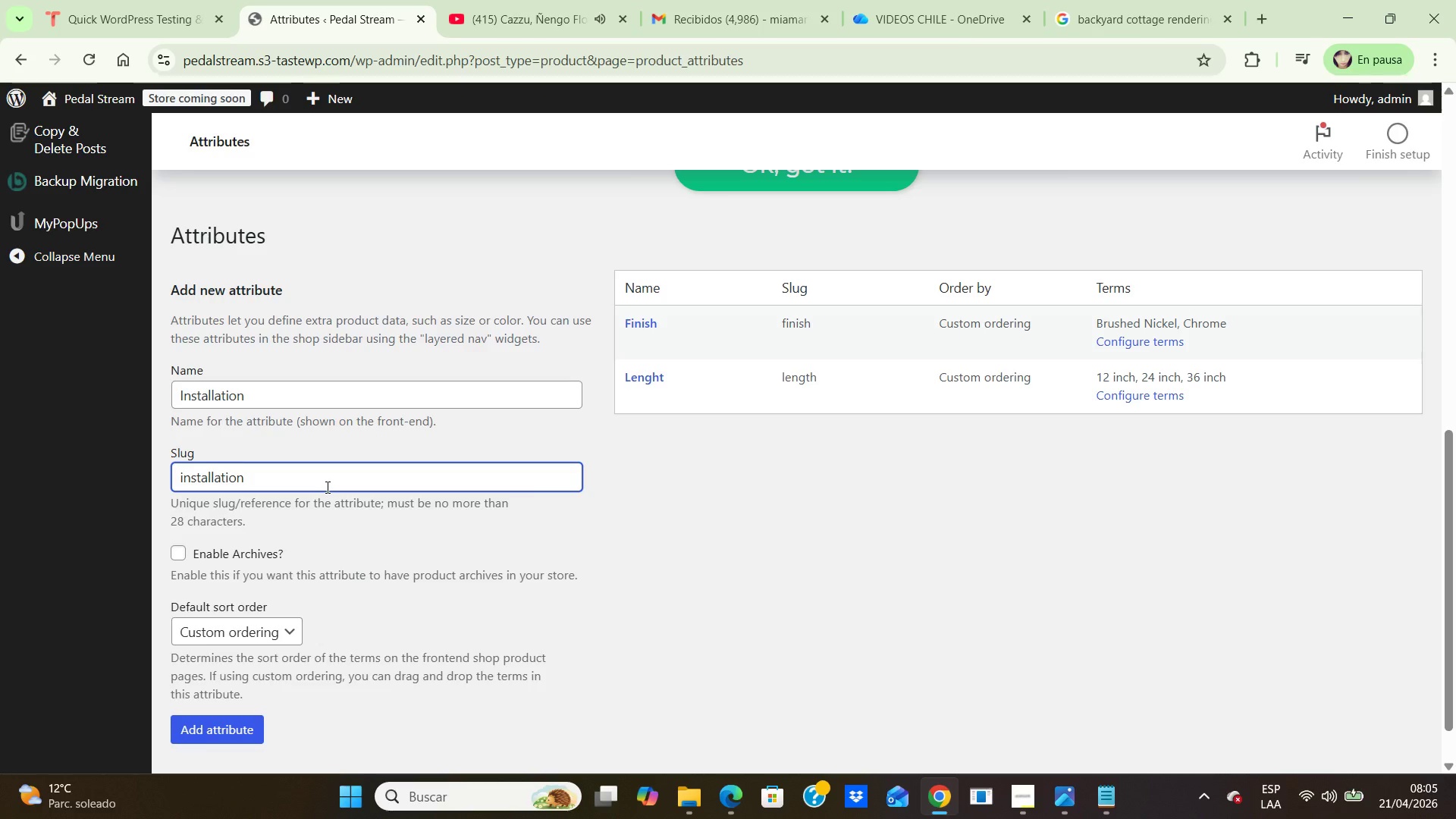 
wait(10.77)
 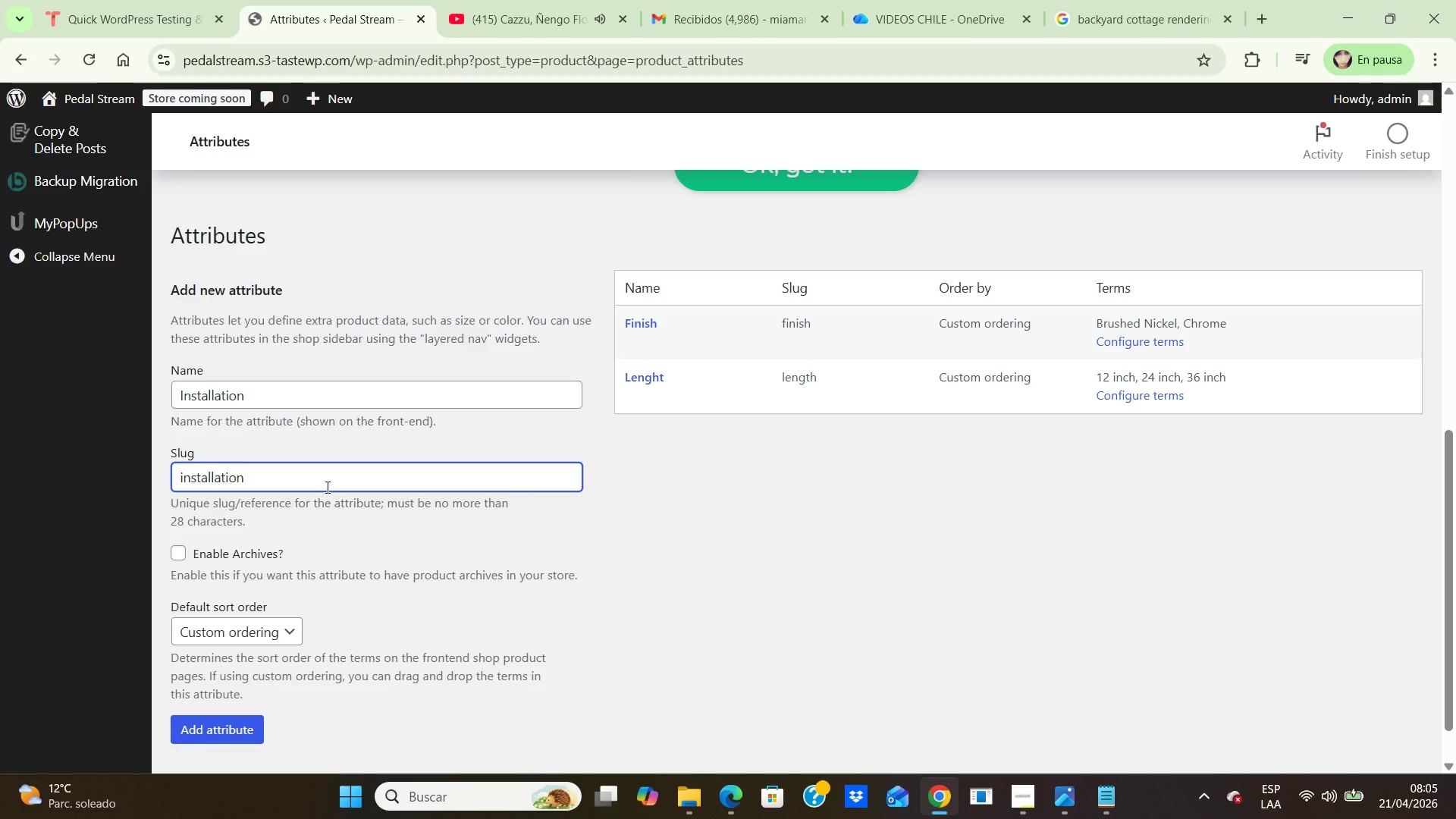 
left_click([209, 719])
 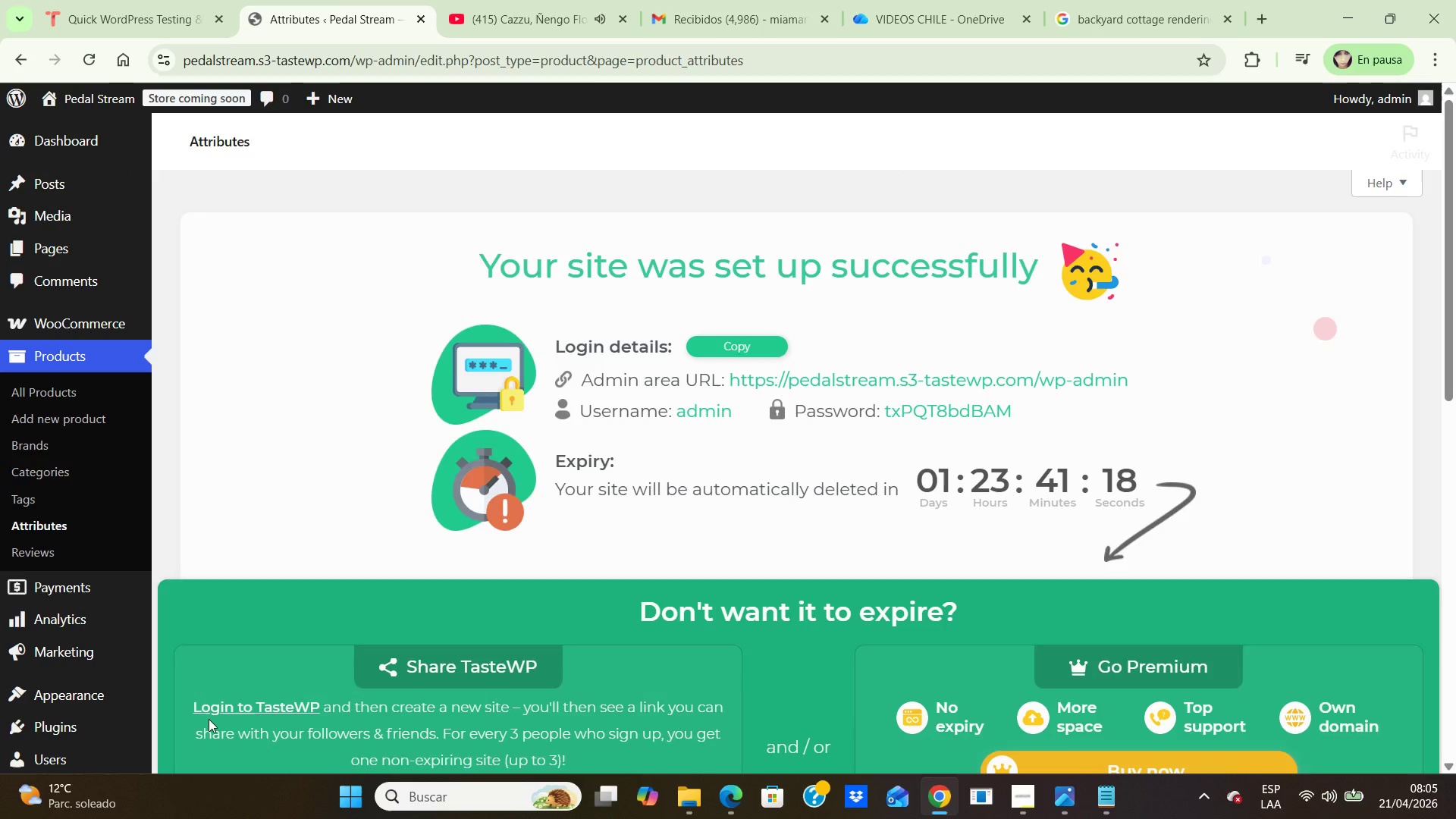 
scroll: coordinate [1299, 557], scroll_direction: down, amount: 7.0
 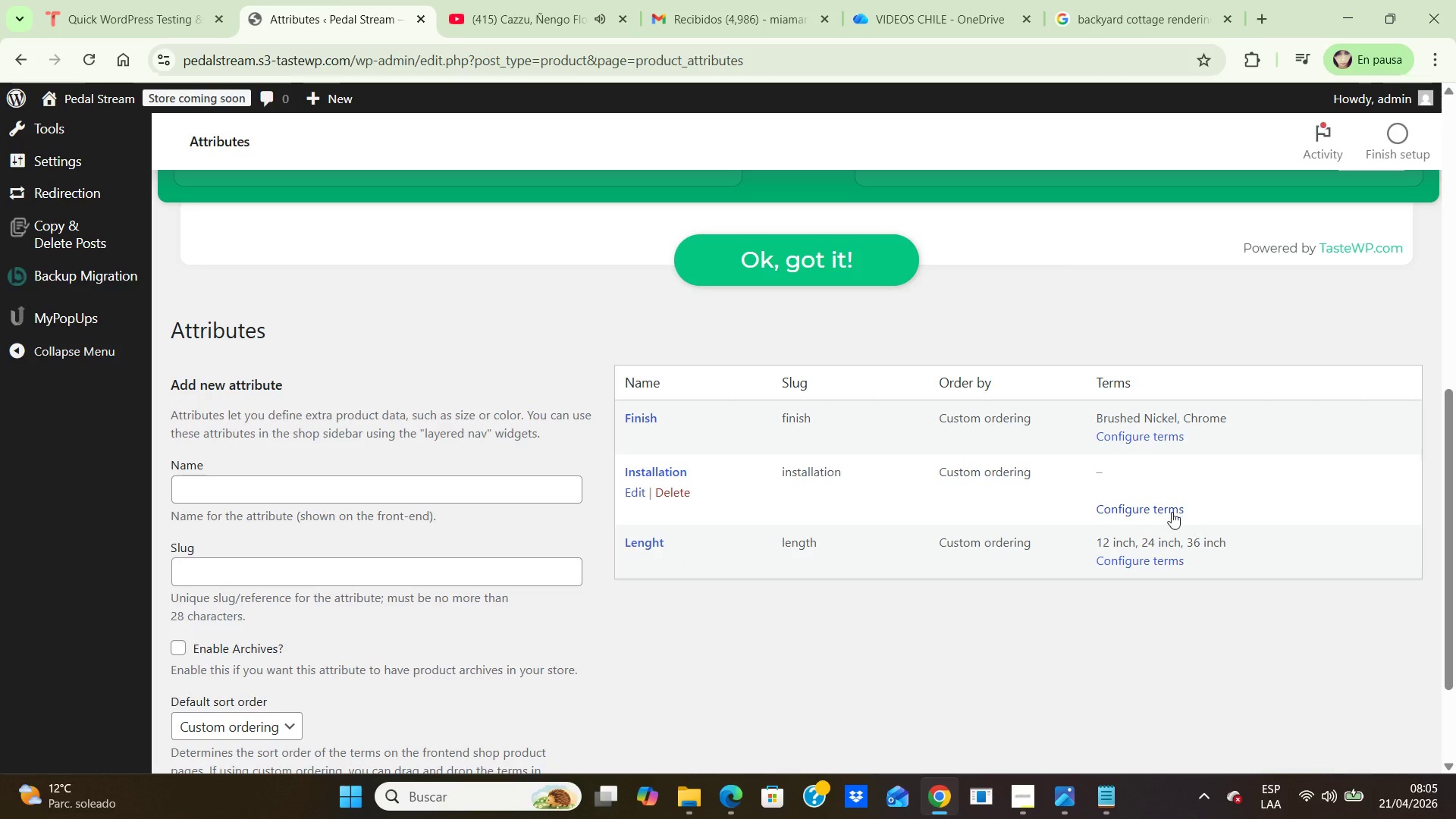 
left_click([1162, 507])
 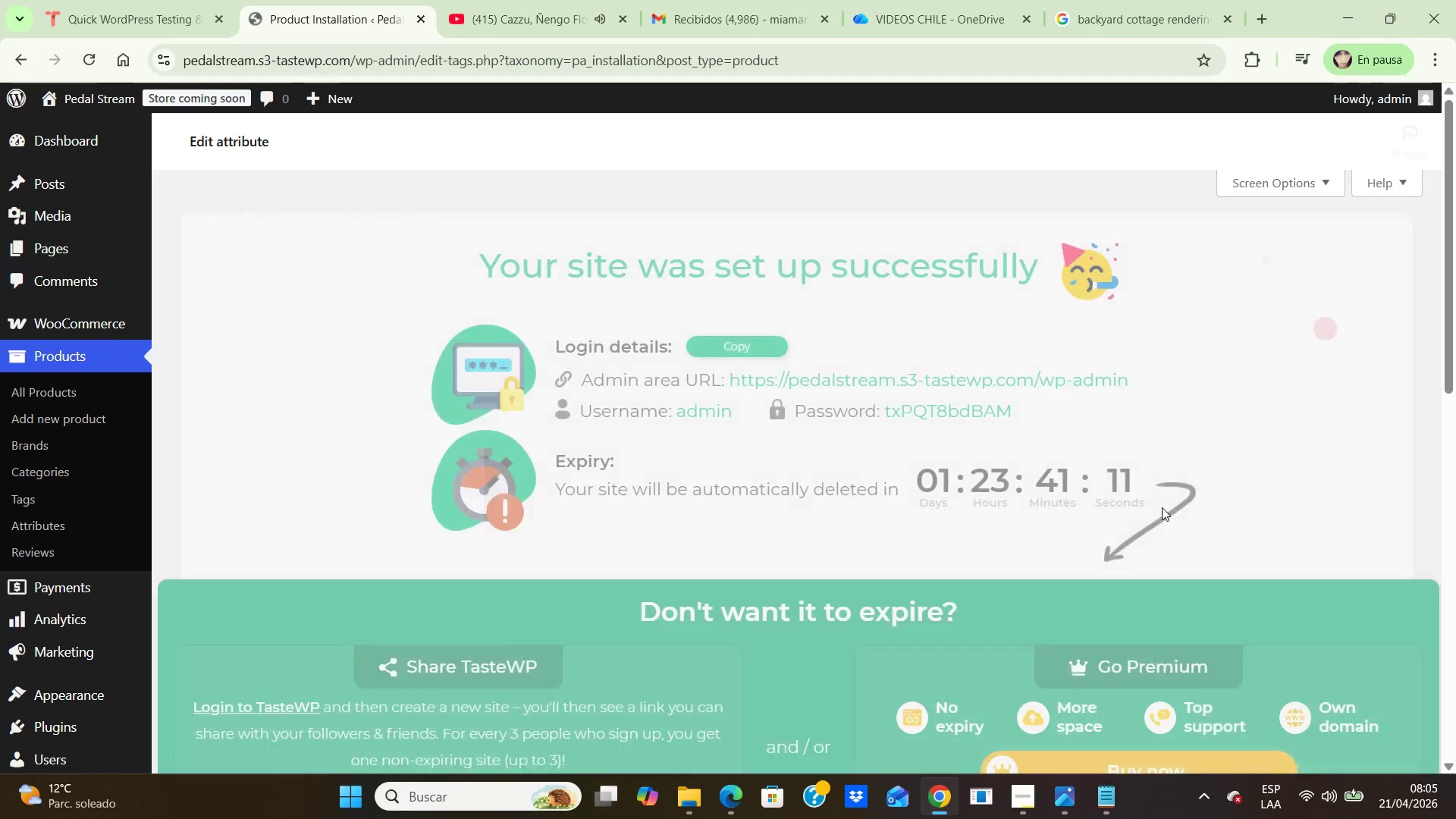 
scroll: coordinate [613, 394], scroll_direction: down, amount: 10.0
 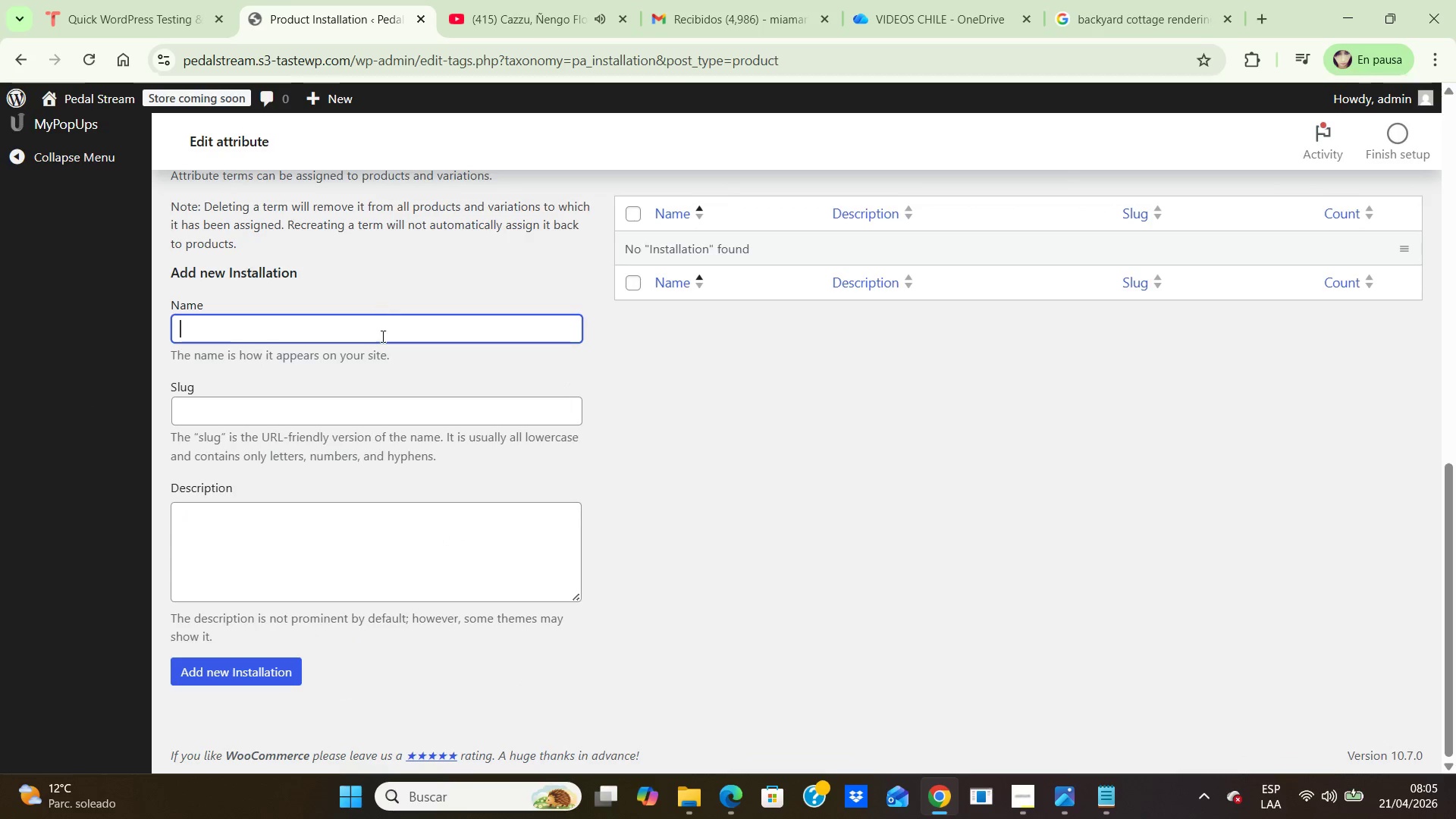 
left_click([381, 336])
 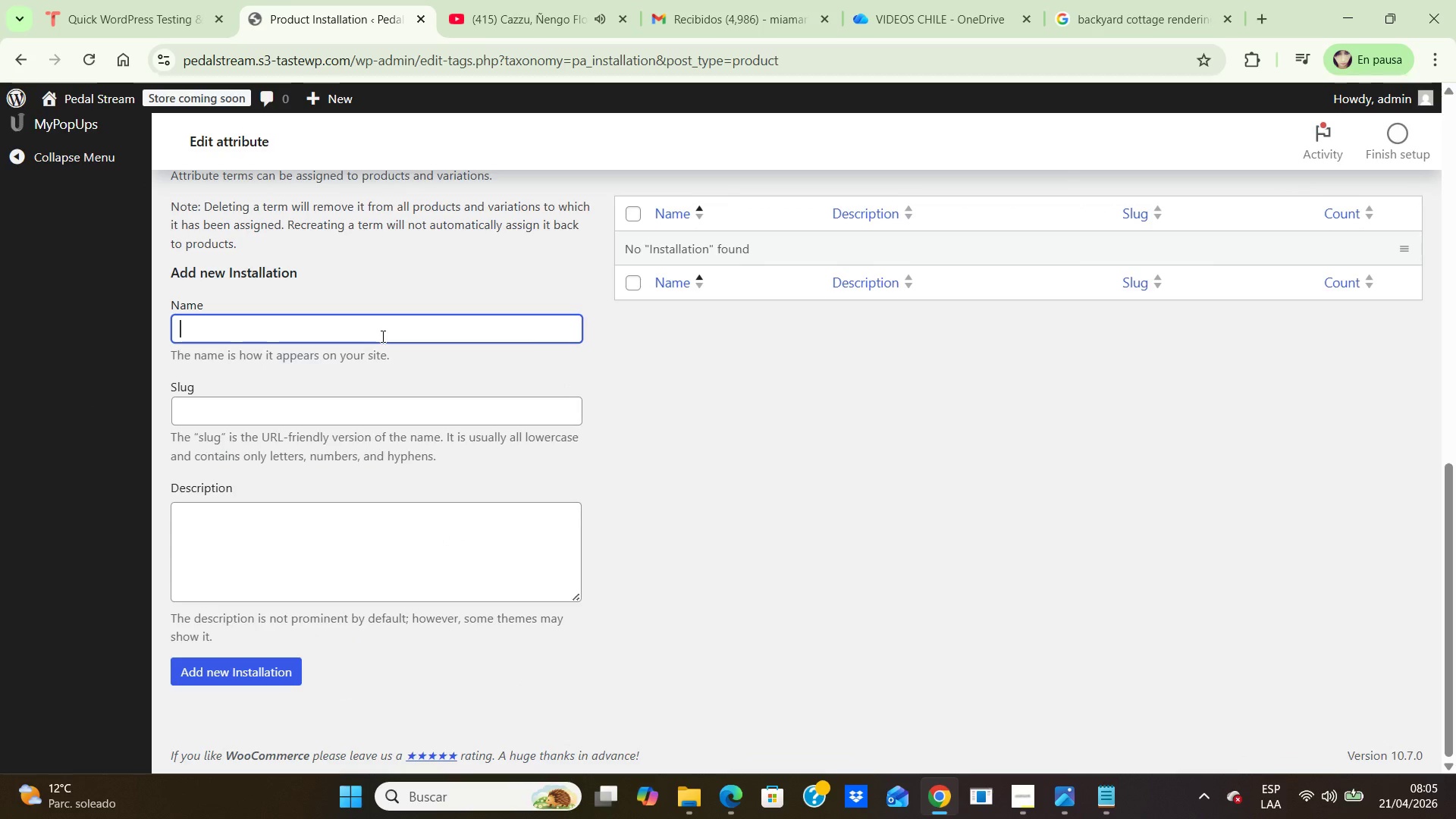 
type(No insta)
key(Backspace)
key(Backspace)
key(Backspace)
key(Backspace)
key(Backspace)
type(Installation)
 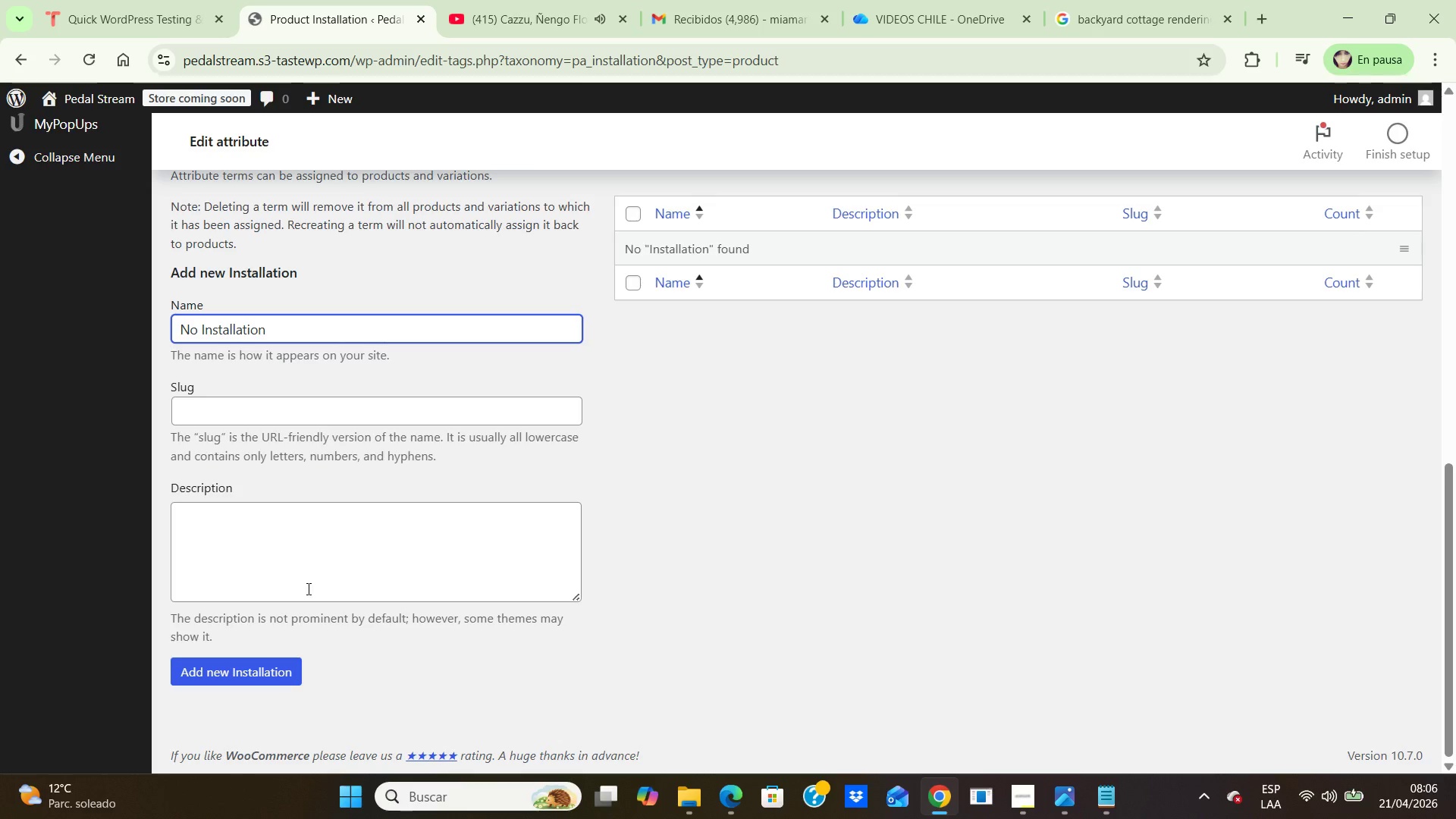 
left_click([284, 669])
 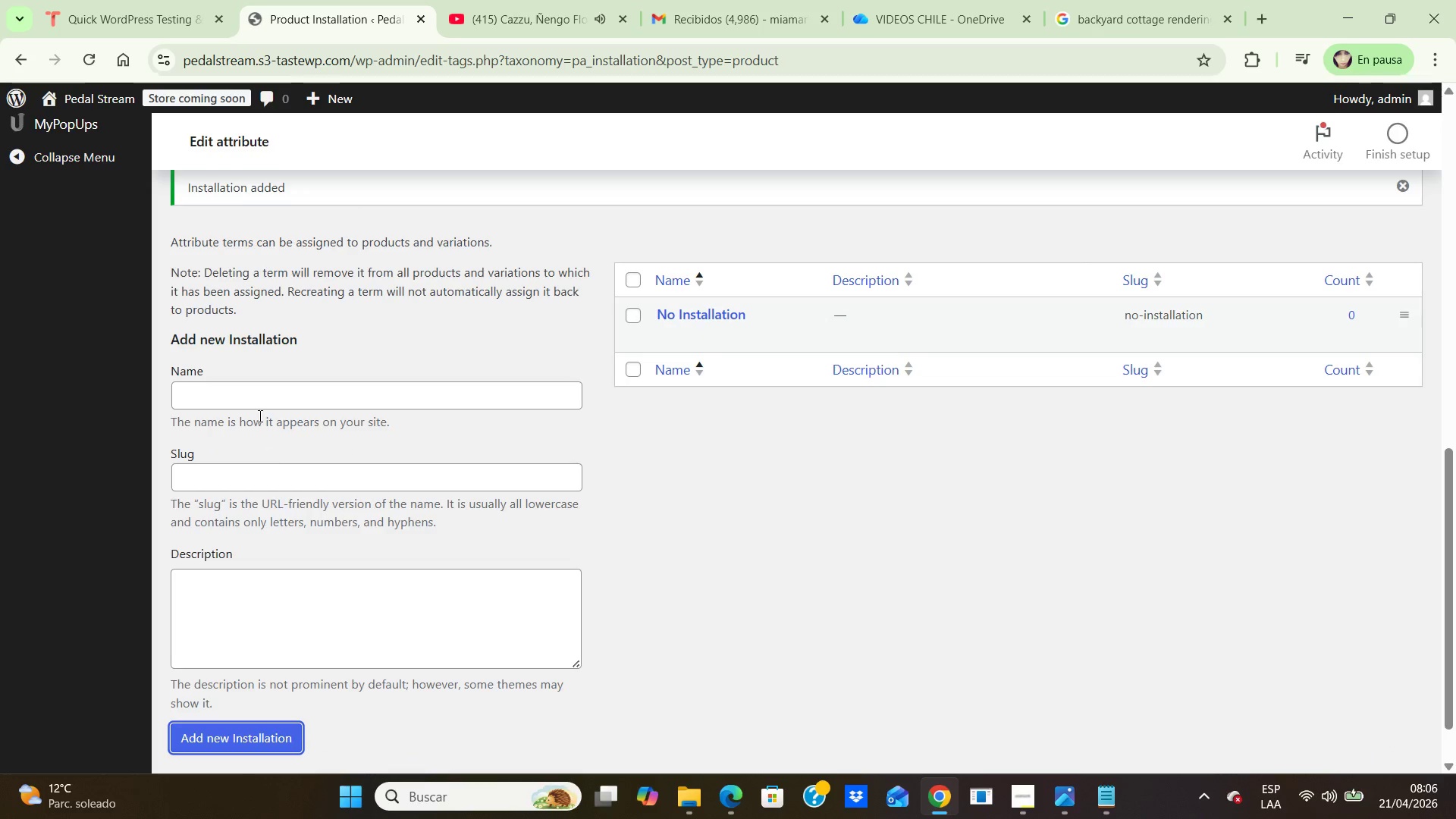 
left_click([249, 382])
 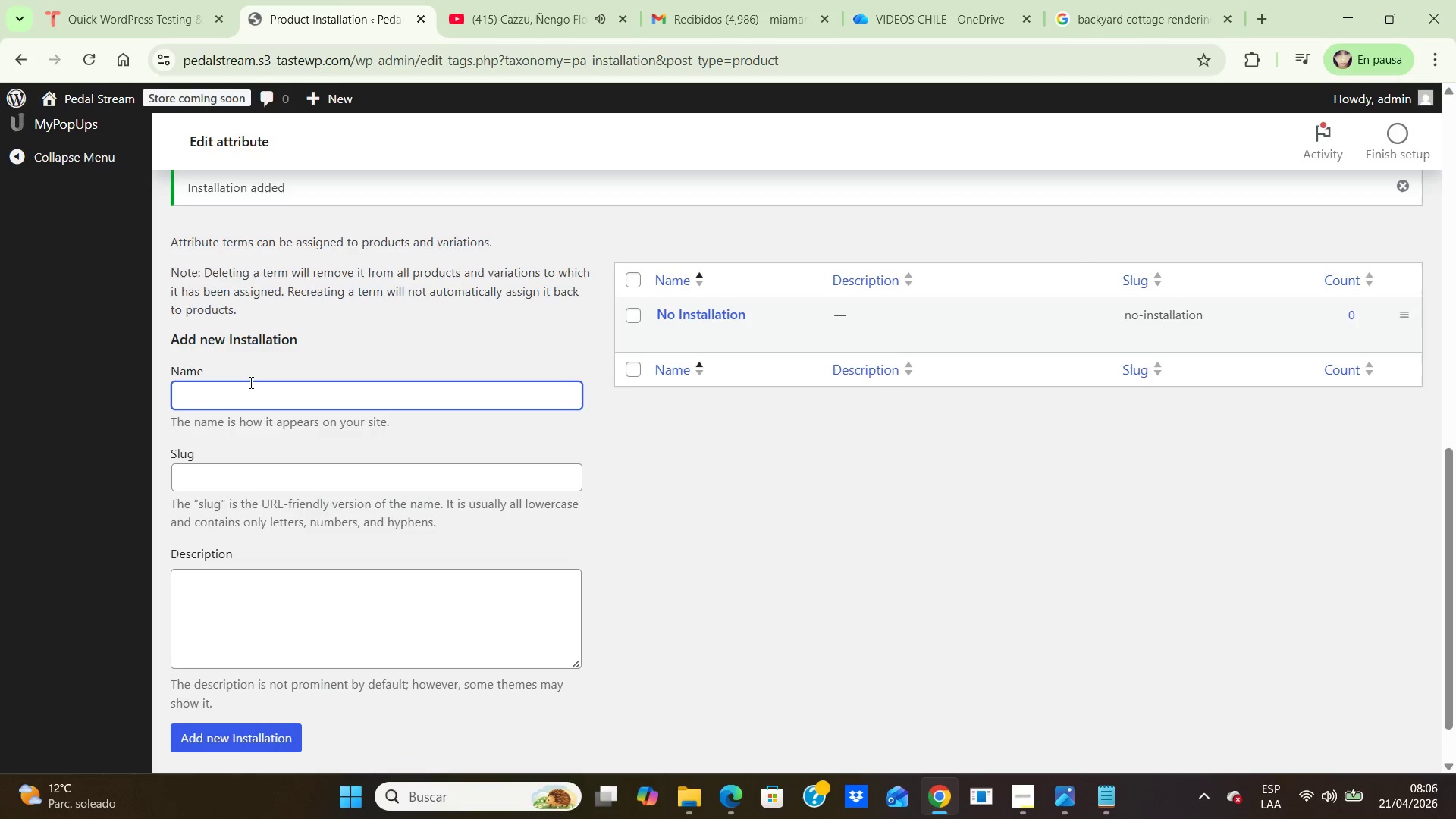 
type(Professional Installation)
 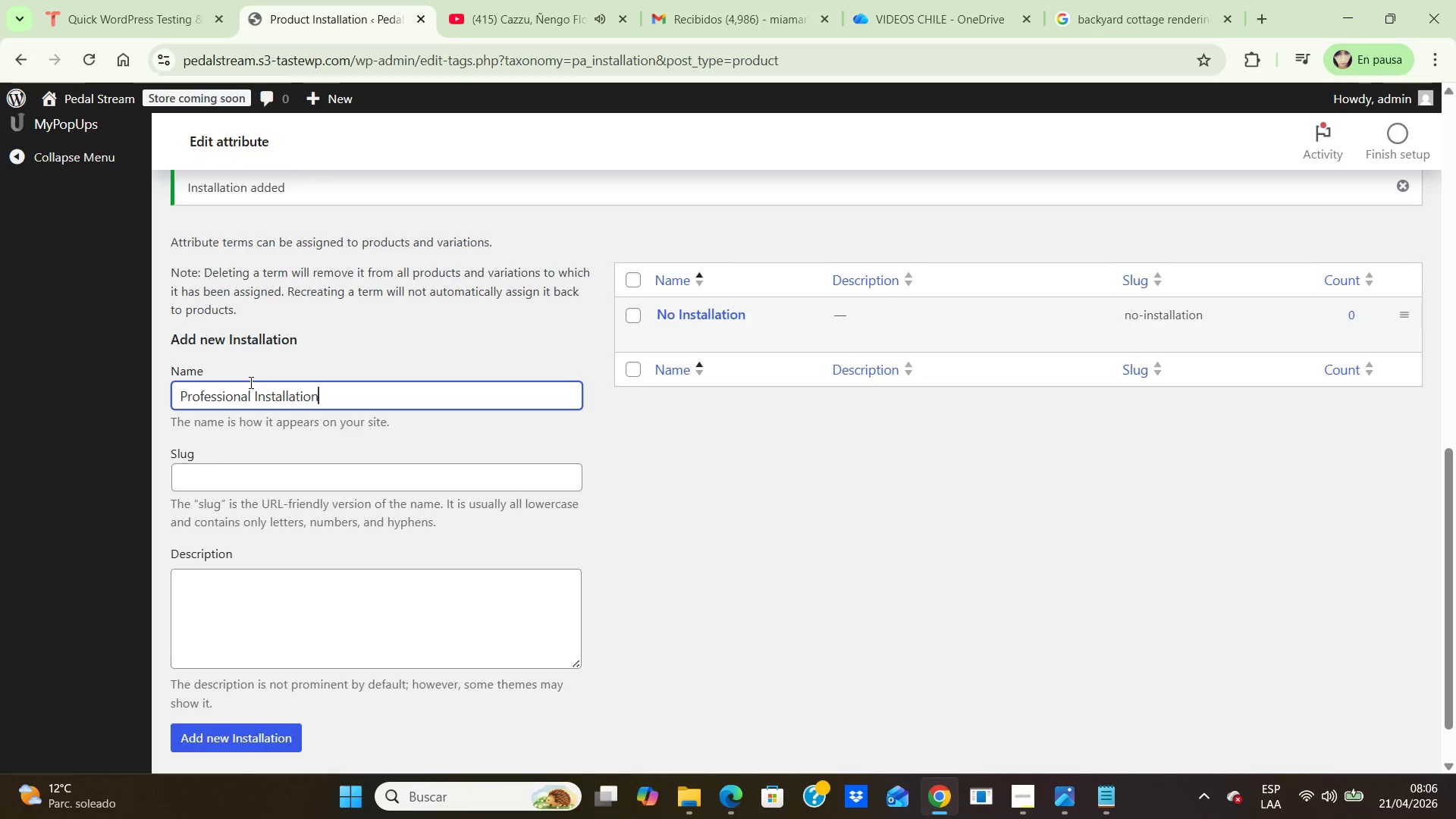 
scroll: coordinate [249, 382], scroll_direction: down, amount: 3.0
 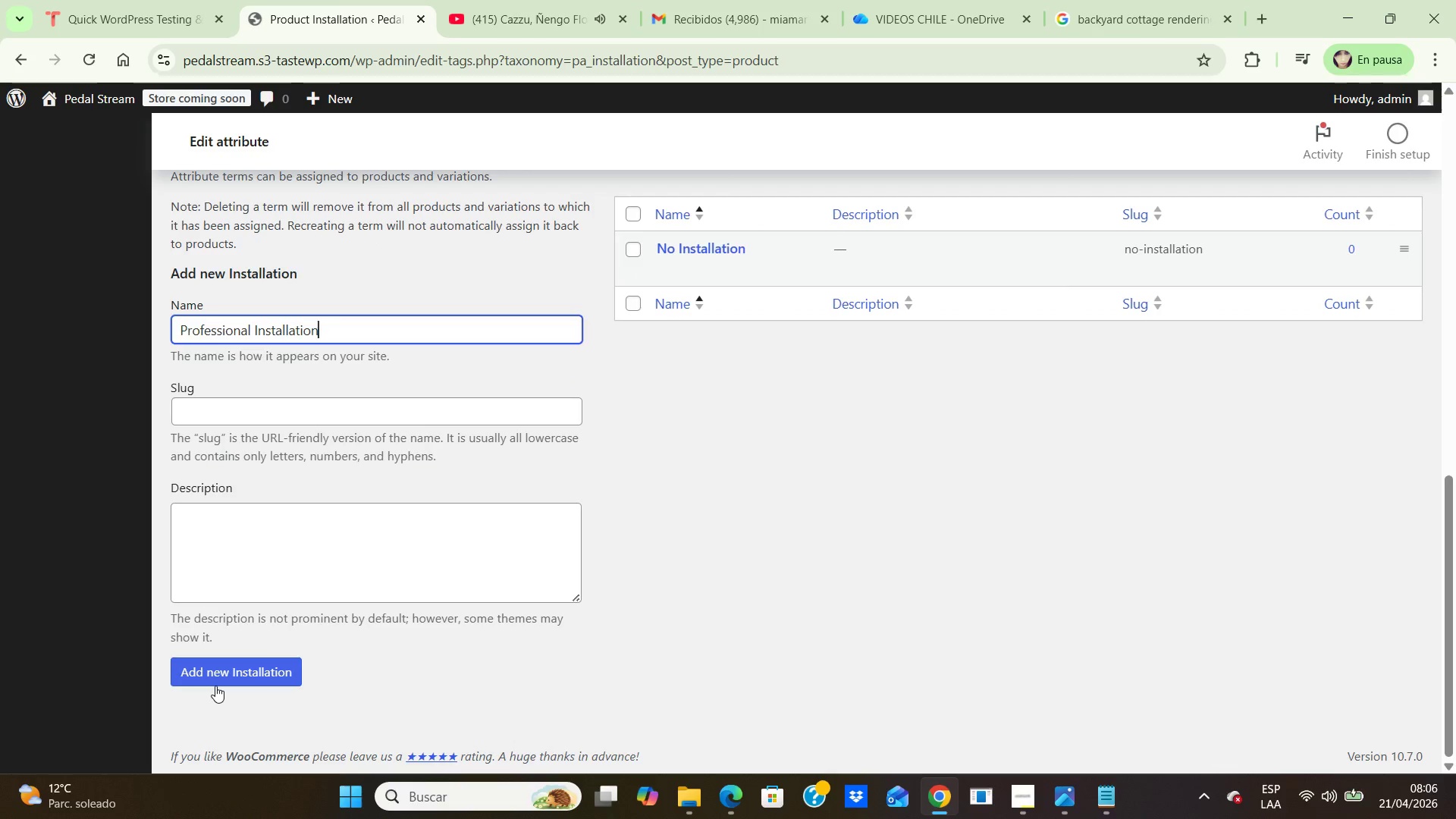 
left_click([215, 686])
 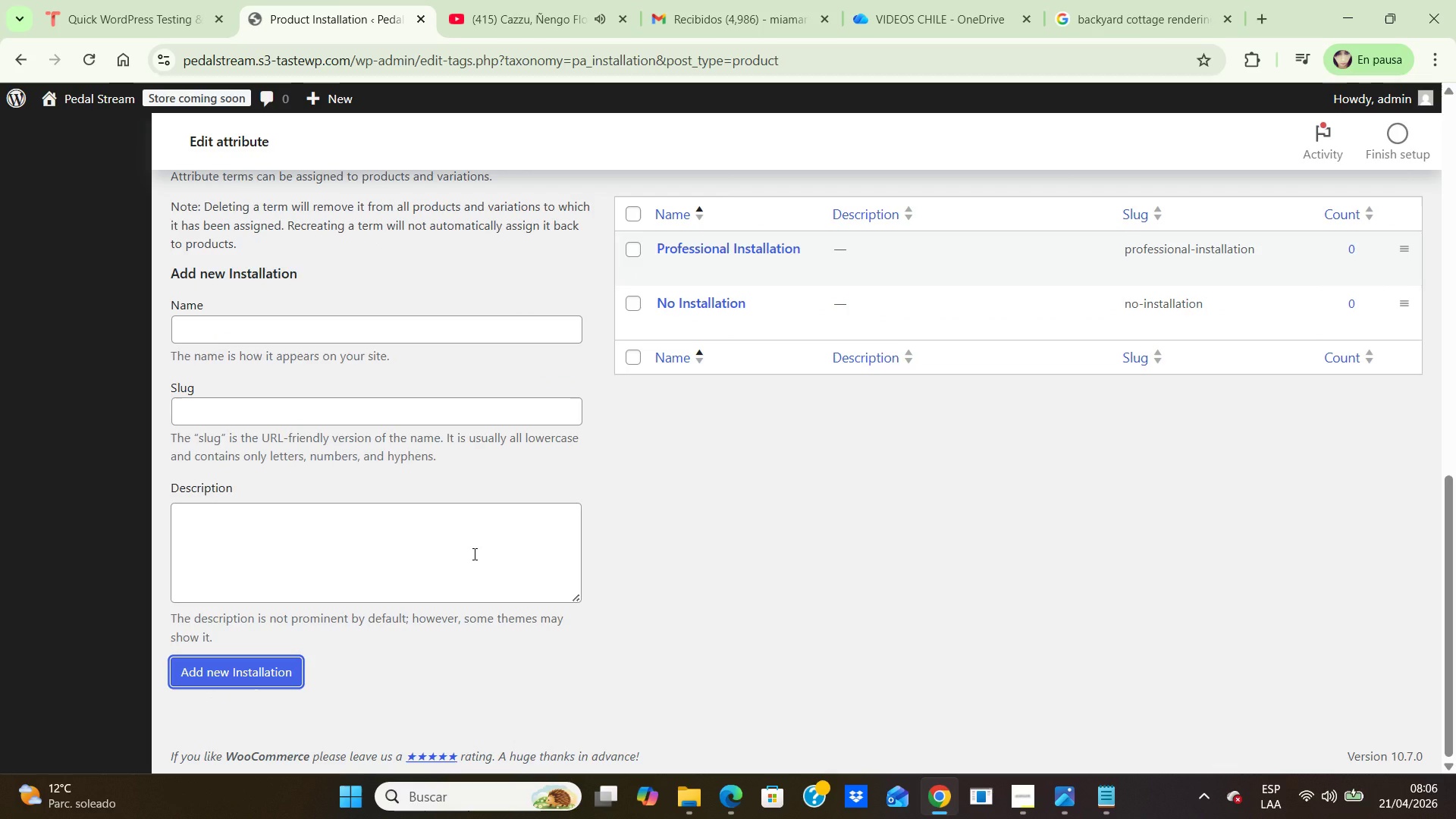 
wait(7.84)
 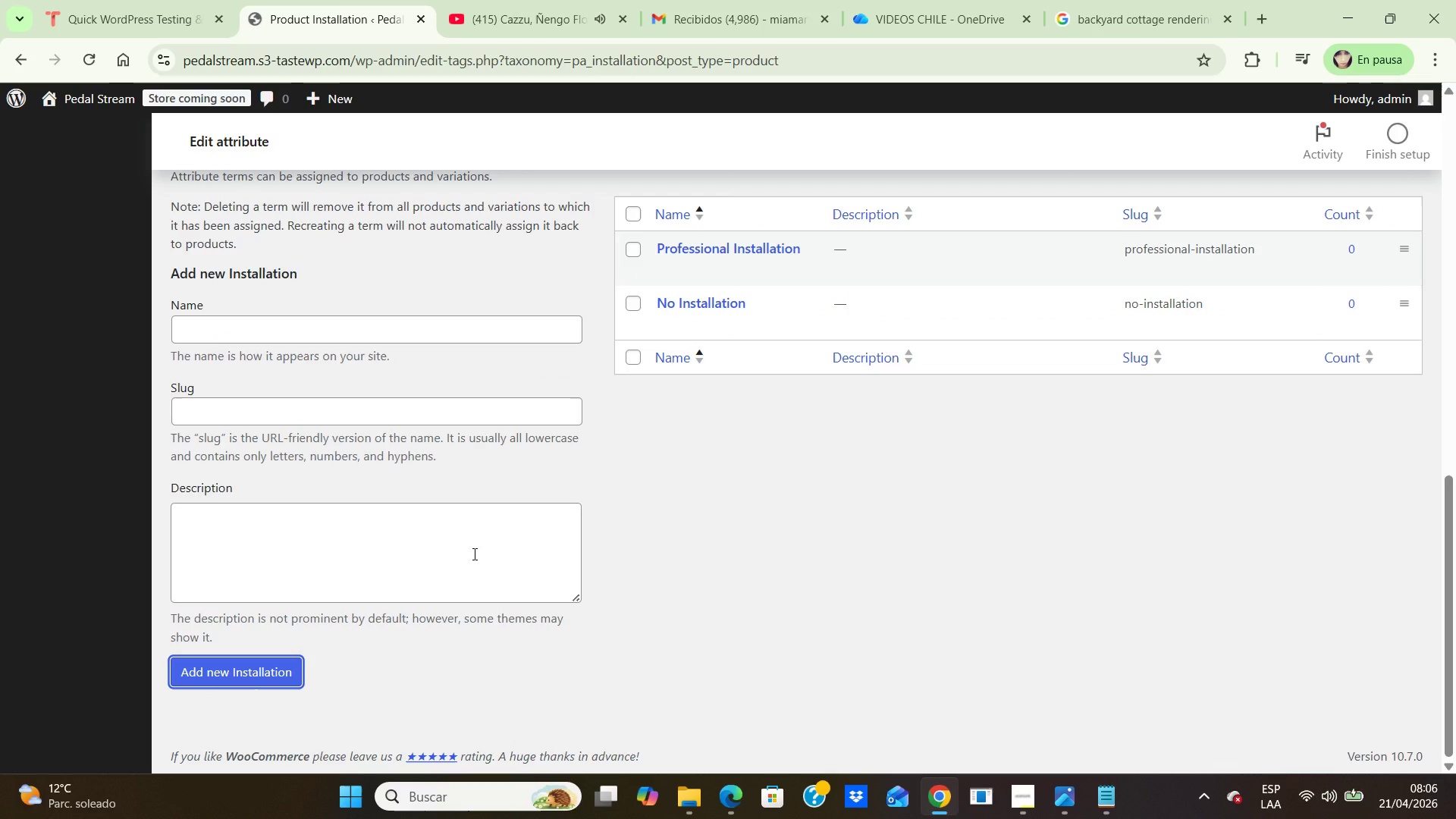 
scroll: coordinate [508, 541], scroll_direction: up, amount: 2.0
 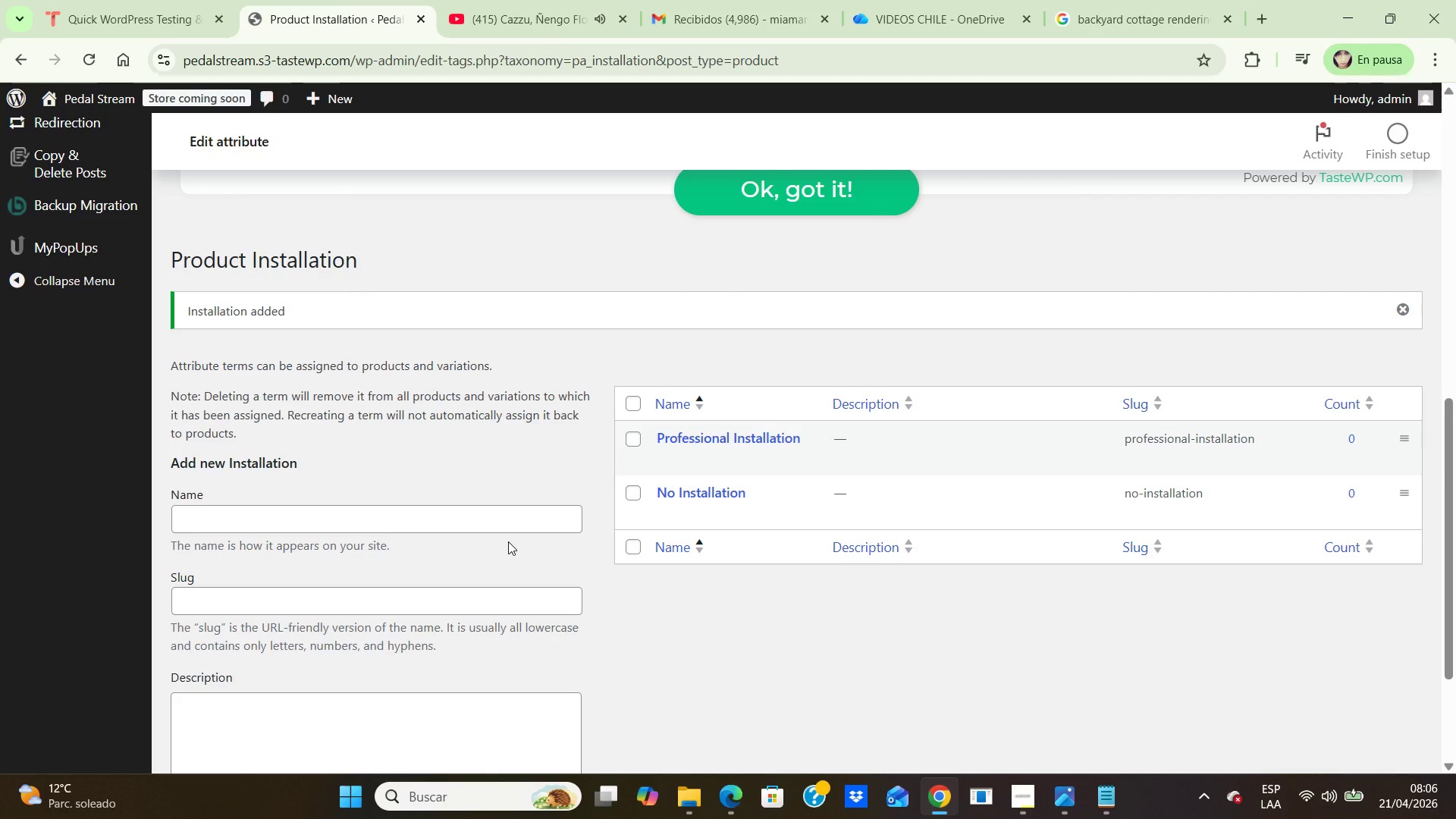 
scroll: coordinate [508, 541], scroll_direction: down, amount: 3.0
 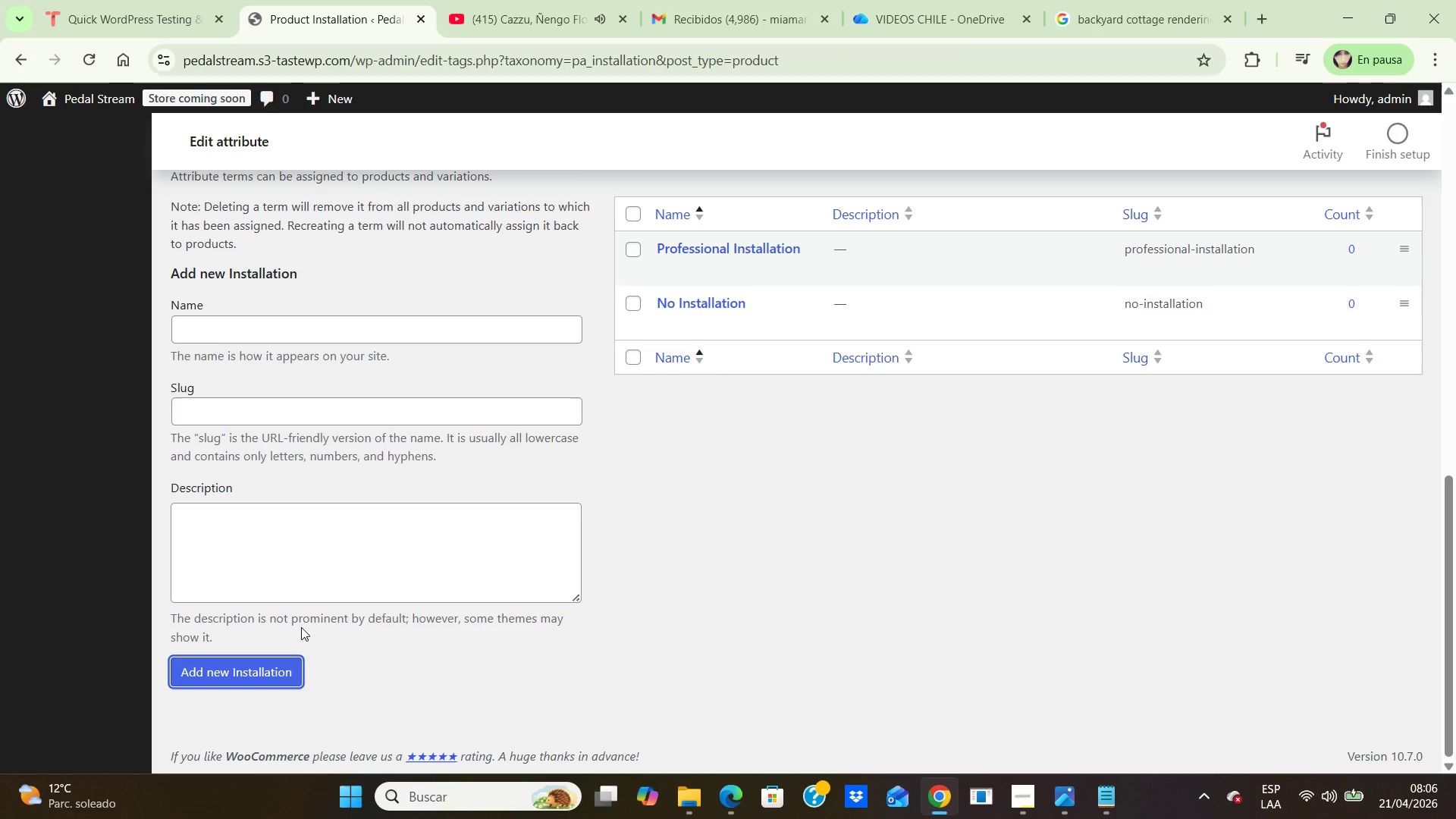 
wait(5.16)
 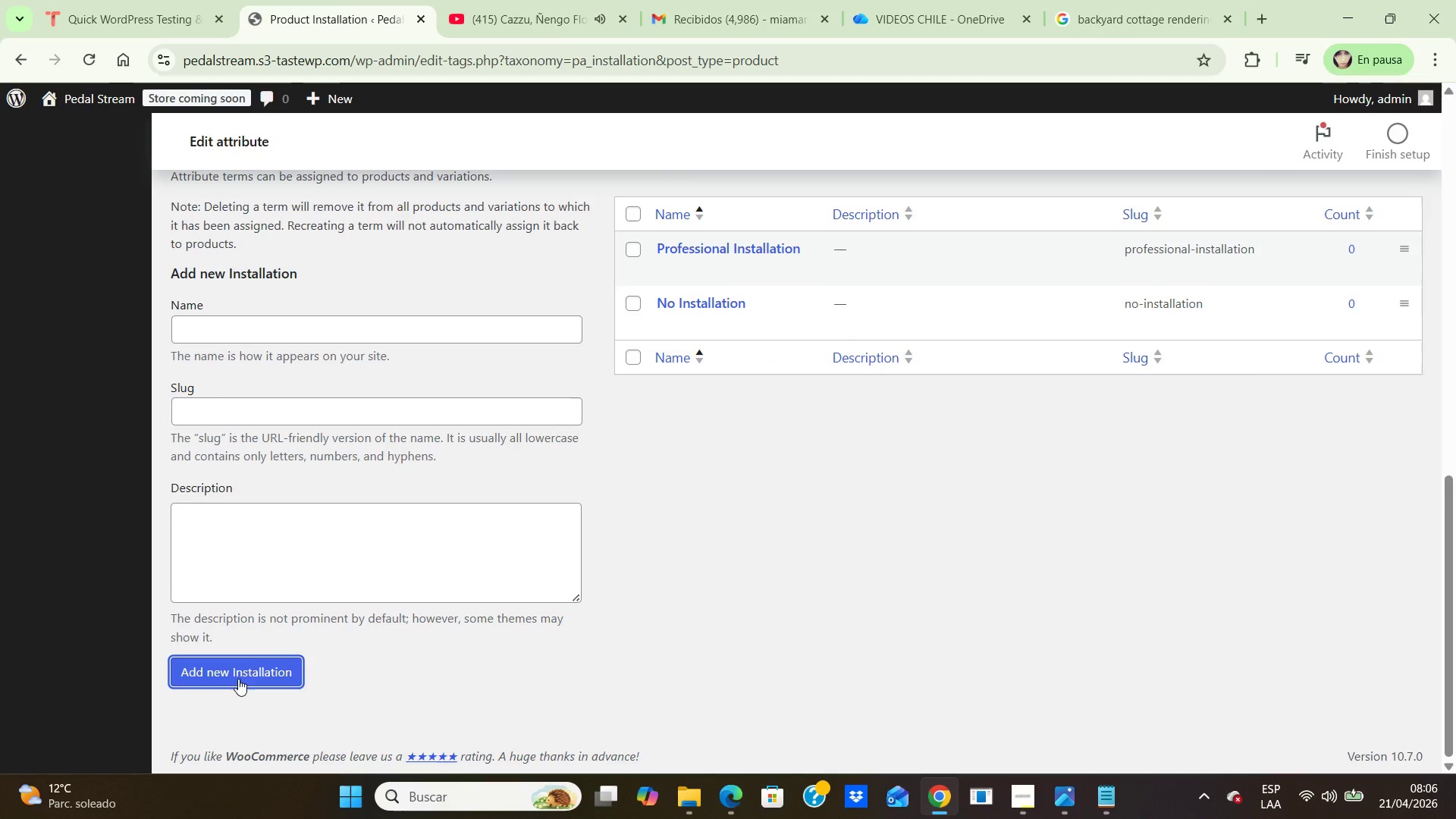 
scroll: coordinate [301, 627], scroll_direction: up, amount: 8.0
 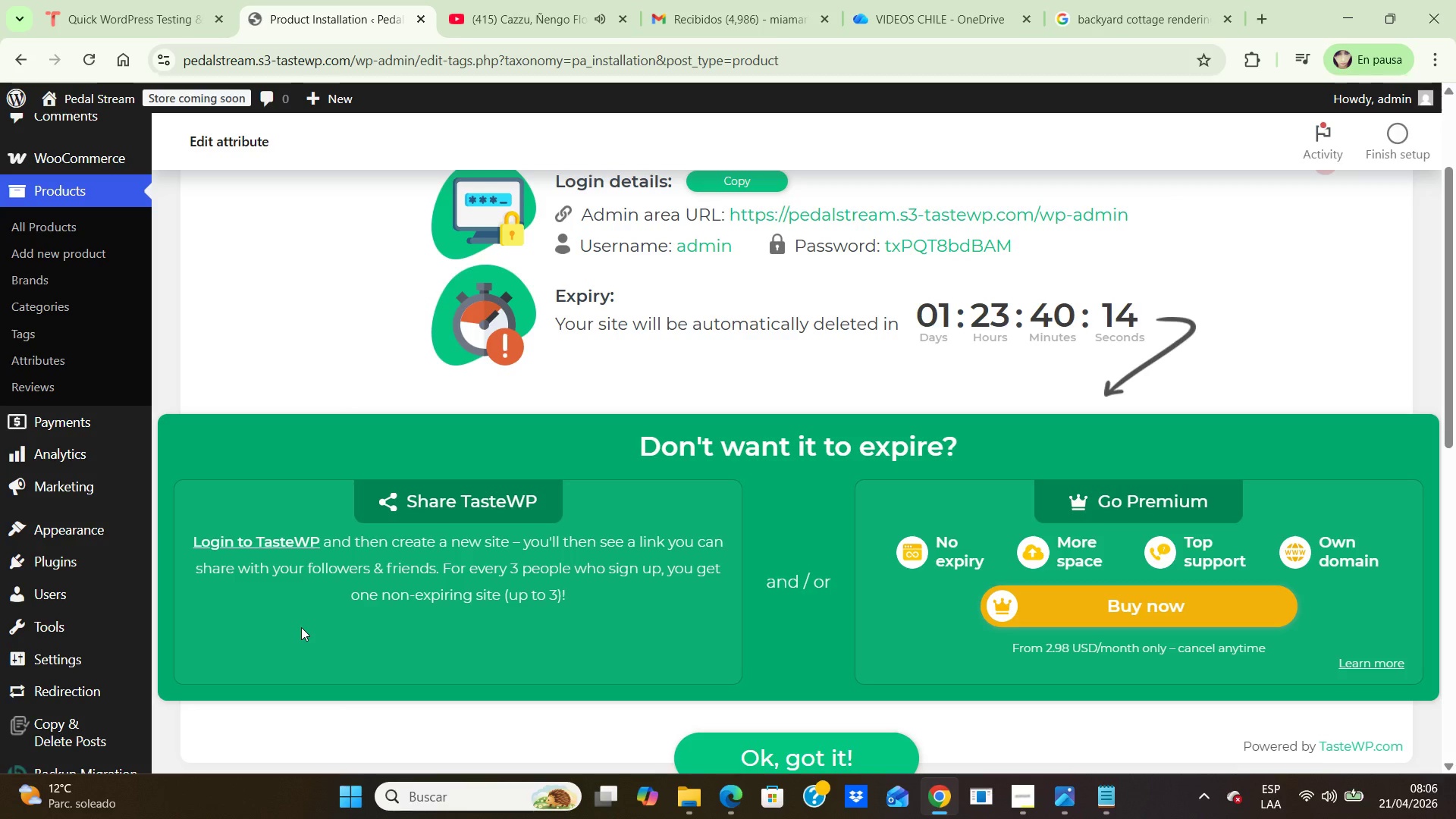 
wait(6.32)
 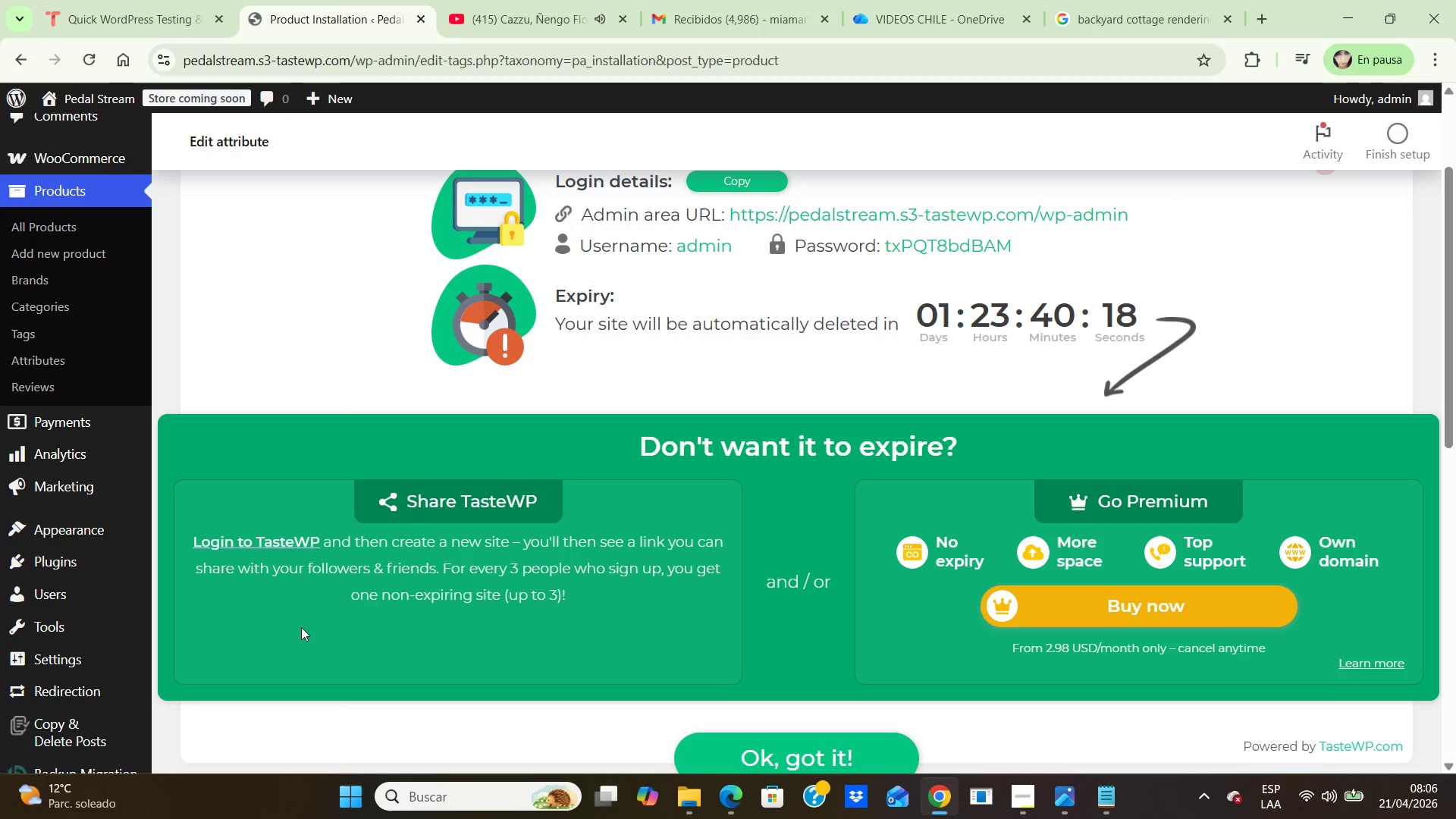 
mouse_move([77, 569])
 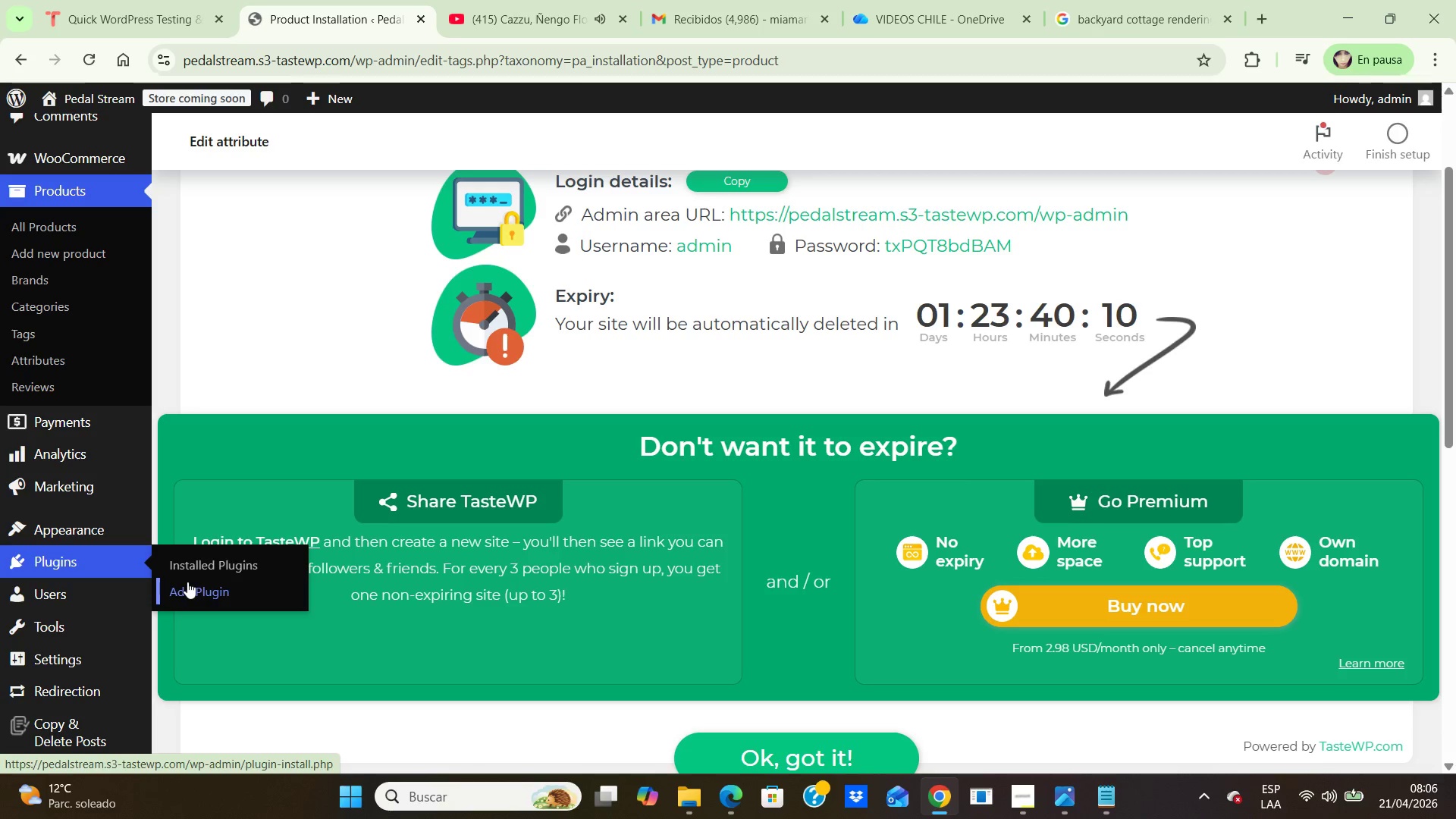 
left_click([189, 597])
 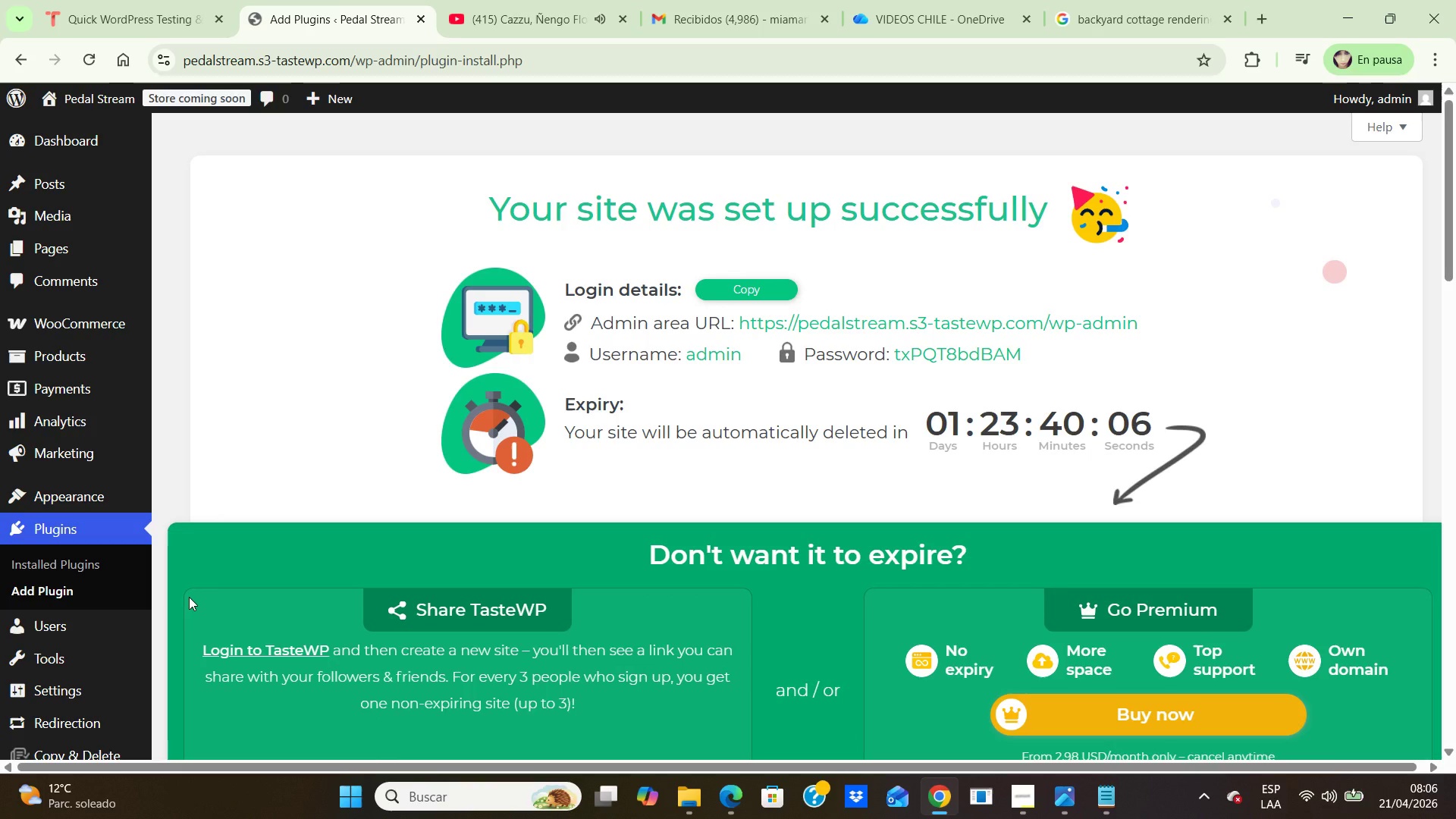 
scroll: coordinate [1301, 460], scroll_direction: down, amount: 10.0
 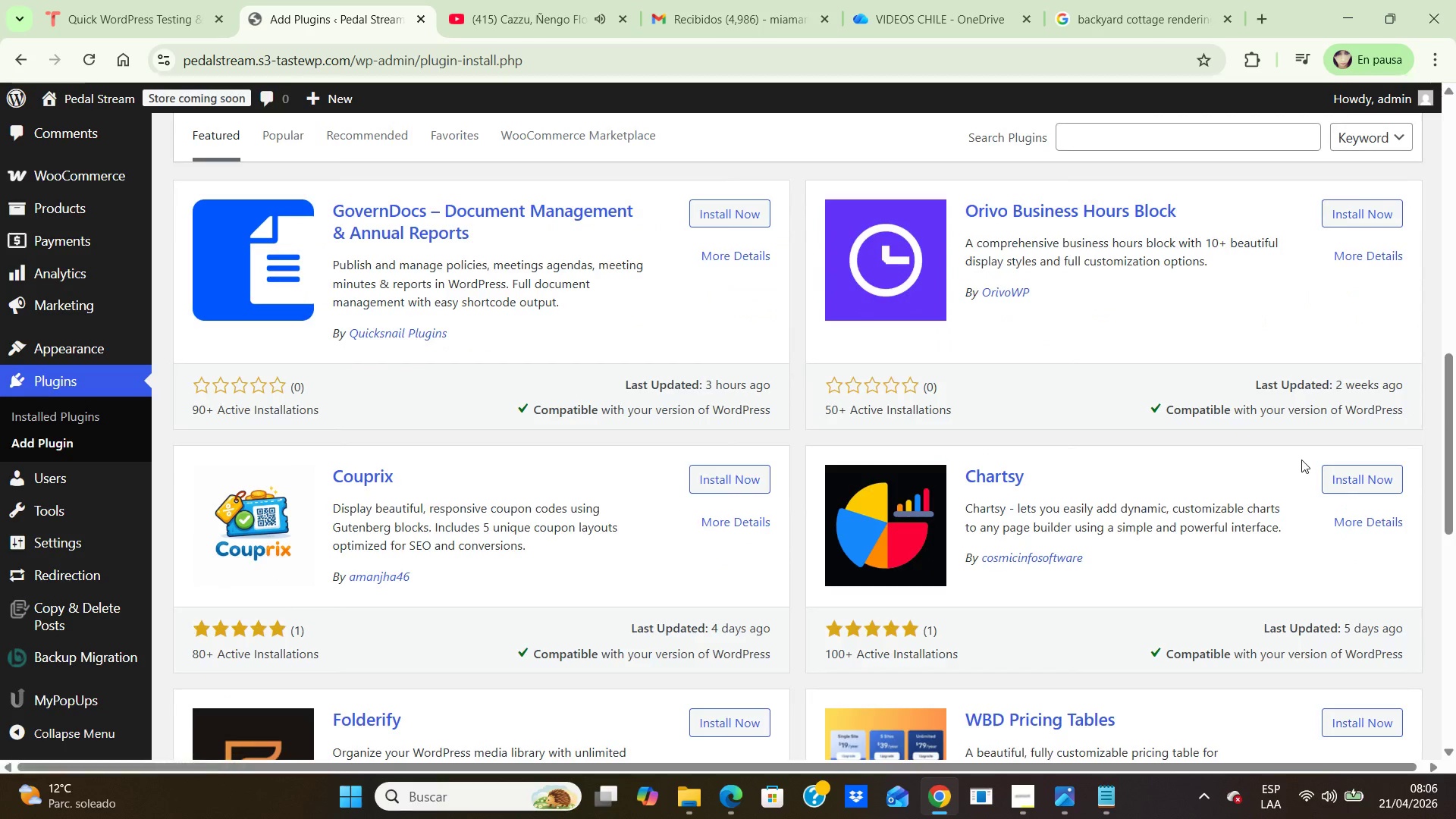 
scroll: coordinate [1301, 460], scroll_direction: up, amount: 2.0
 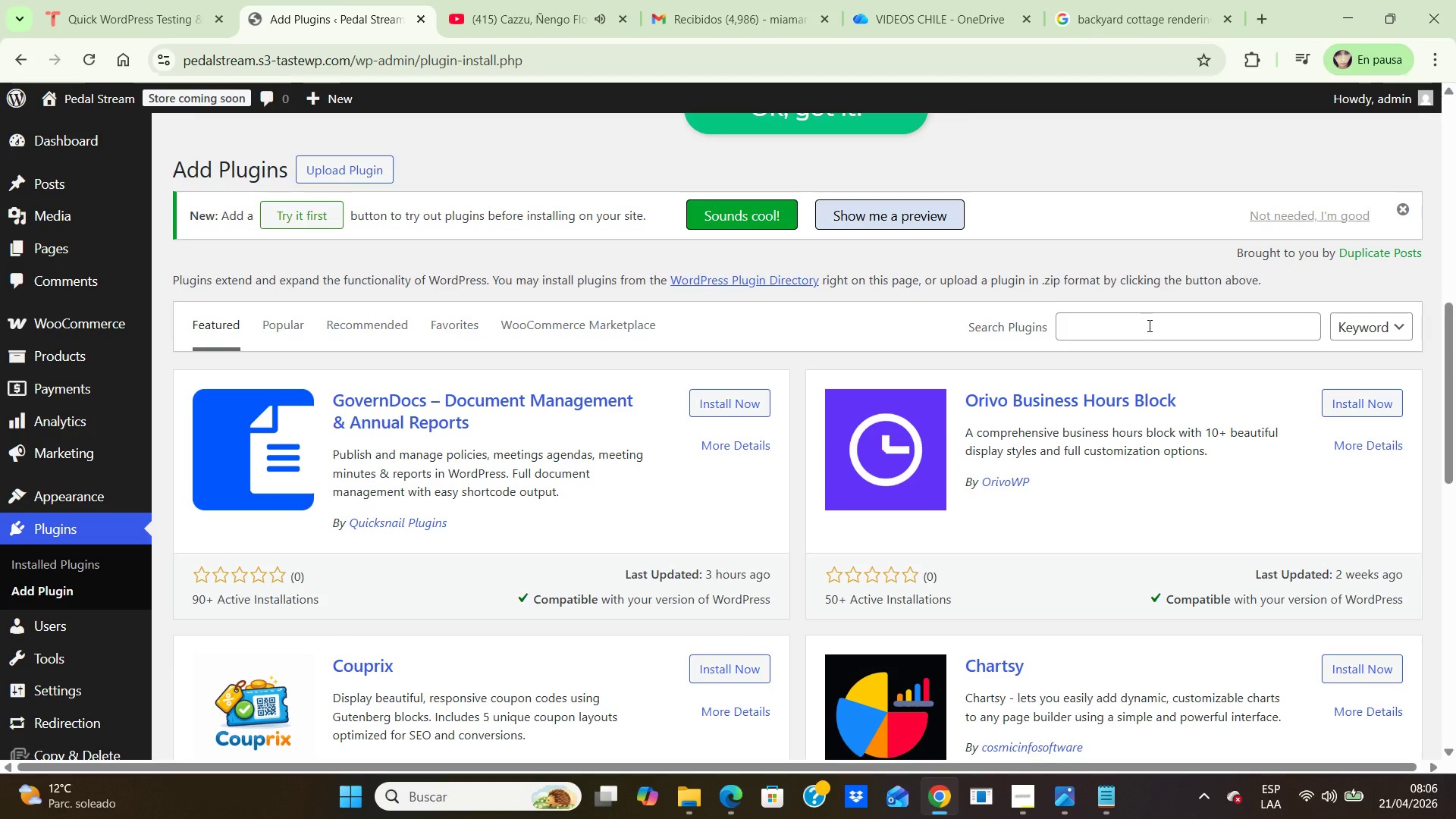 
left_click([1148, 325])
 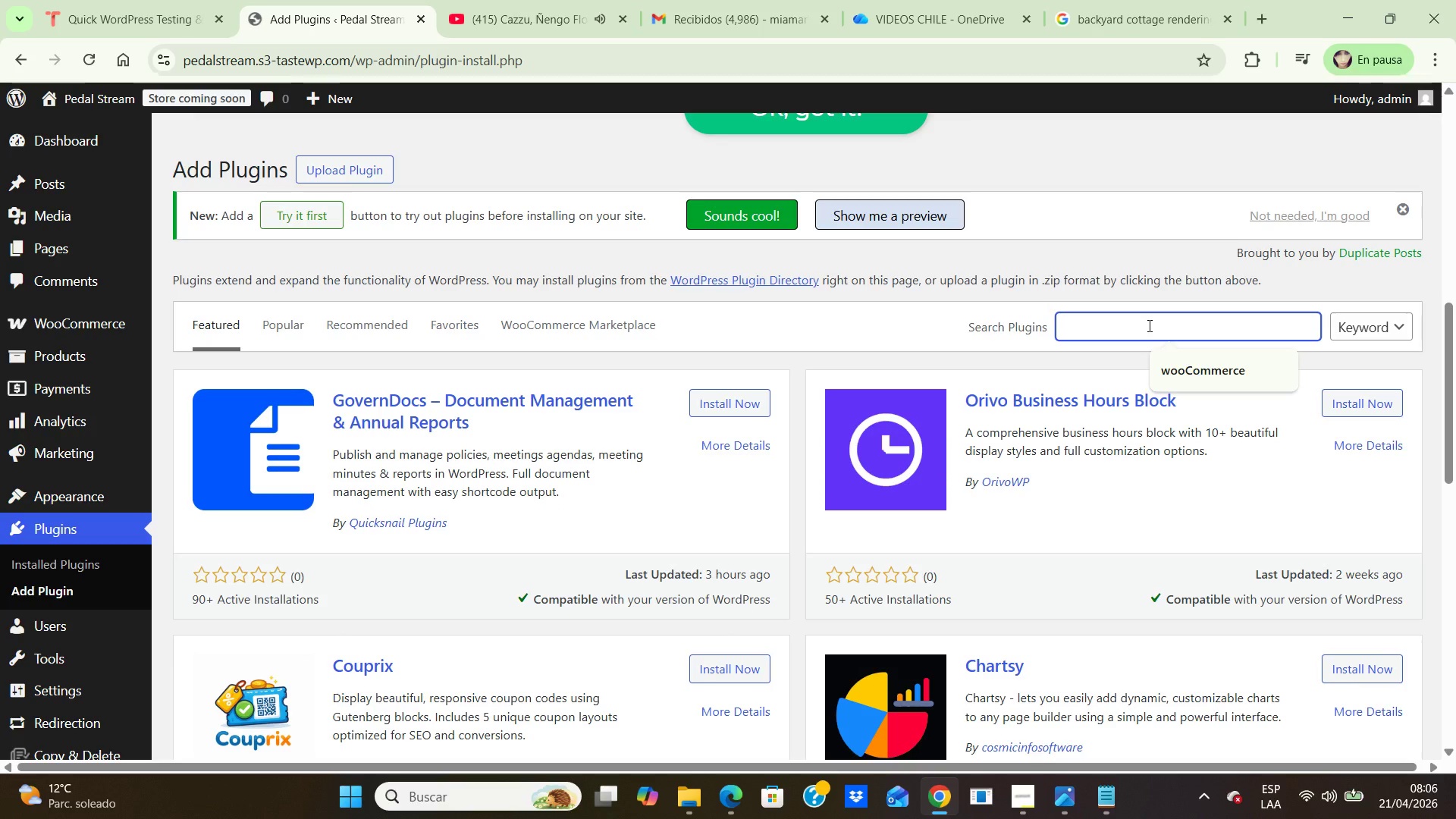 
type(Flexible Product Fields)
 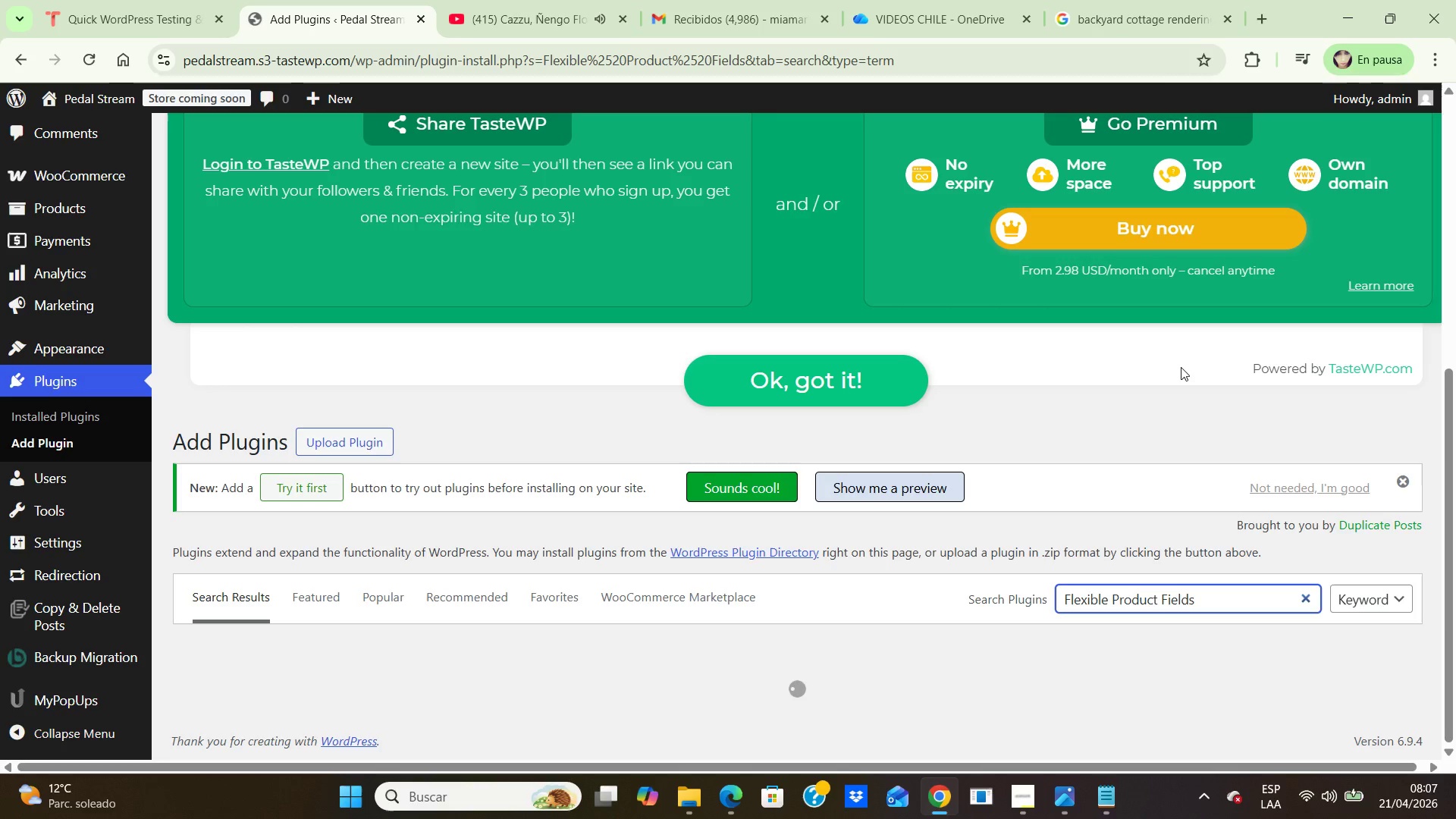 
scroll: coordinate [1181, 367], scroll_direction: down, amount: 1.0
 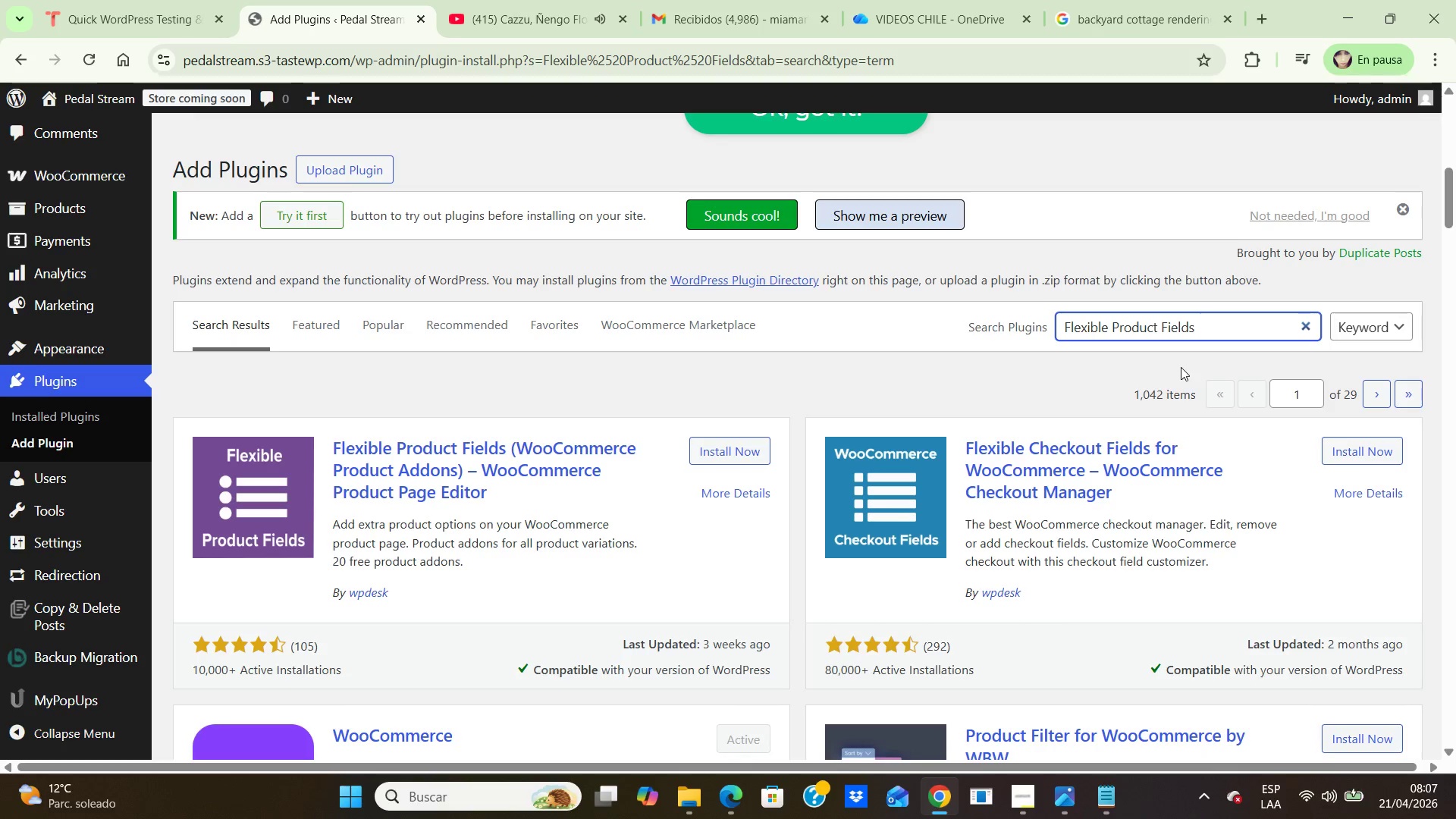 
wait(14.78)
 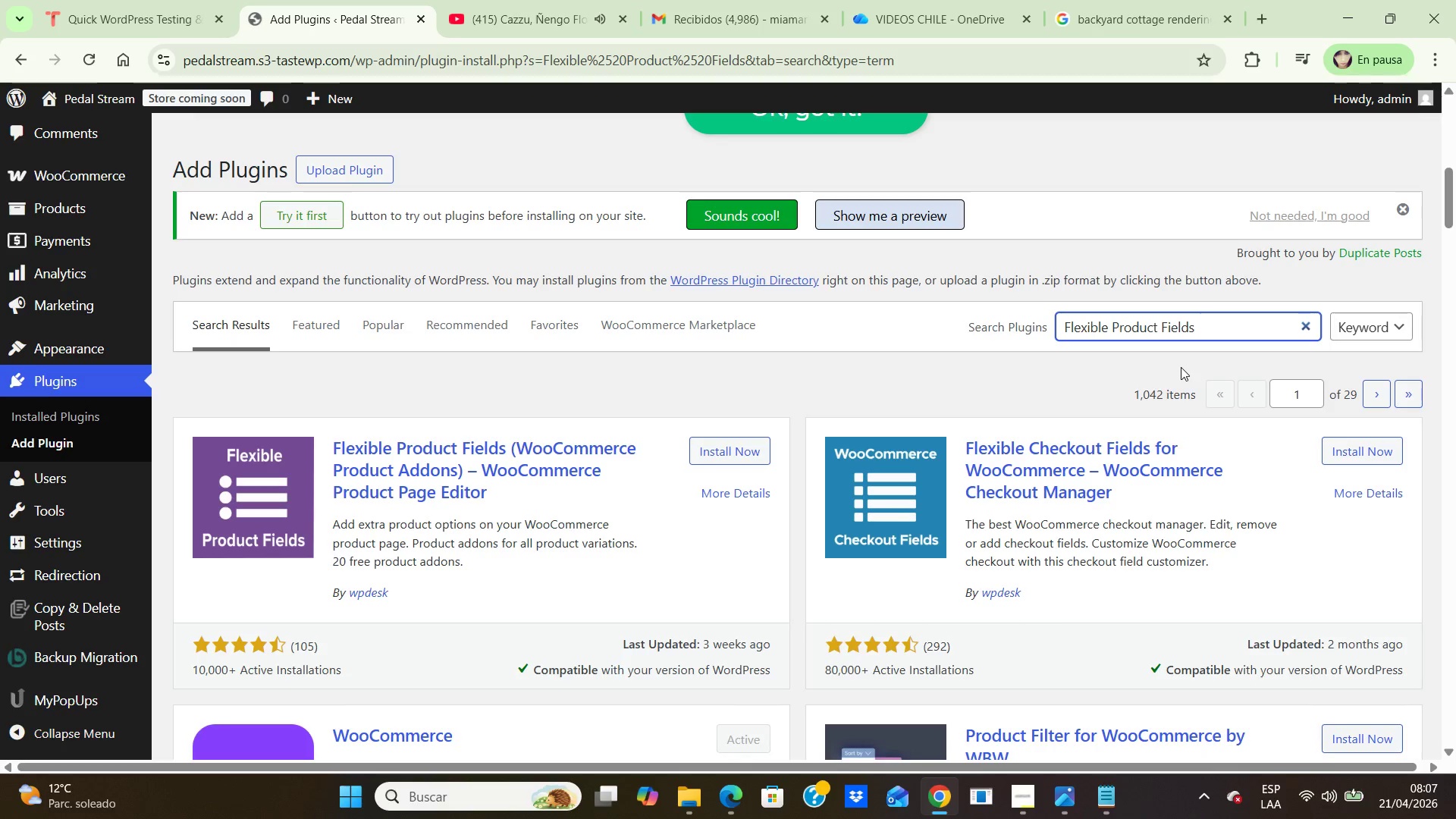 
left_click([717, 453])
 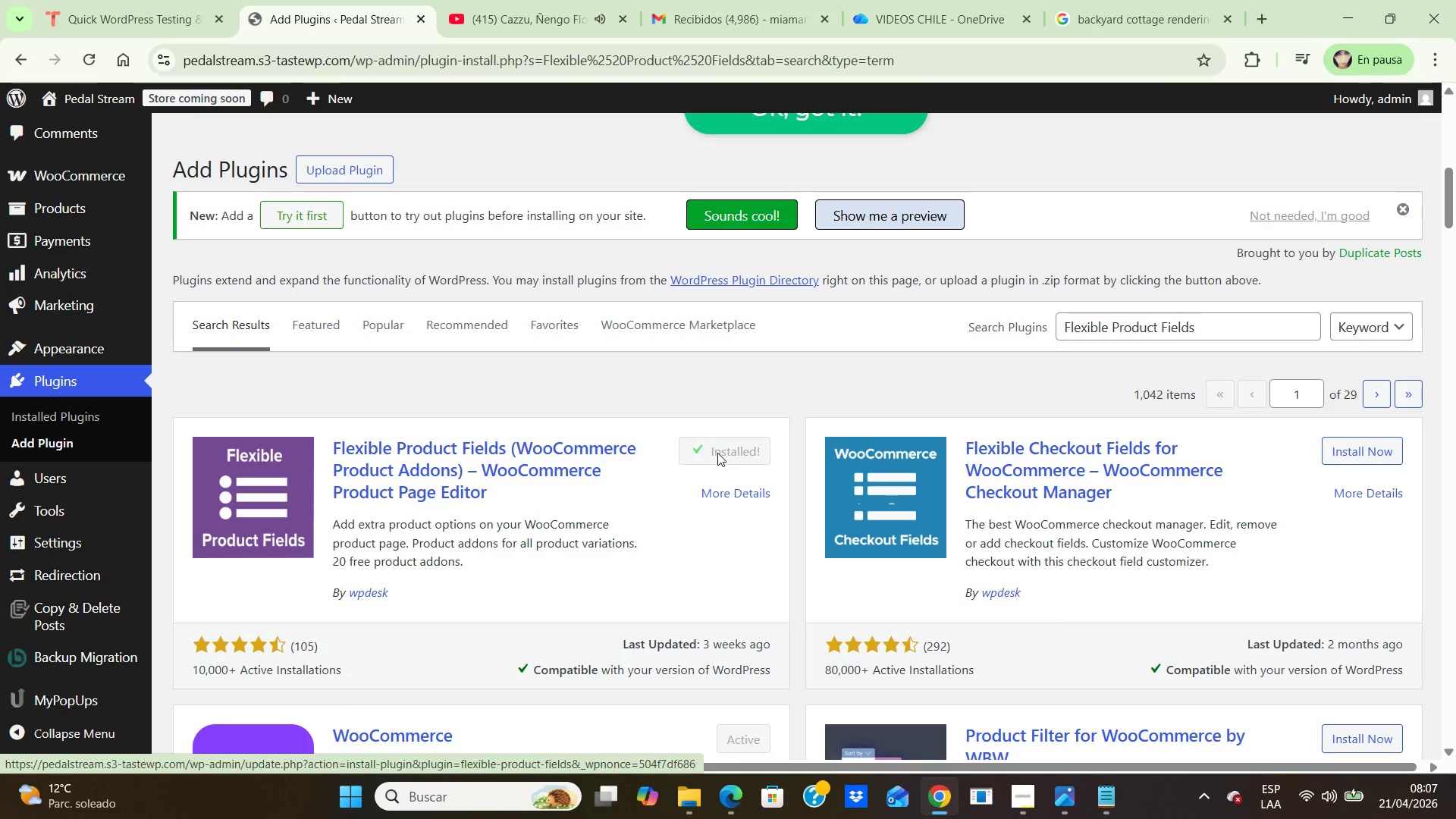 
wait(6.38)
 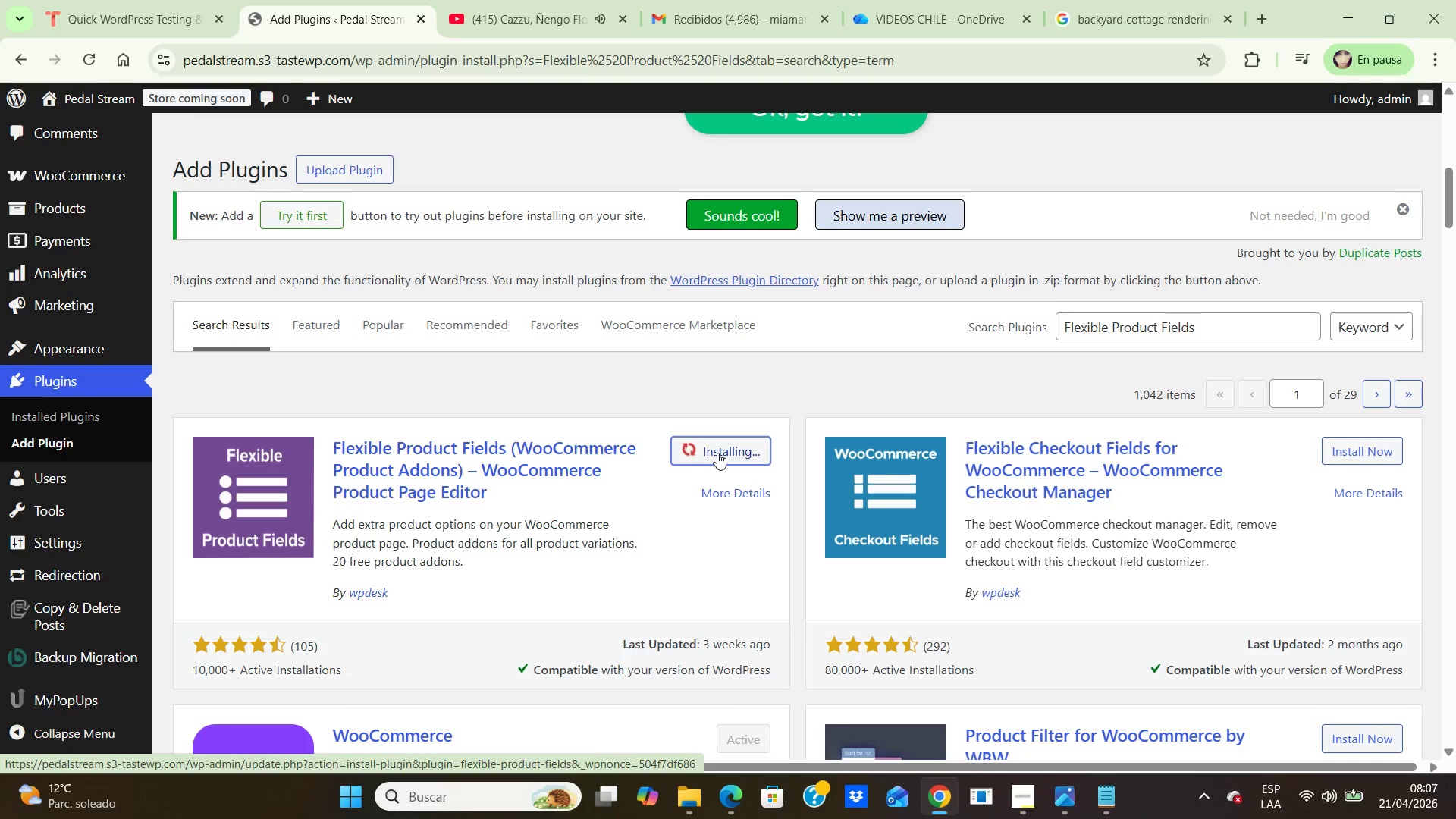 
left_click([717, 453])
 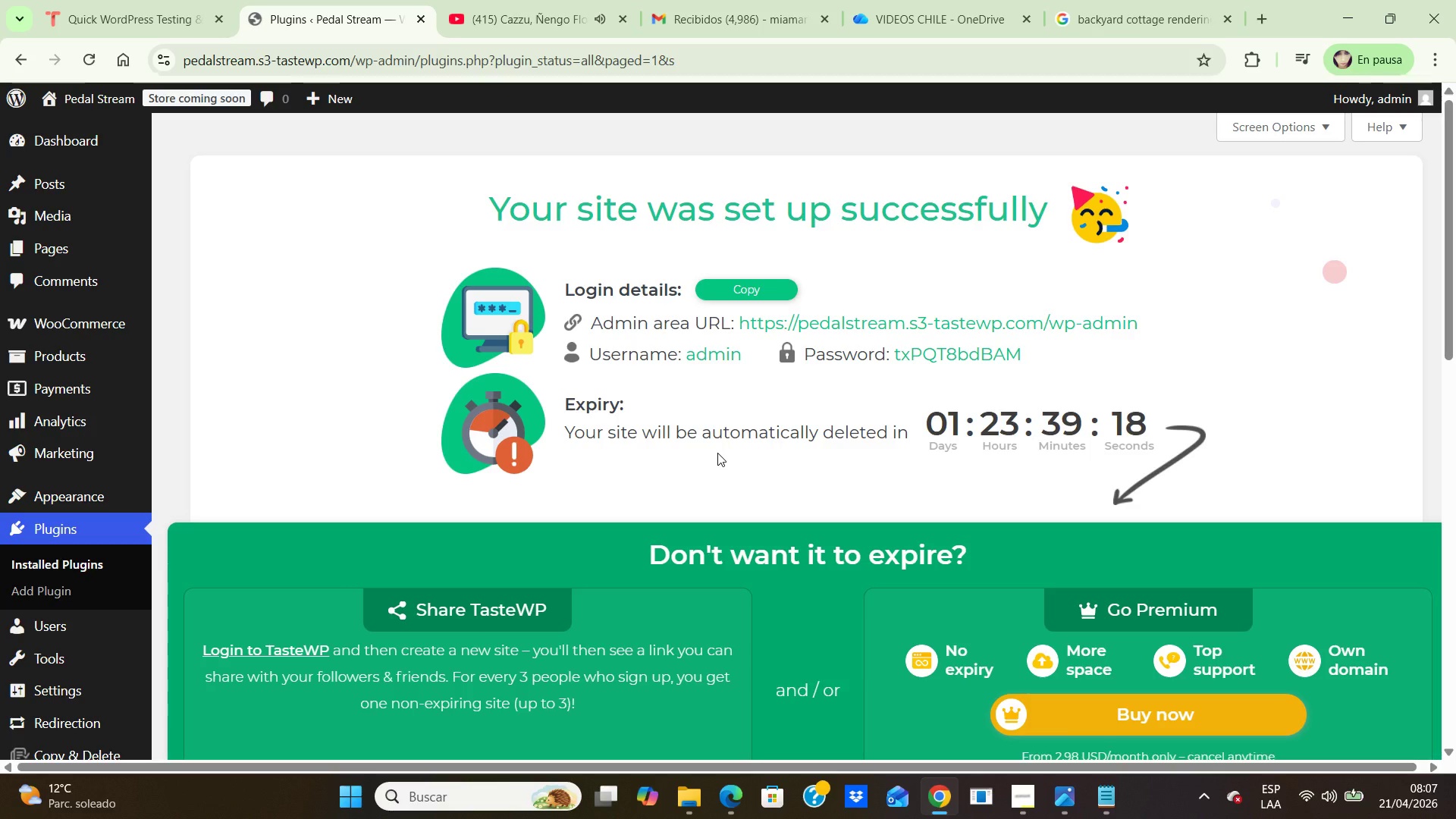 
wait(14.8)
 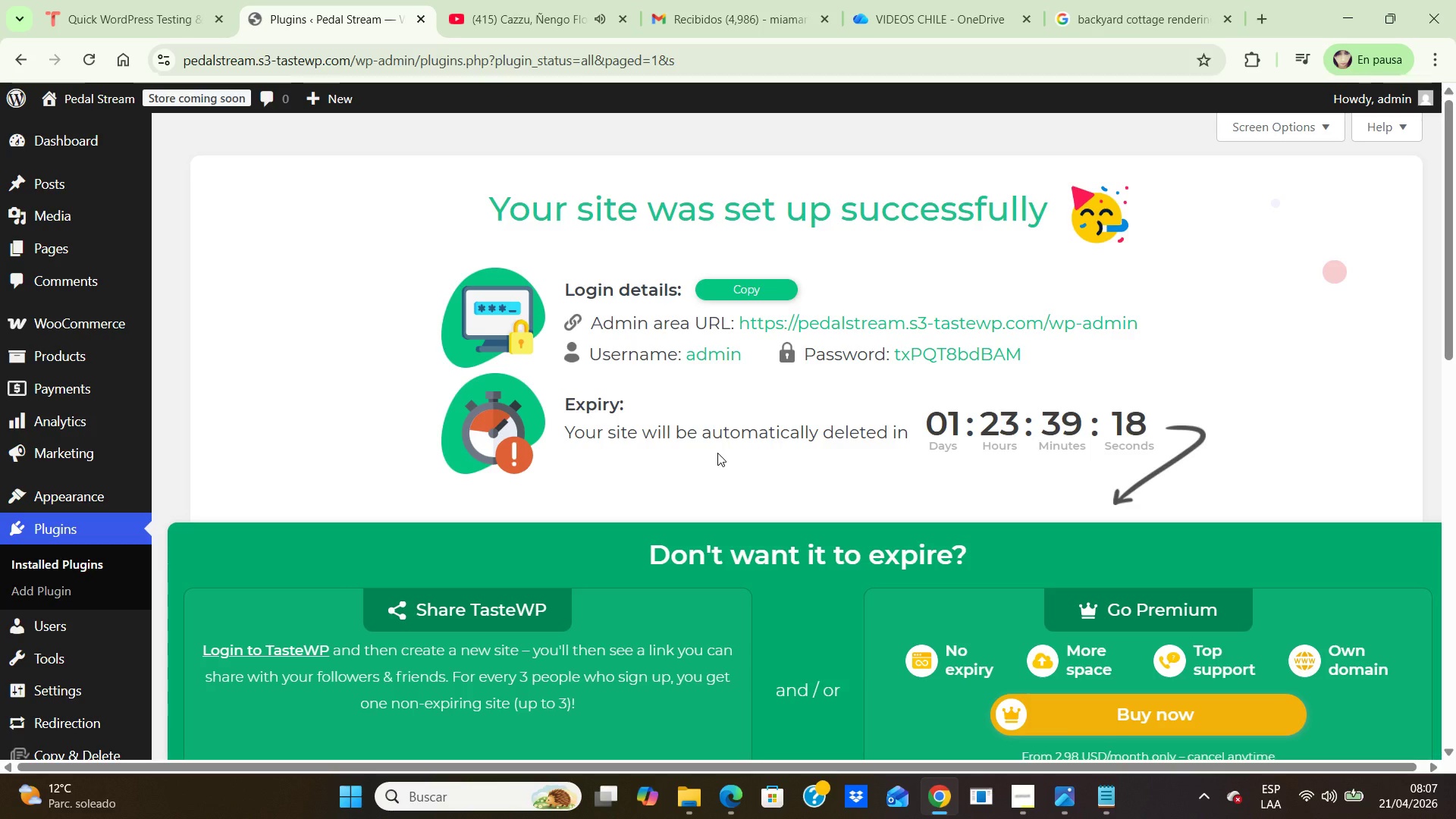 
scroll: coordinate [1031, 421], scroll_direction: down, amount: 7.0
 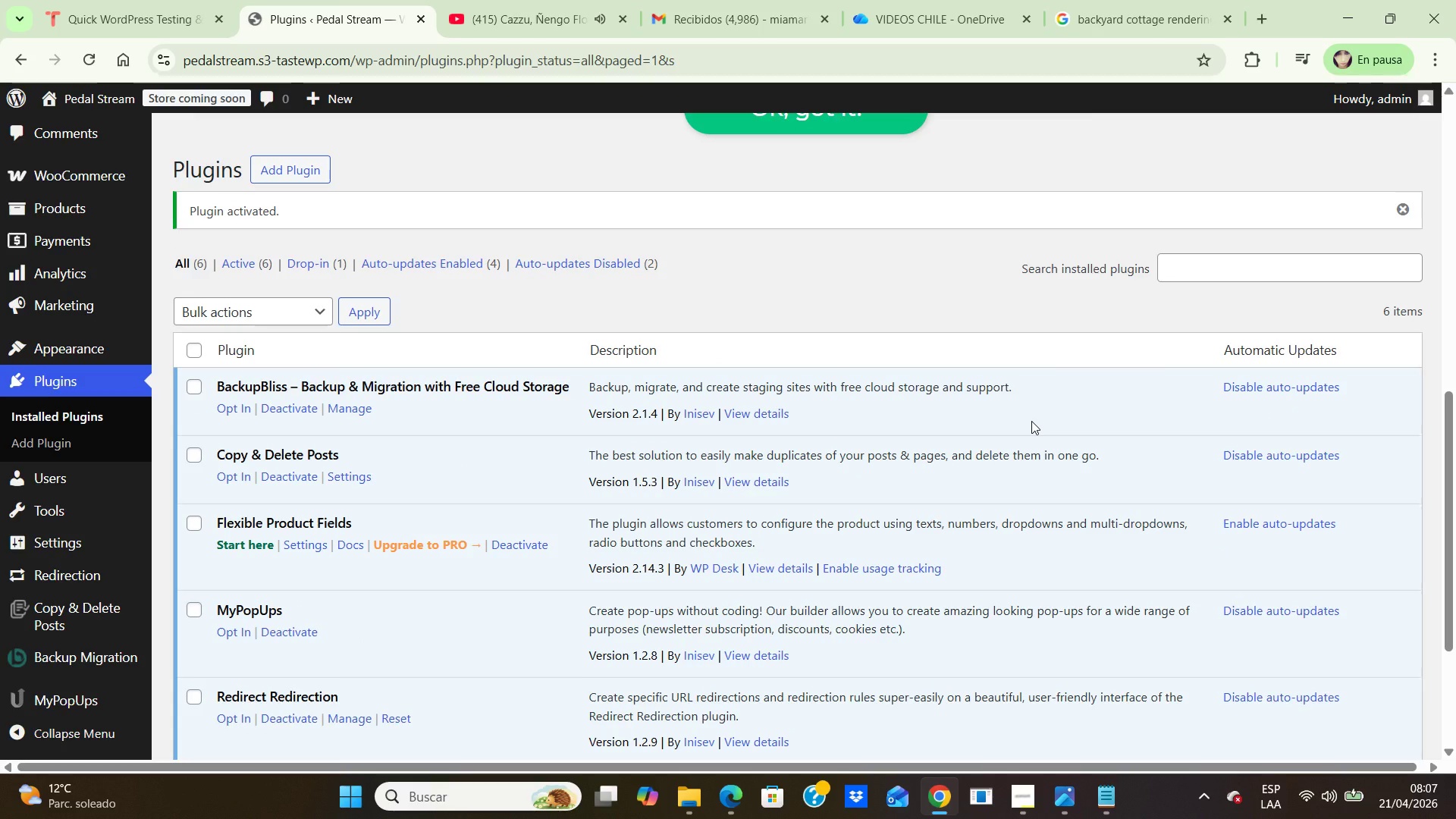 
wait(8.21)
 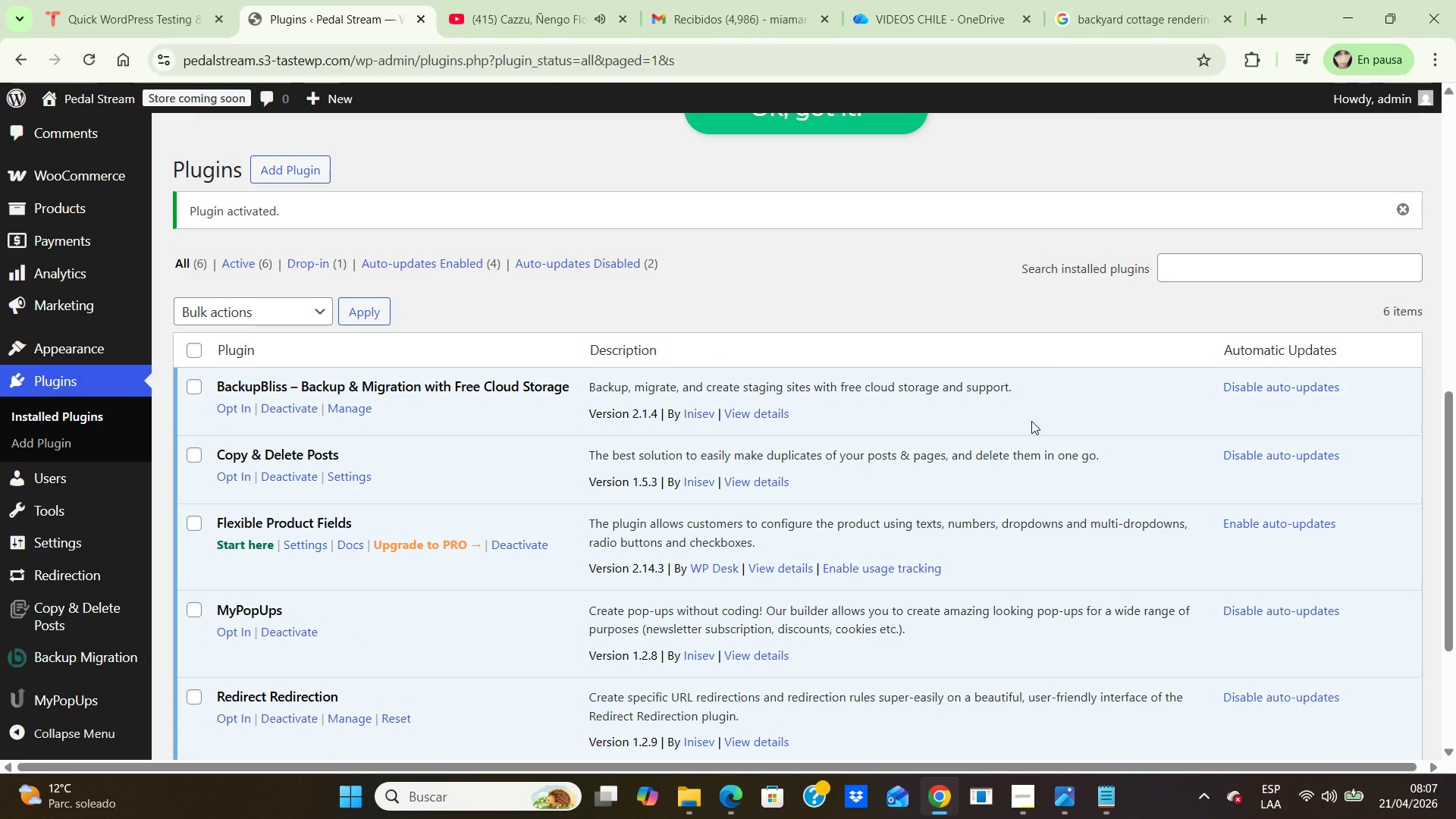 
scroll: coordinate [1031, 421], scroll_direction: down, amount: 2.0
 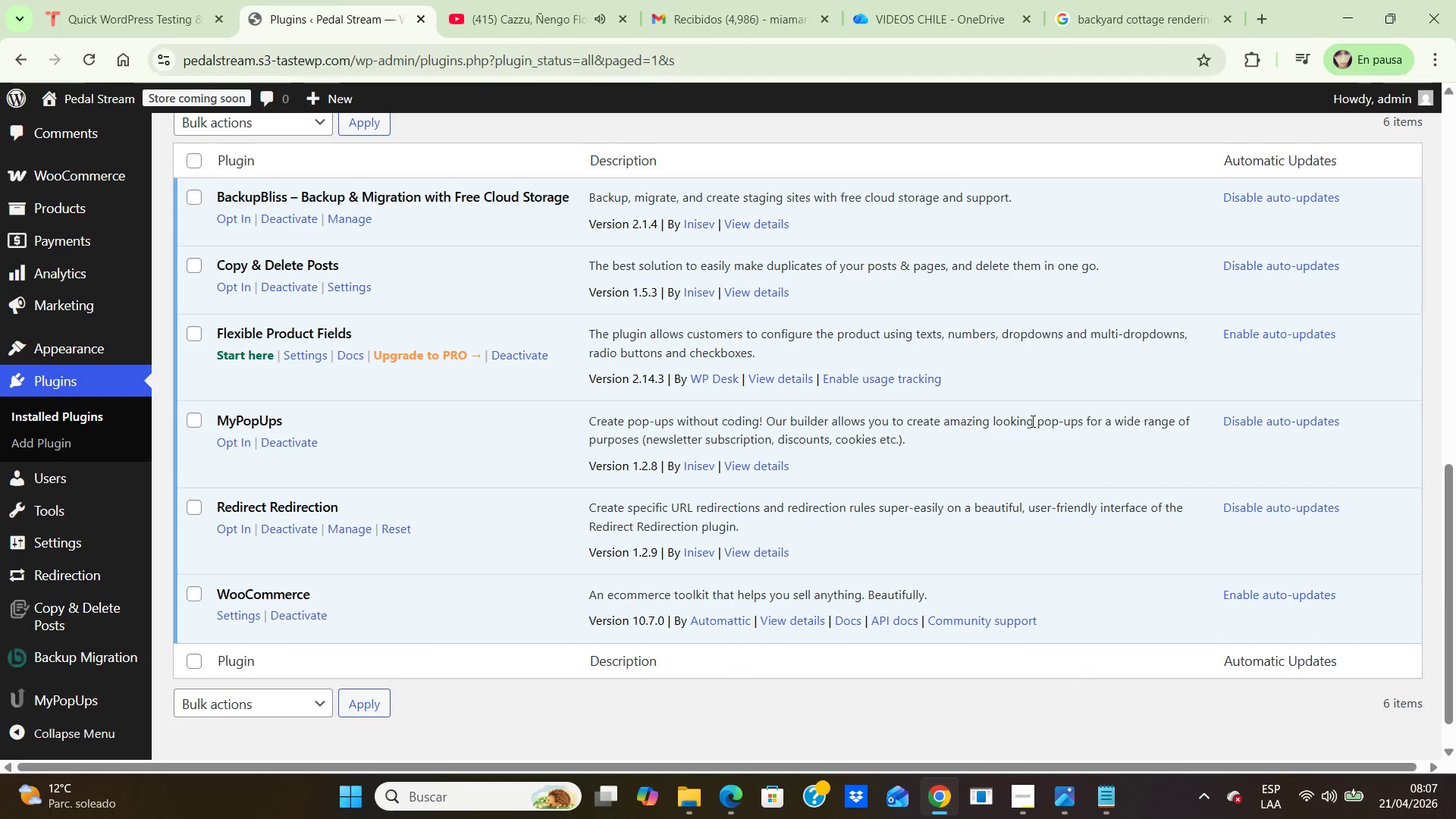 
scroll: coordinate [1031, 421], scroll_direction: up, amount: 1.0
 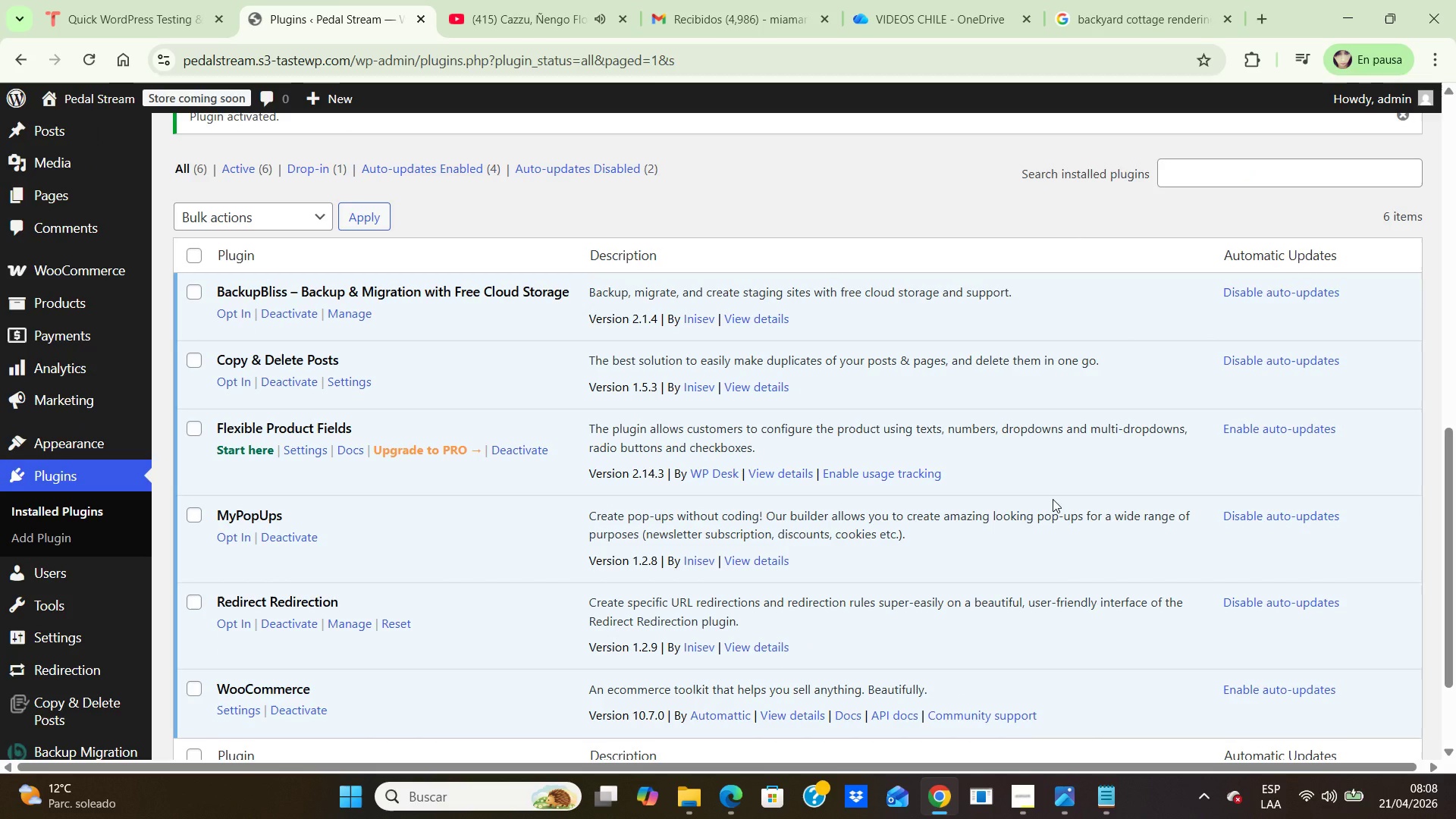 
scroll: coordinate [1053, 499], scroll_direction: down, amount: 1.0
 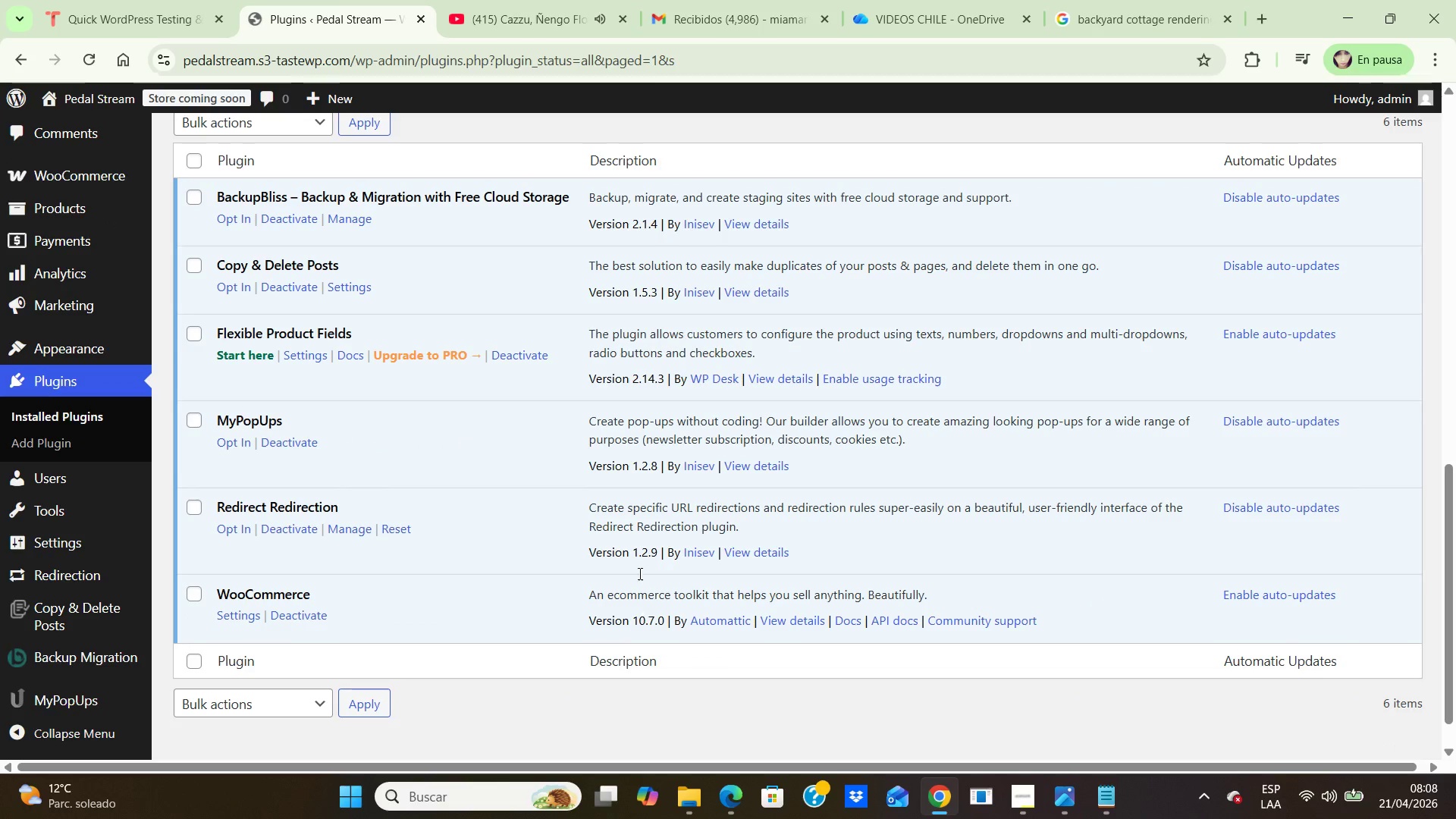 
wait(5.85)
 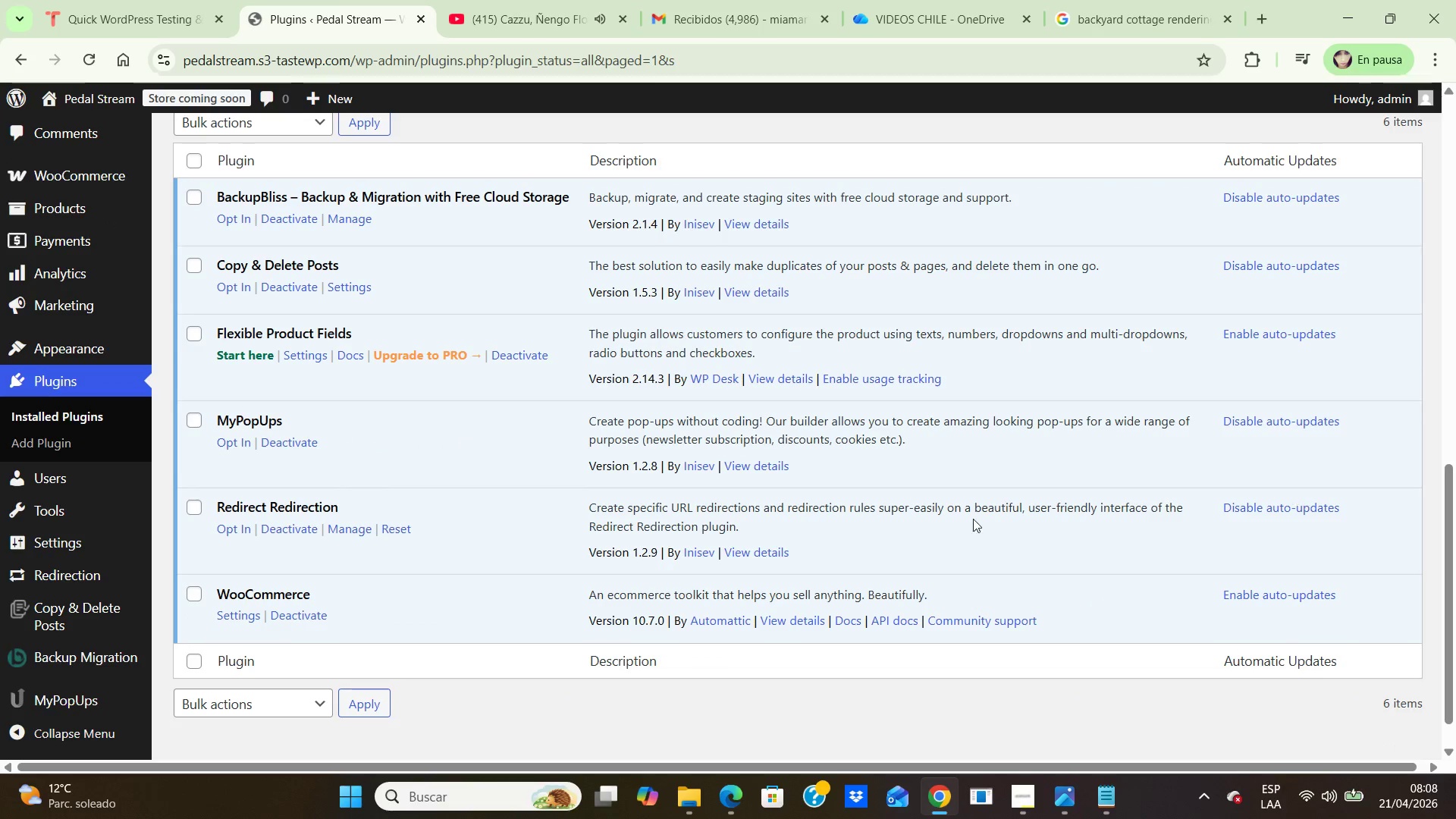 
scroll: coordinate [629, 559], scroll_direction: down, amount: 1.0
 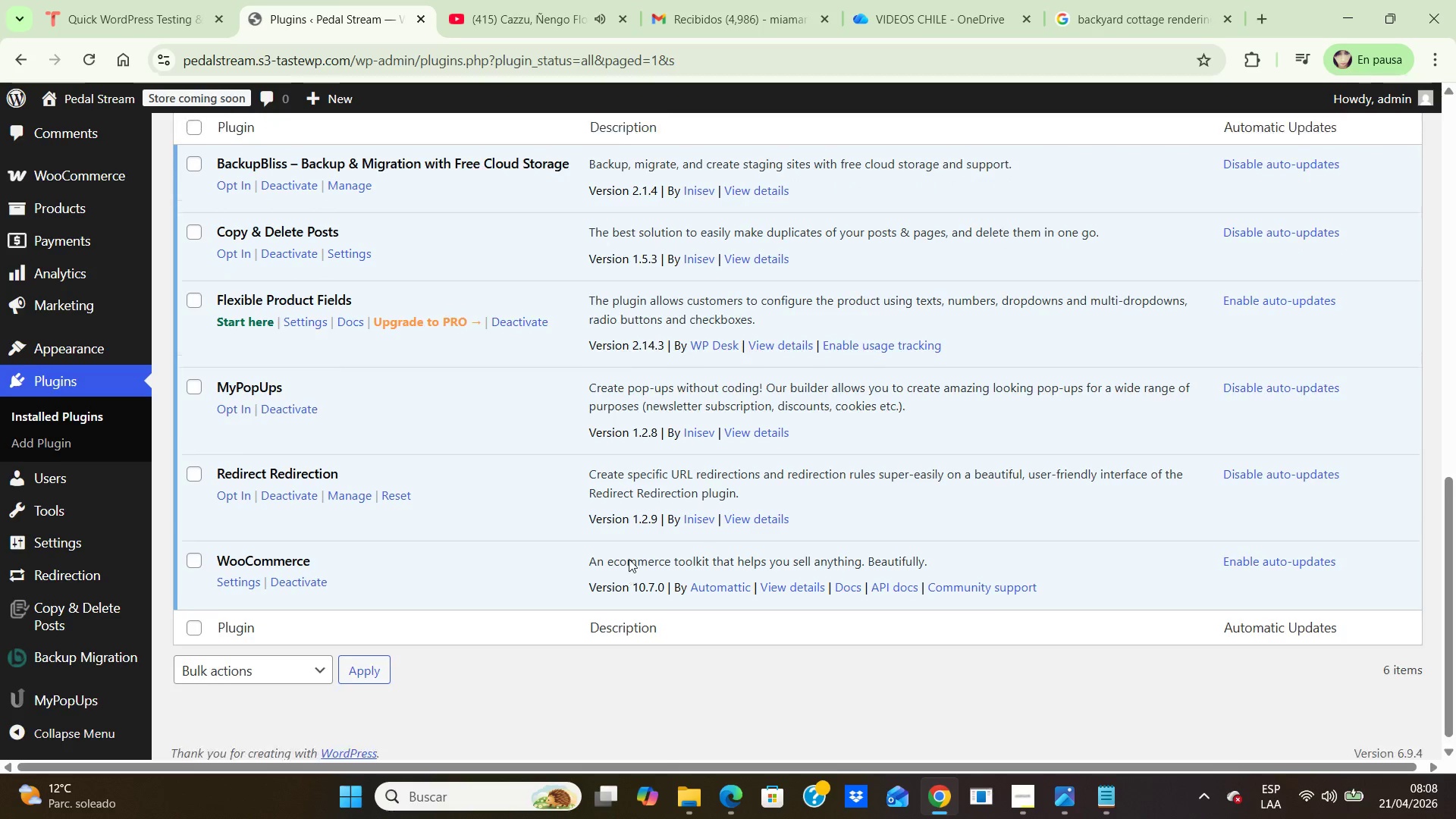 
scroll: coordinate [629, 559], scroll_direction: up, amount: 1.0
 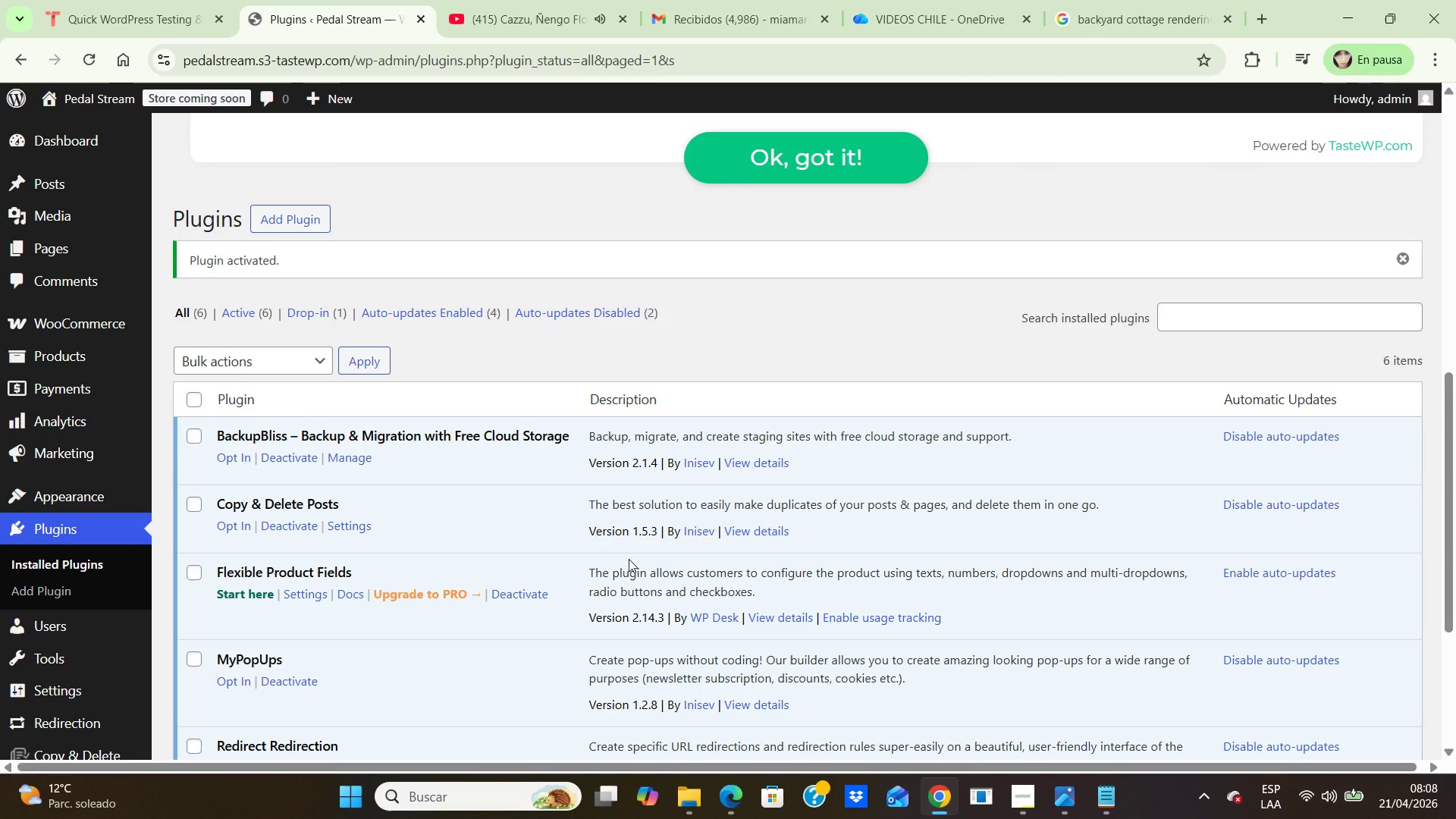 
wait(11.81)
 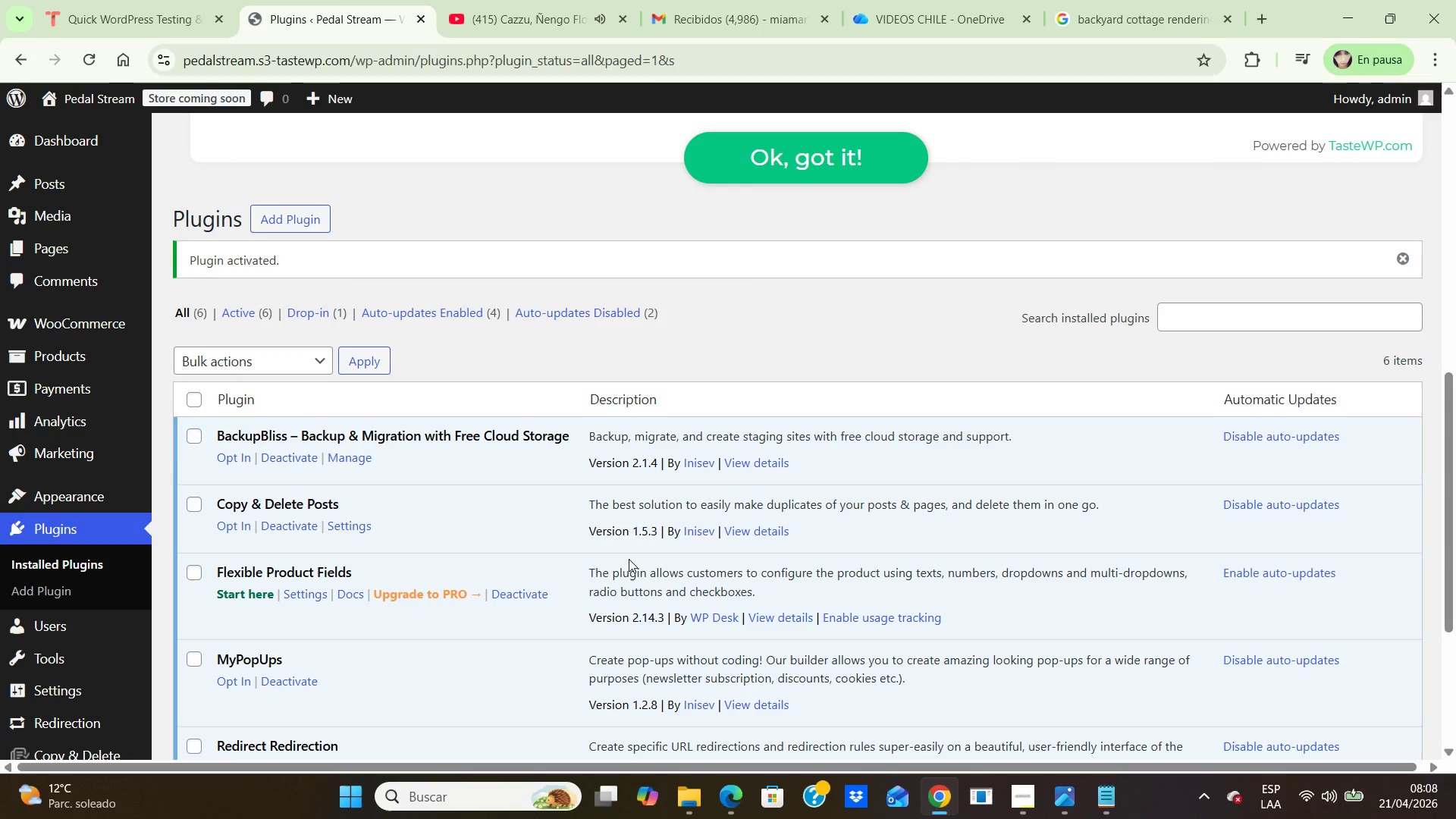 
key(PrintScreen)
 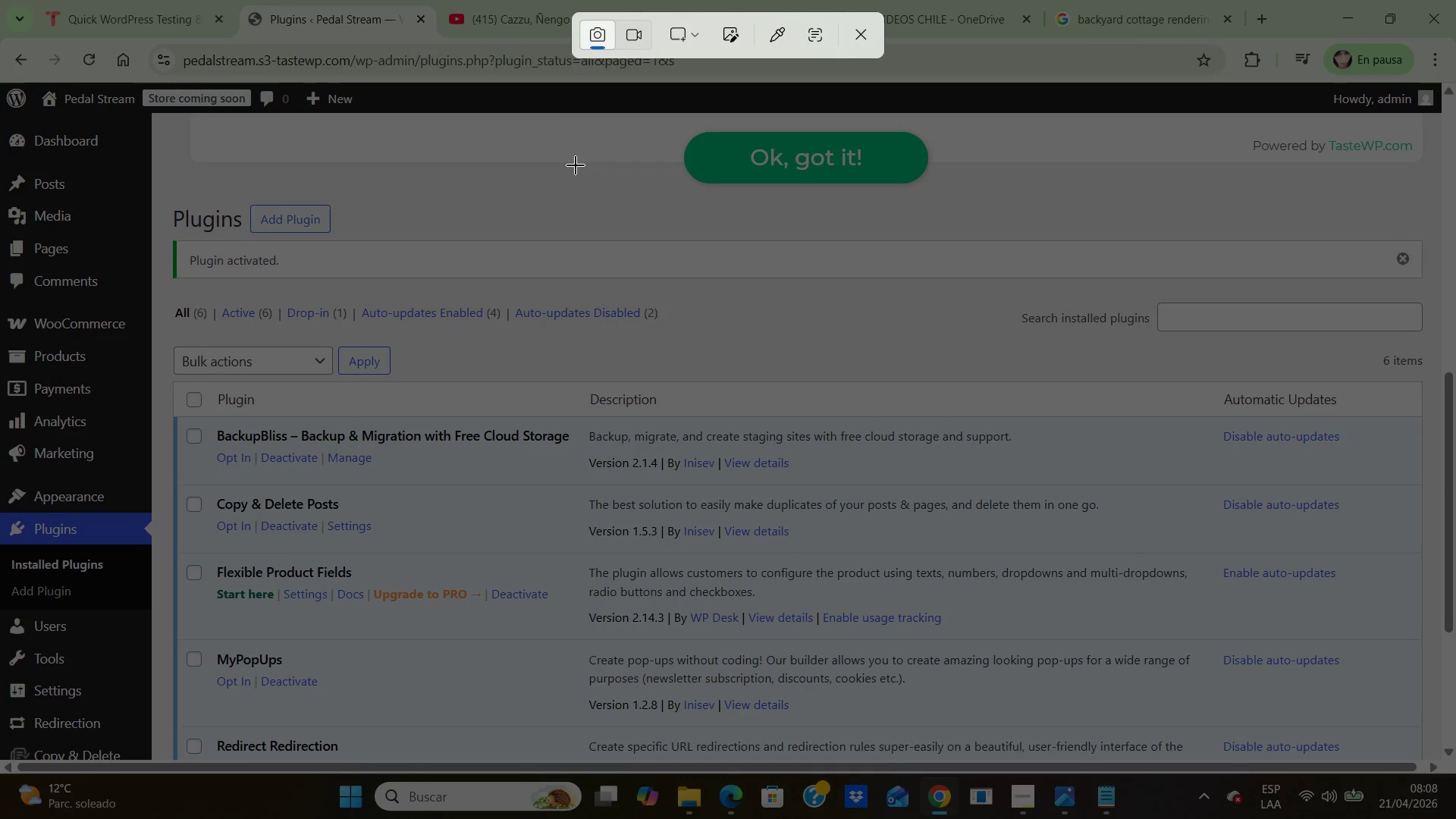 
left_click([862, 36])
 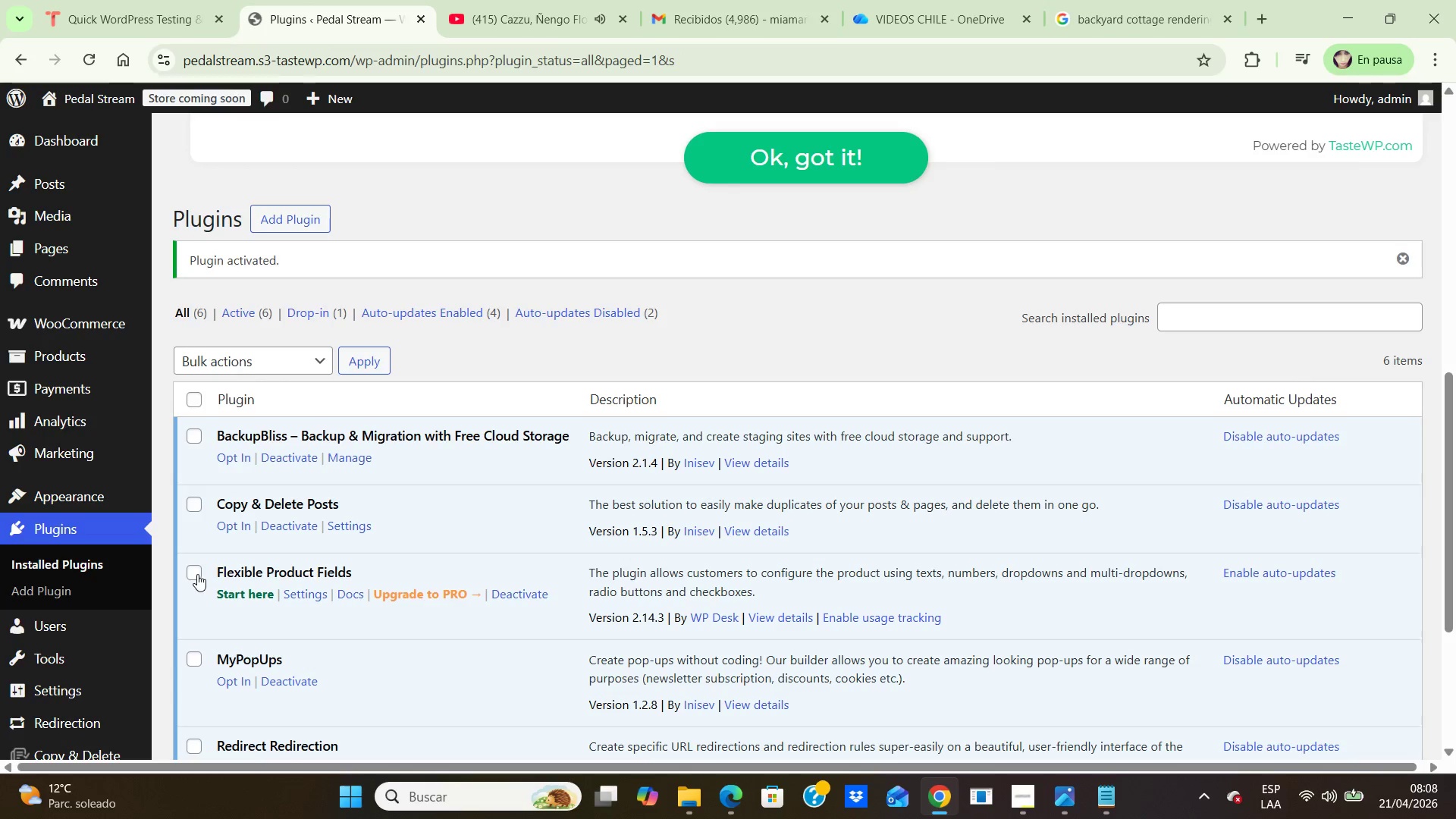 
left_click([192, 574])
 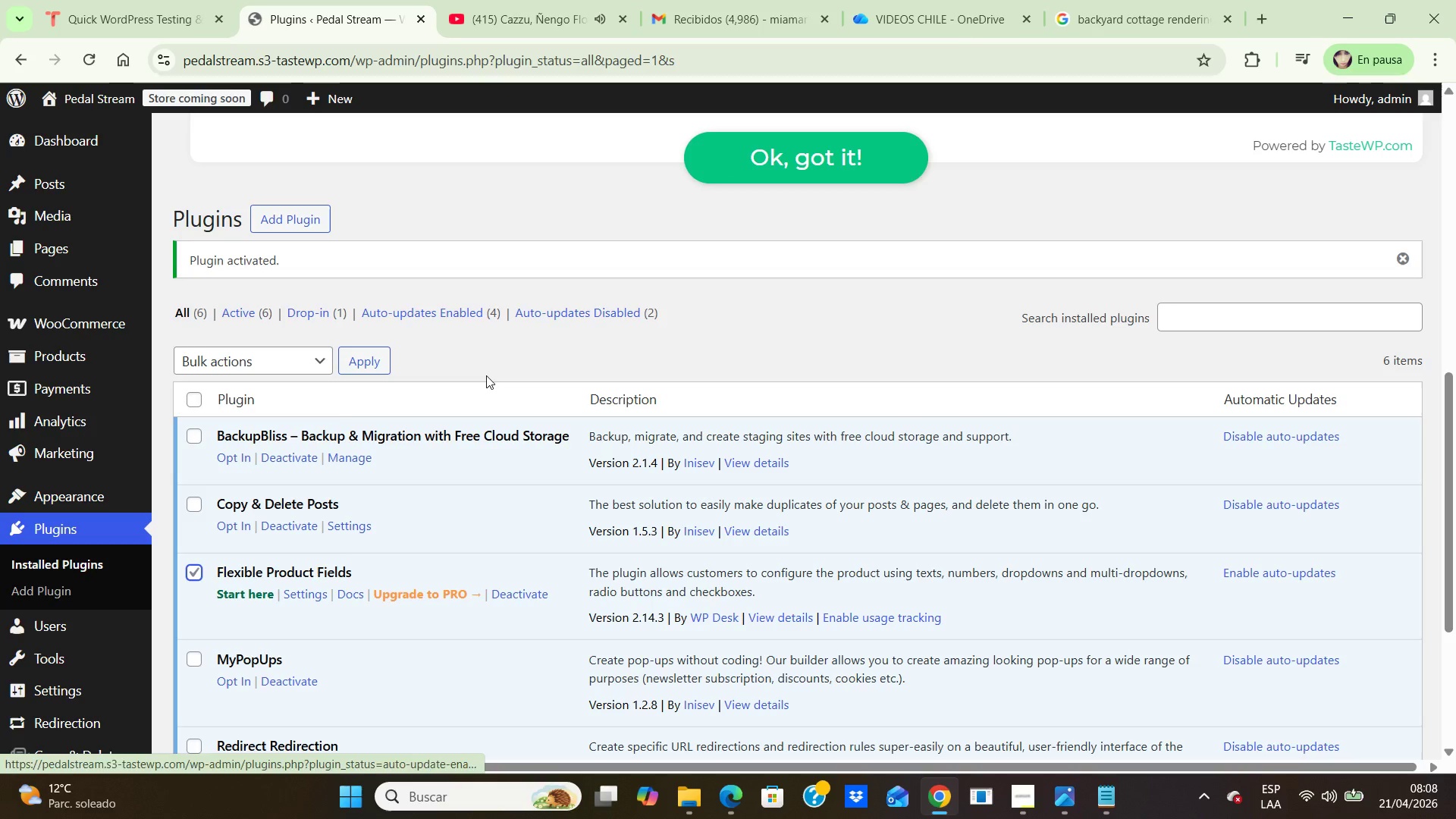 
key(PrintScreen)
 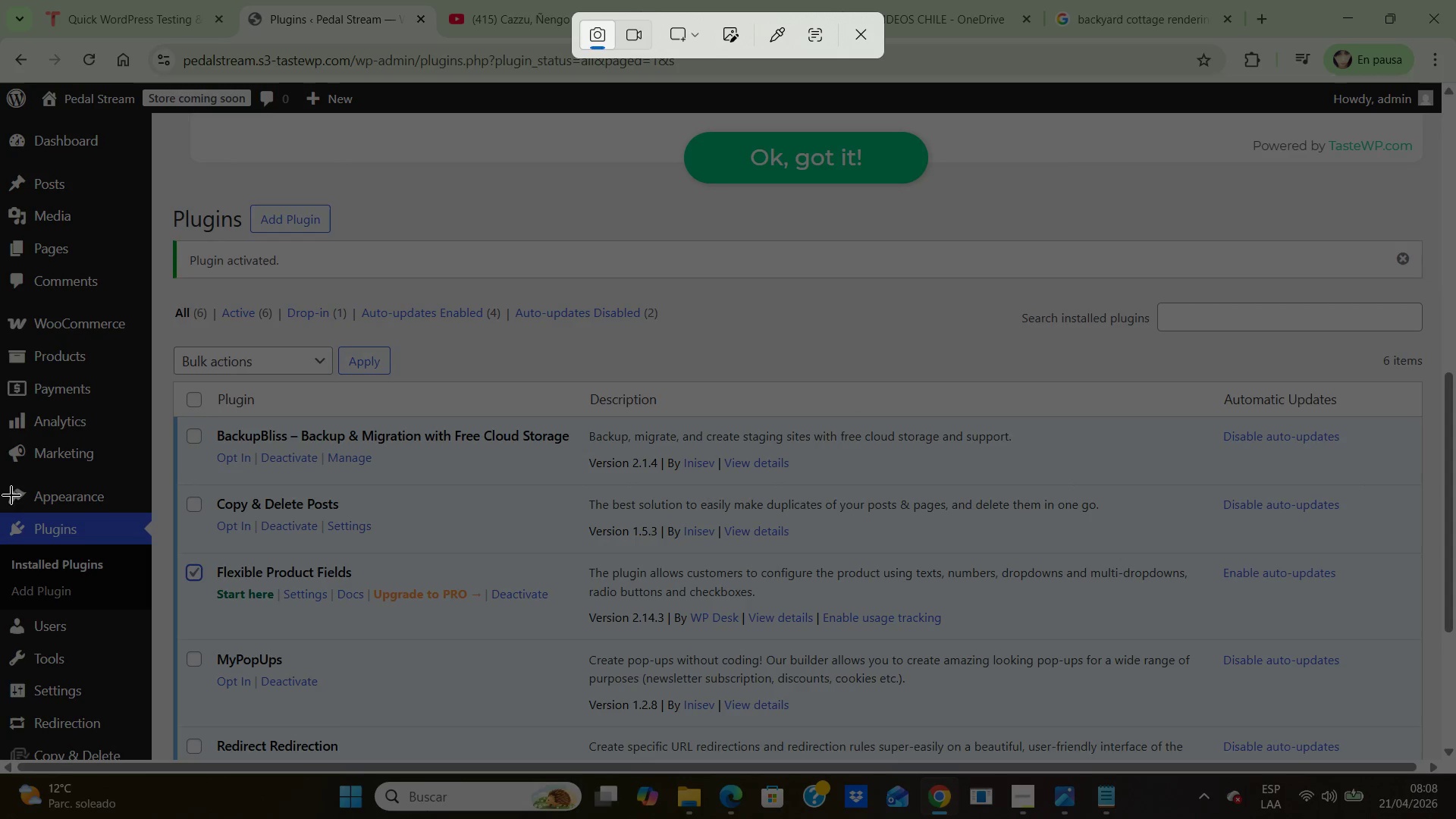 
left_click_drag(start_coordinate=[2, 499], to_coordinate=[1455, 610])
 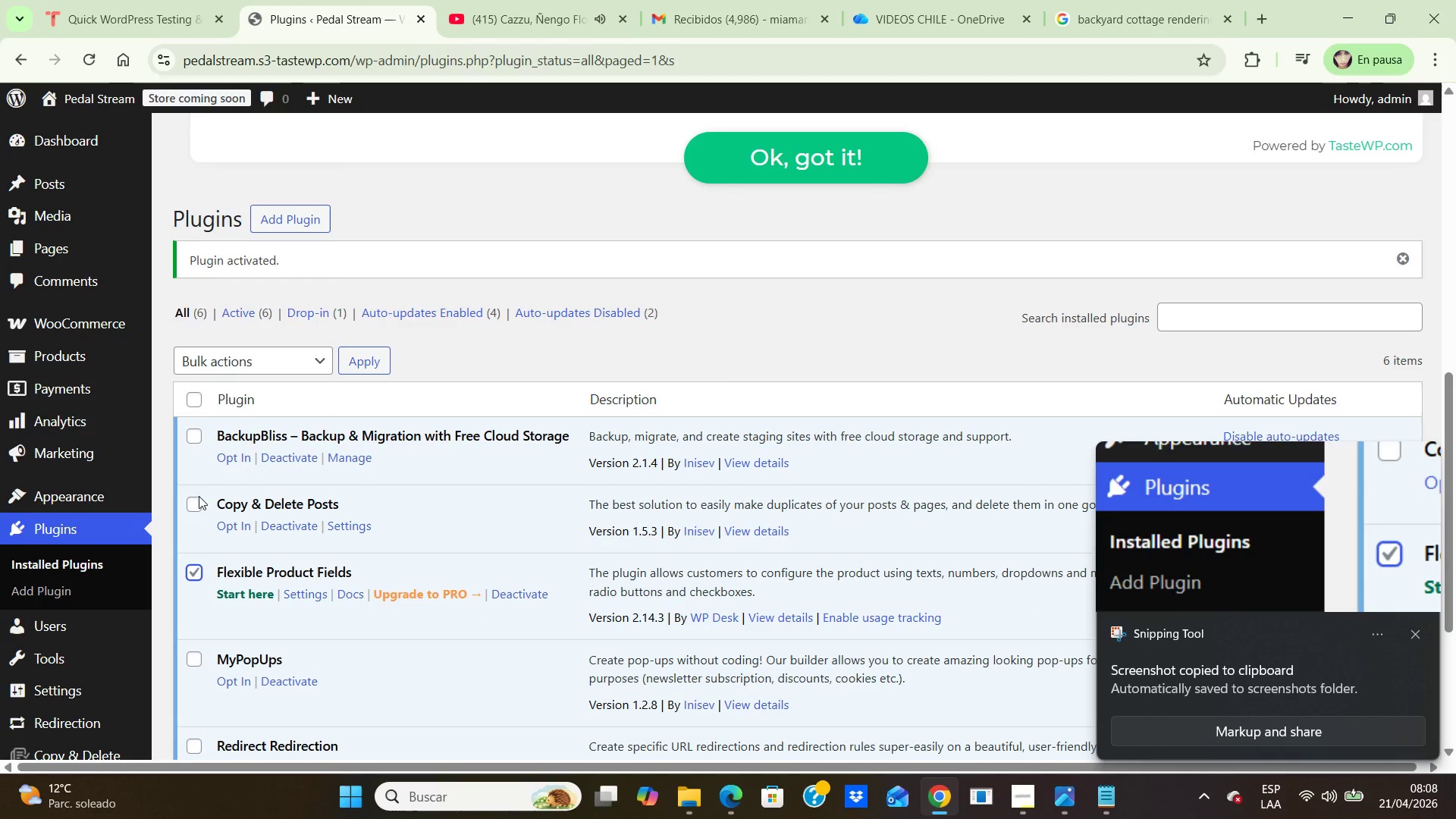 
wait(5.31)
 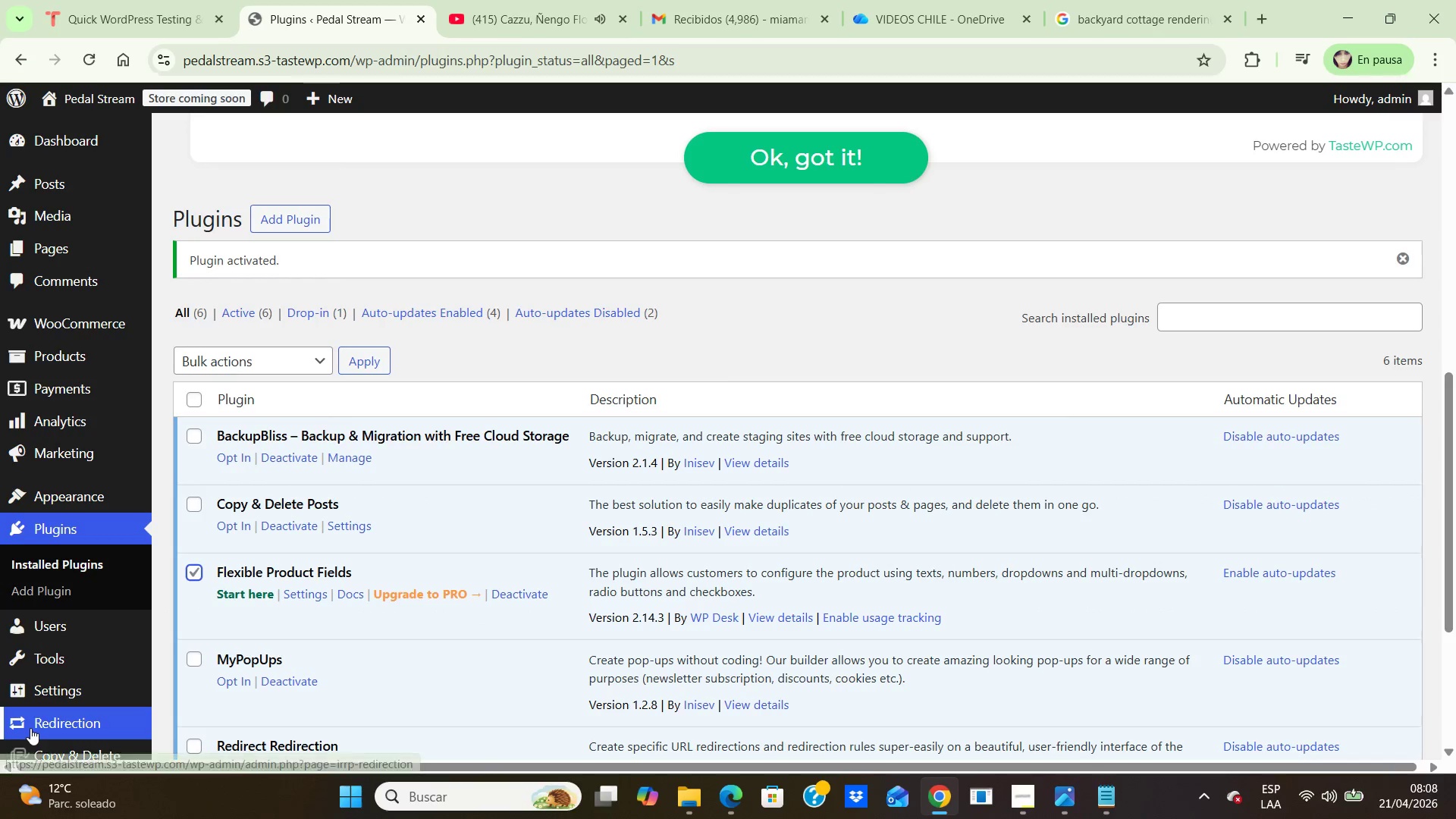 
double_click([1197, 543])
 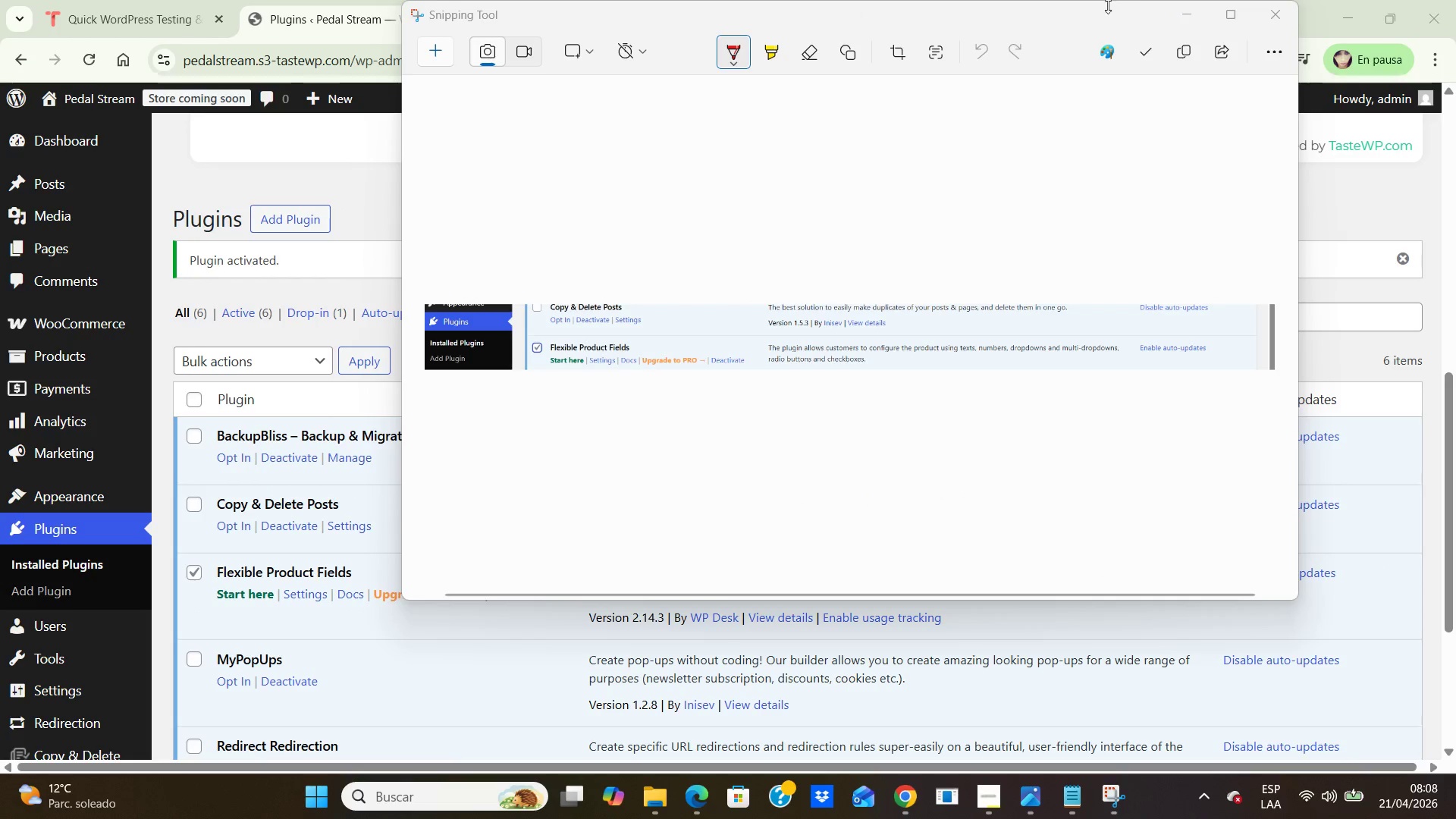 
left_click([1142, 46])
 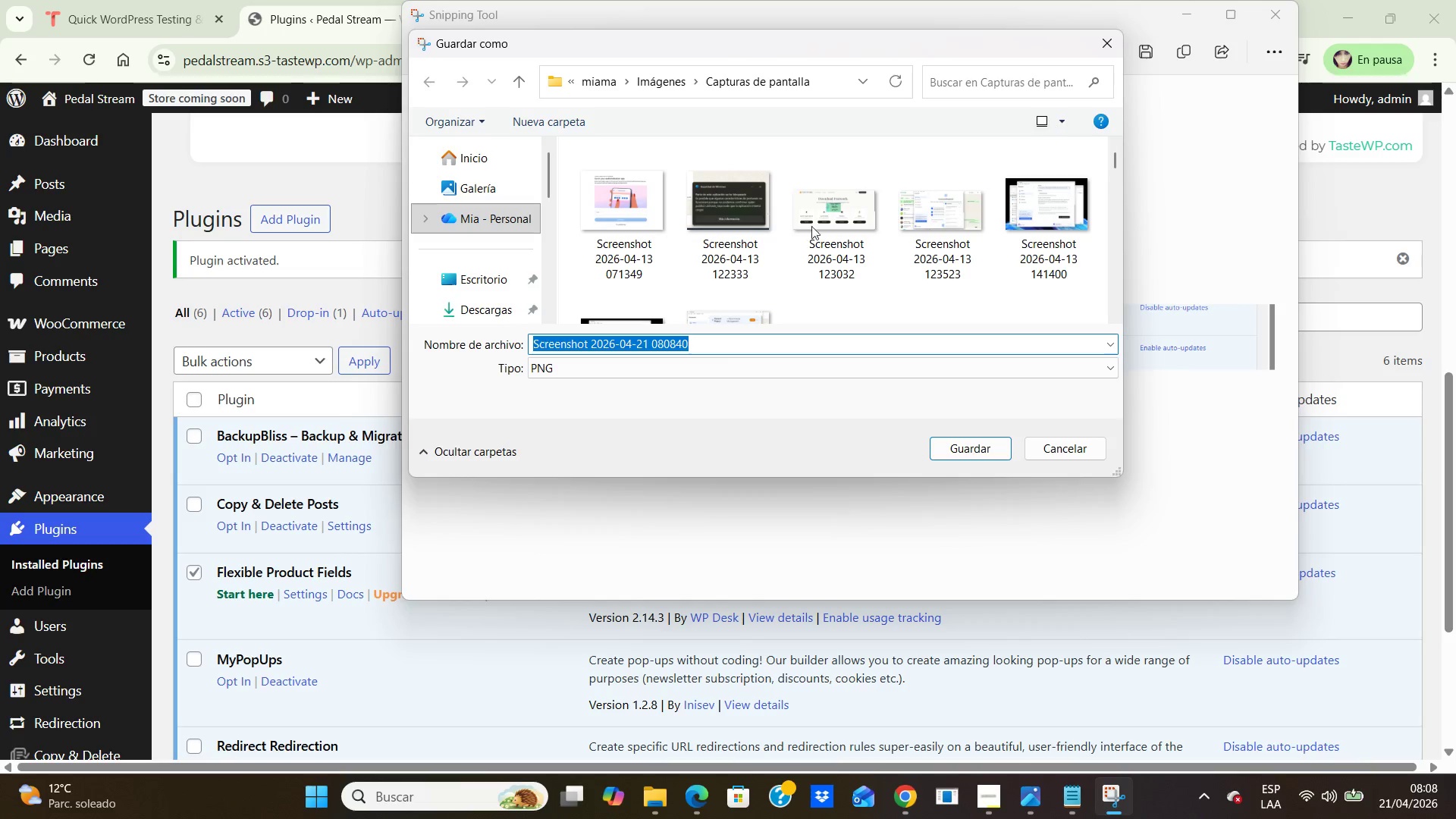 
double_click([489, 269])
 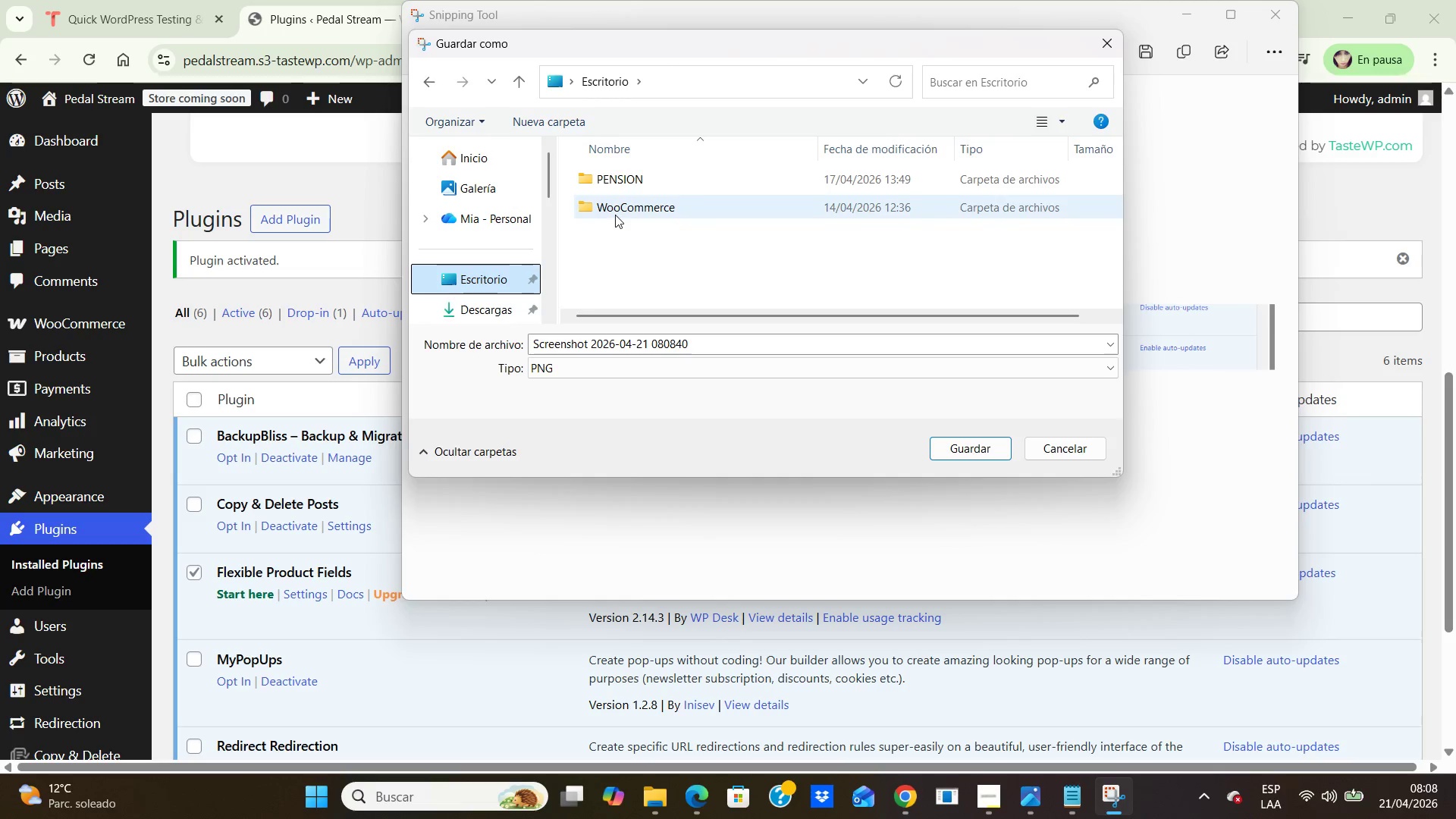 
double_click([618, 212])
 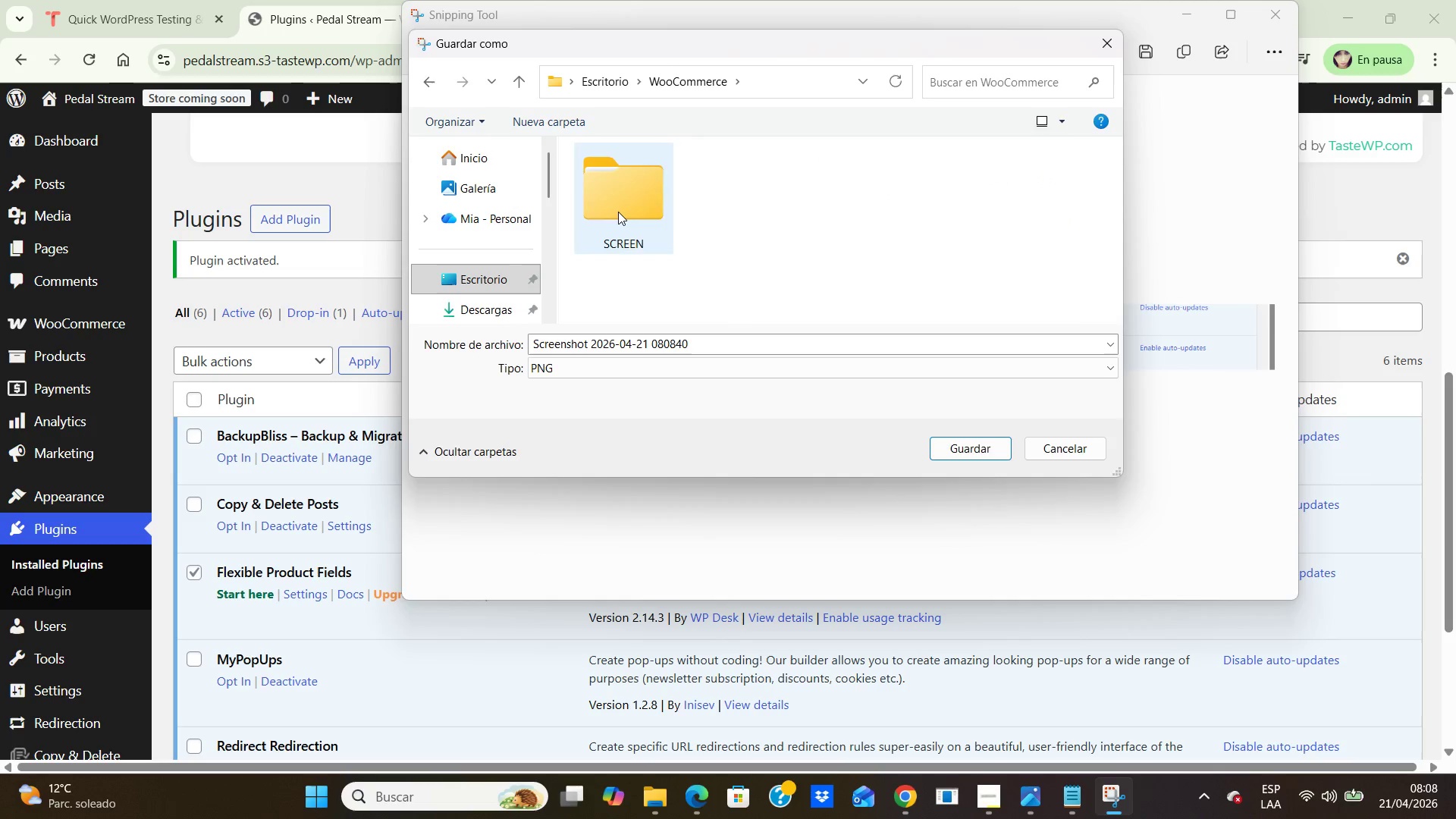 
double_click([618, 212])
 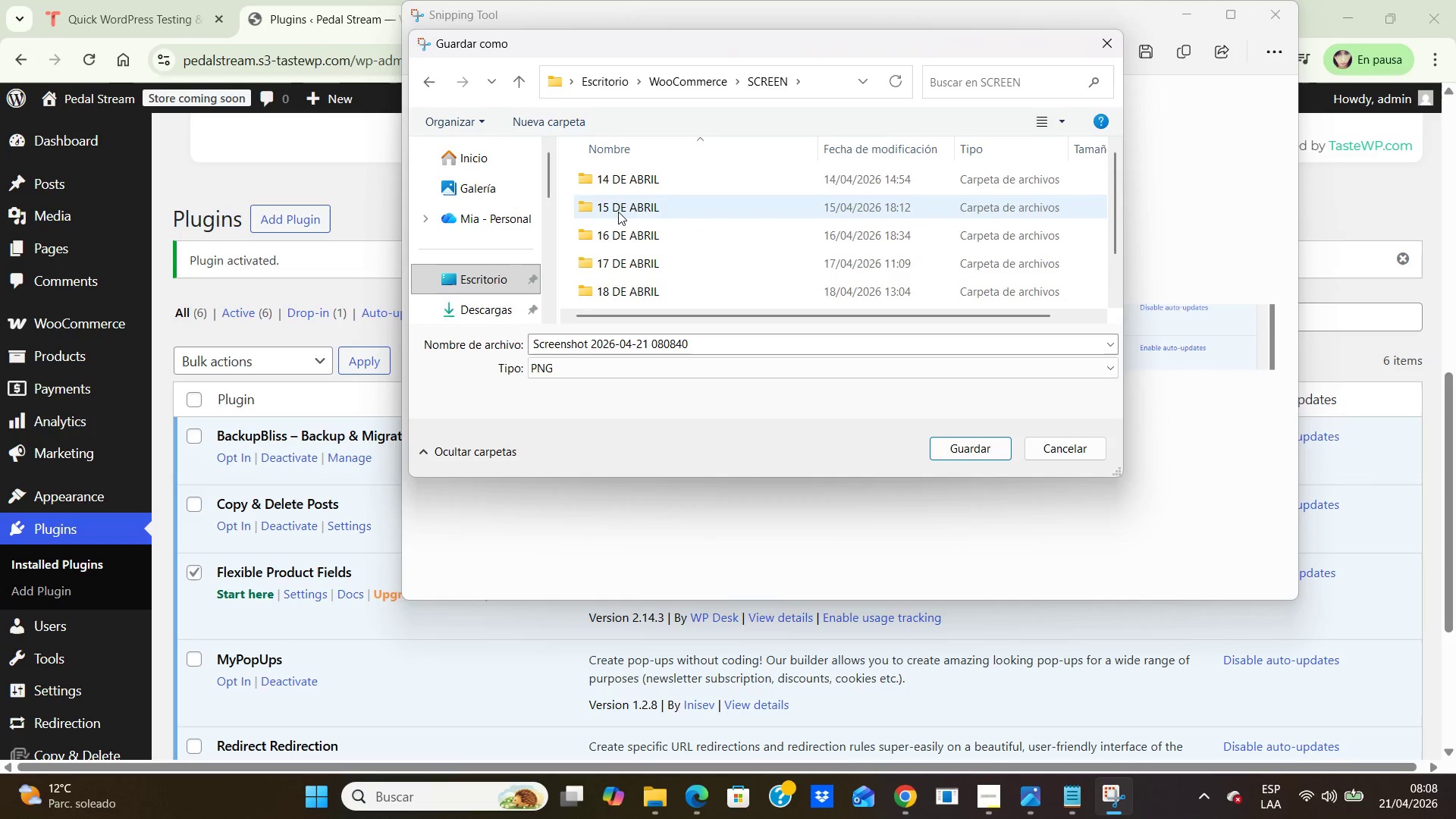 
scroll: coordinate [618, 212], scroll_direction: down, amount: 7.0
 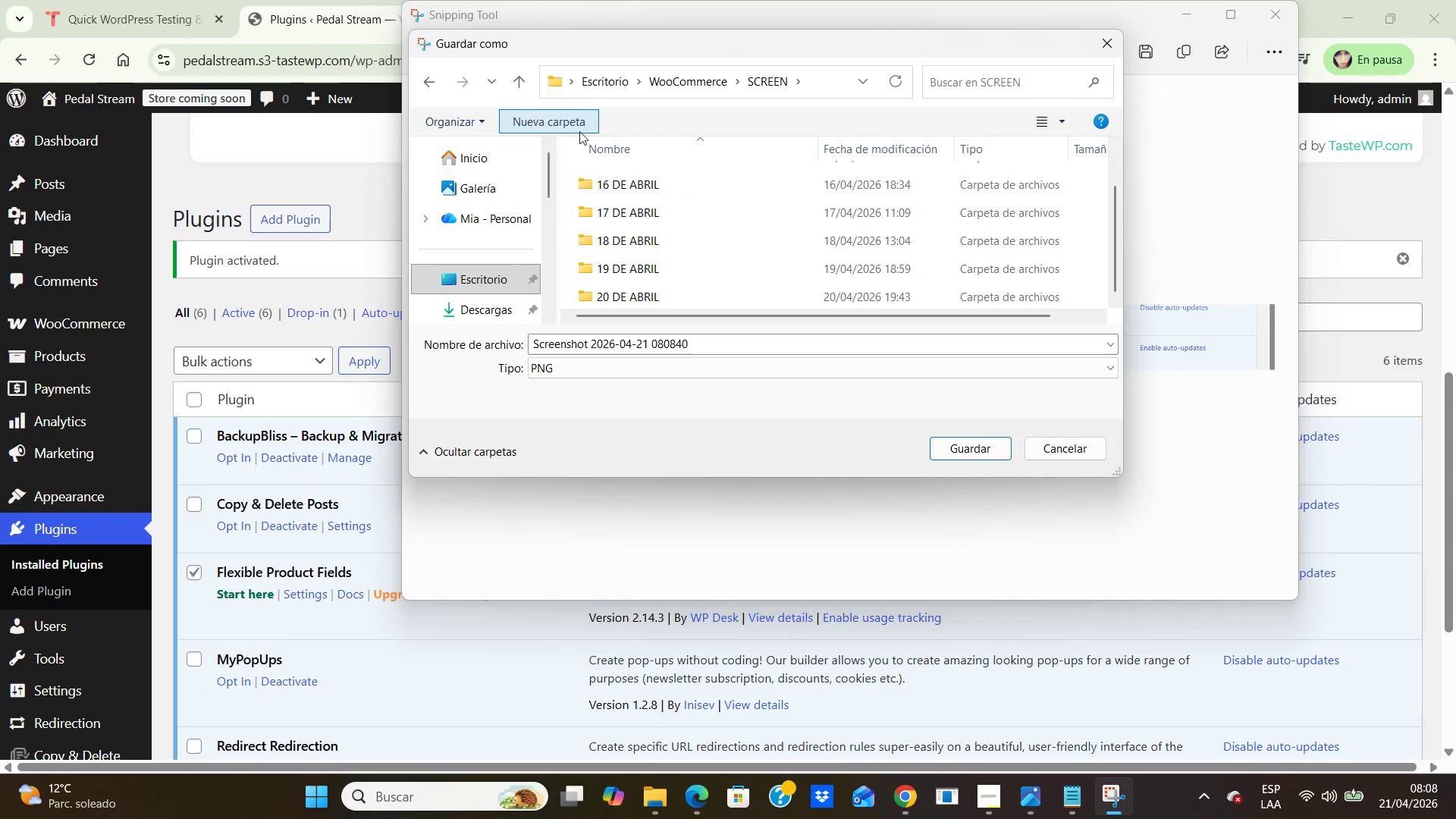 
left_click_drag(start_coordinate=[570, 130], to_coordinate=[580, 143])
 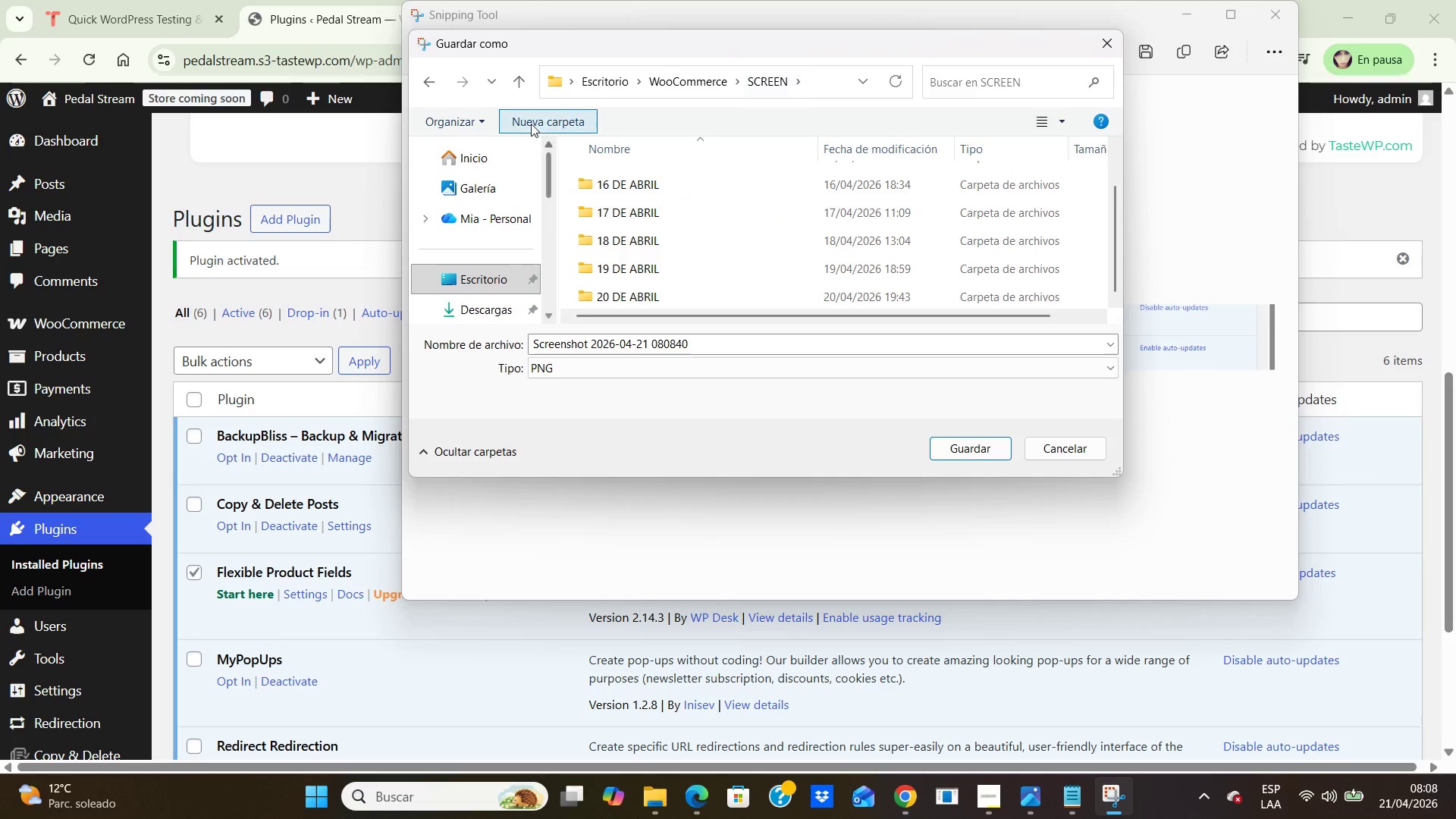 
left_click([532, 113])
 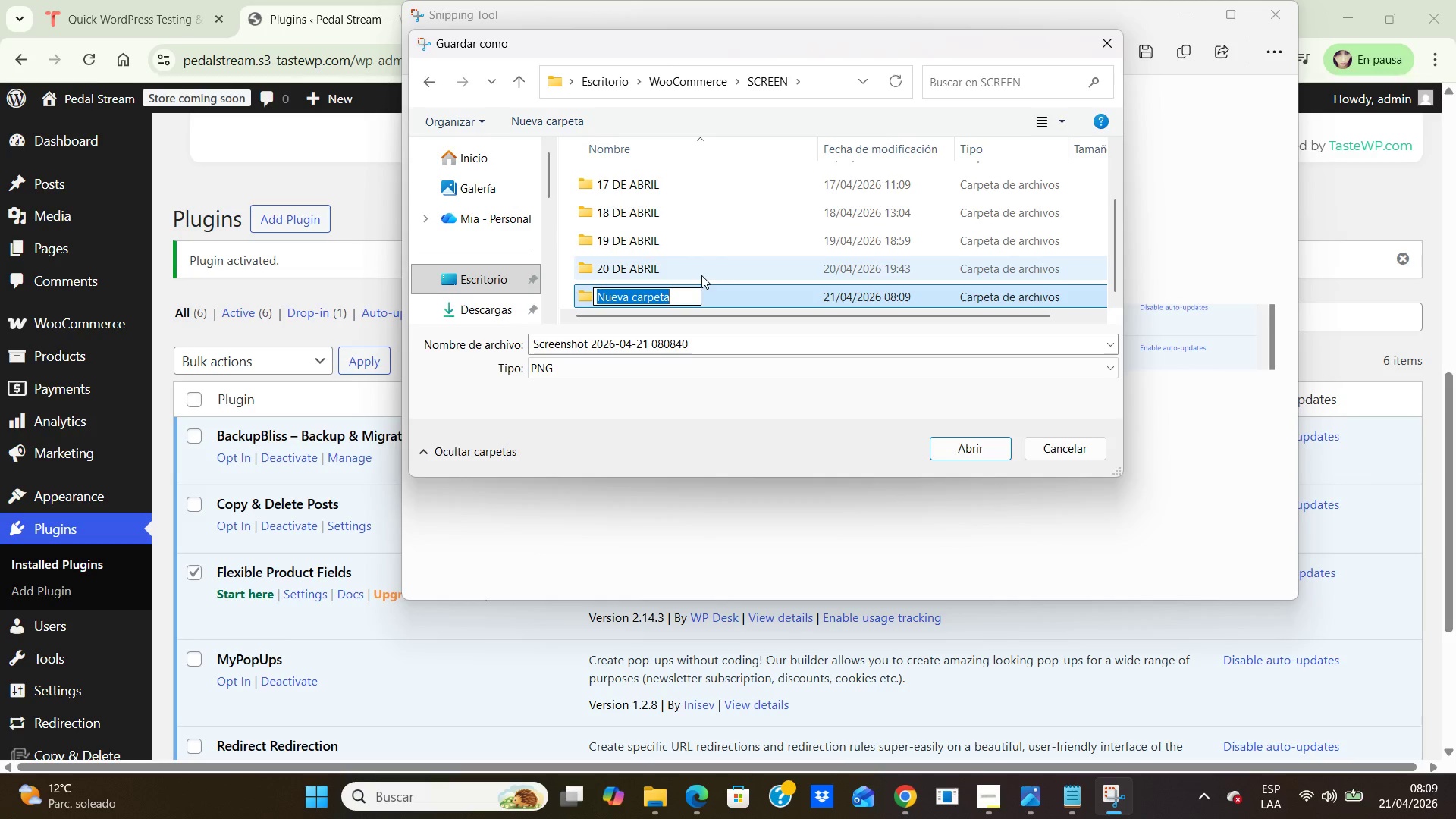 
type(21 DE ABRIL )
 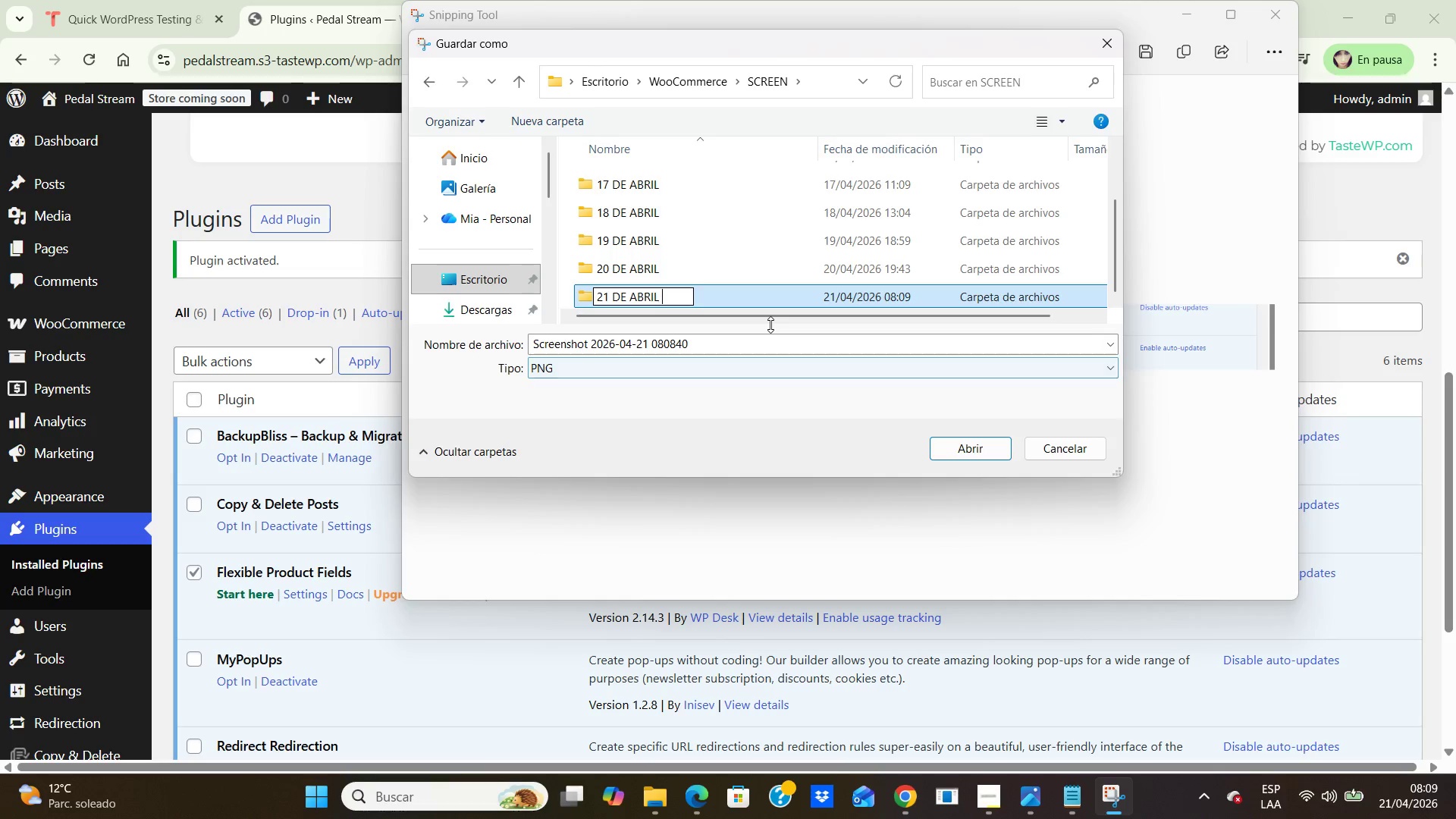 
left_click([823, 295])
 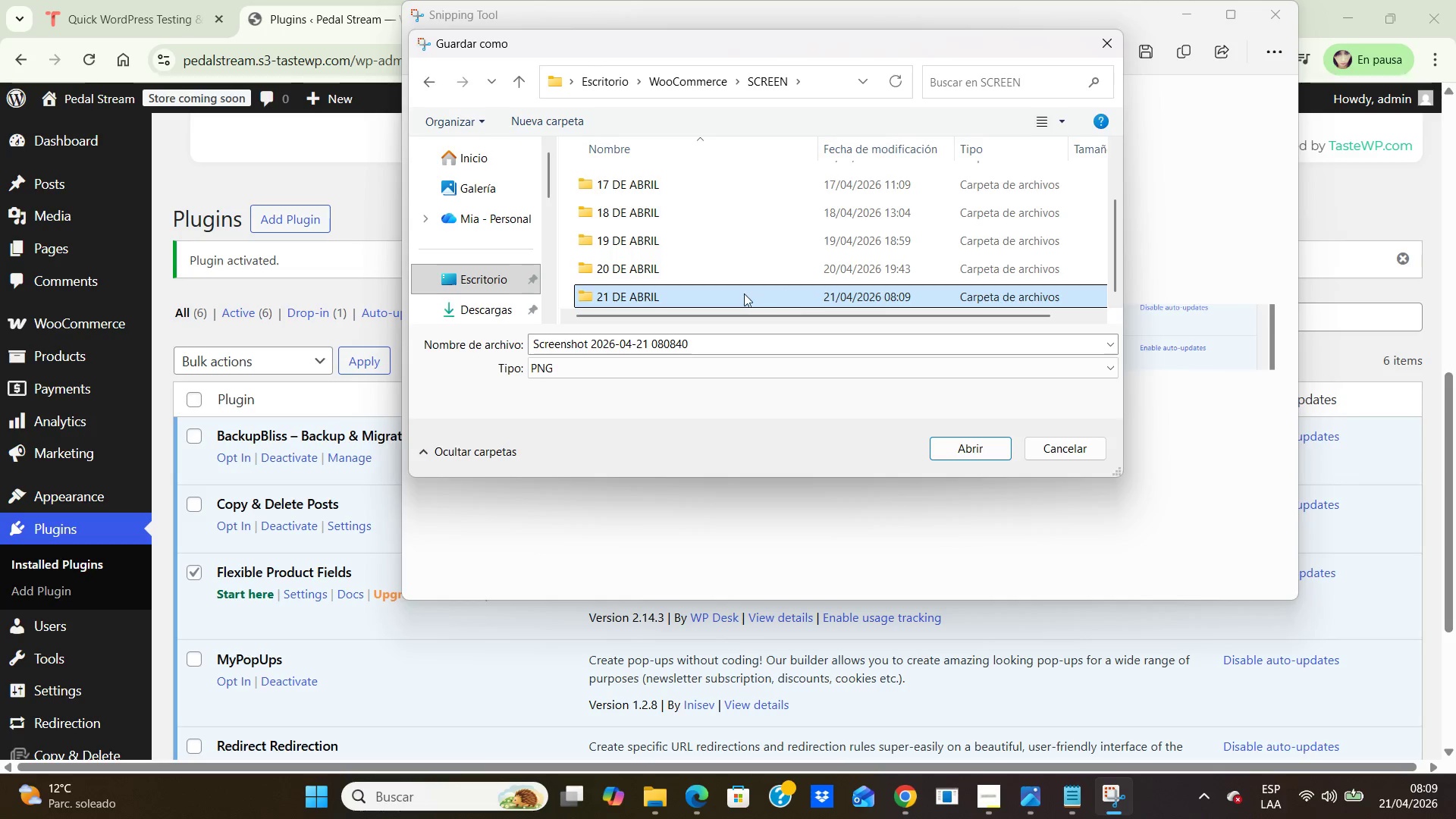 
double_click([742, 293])
 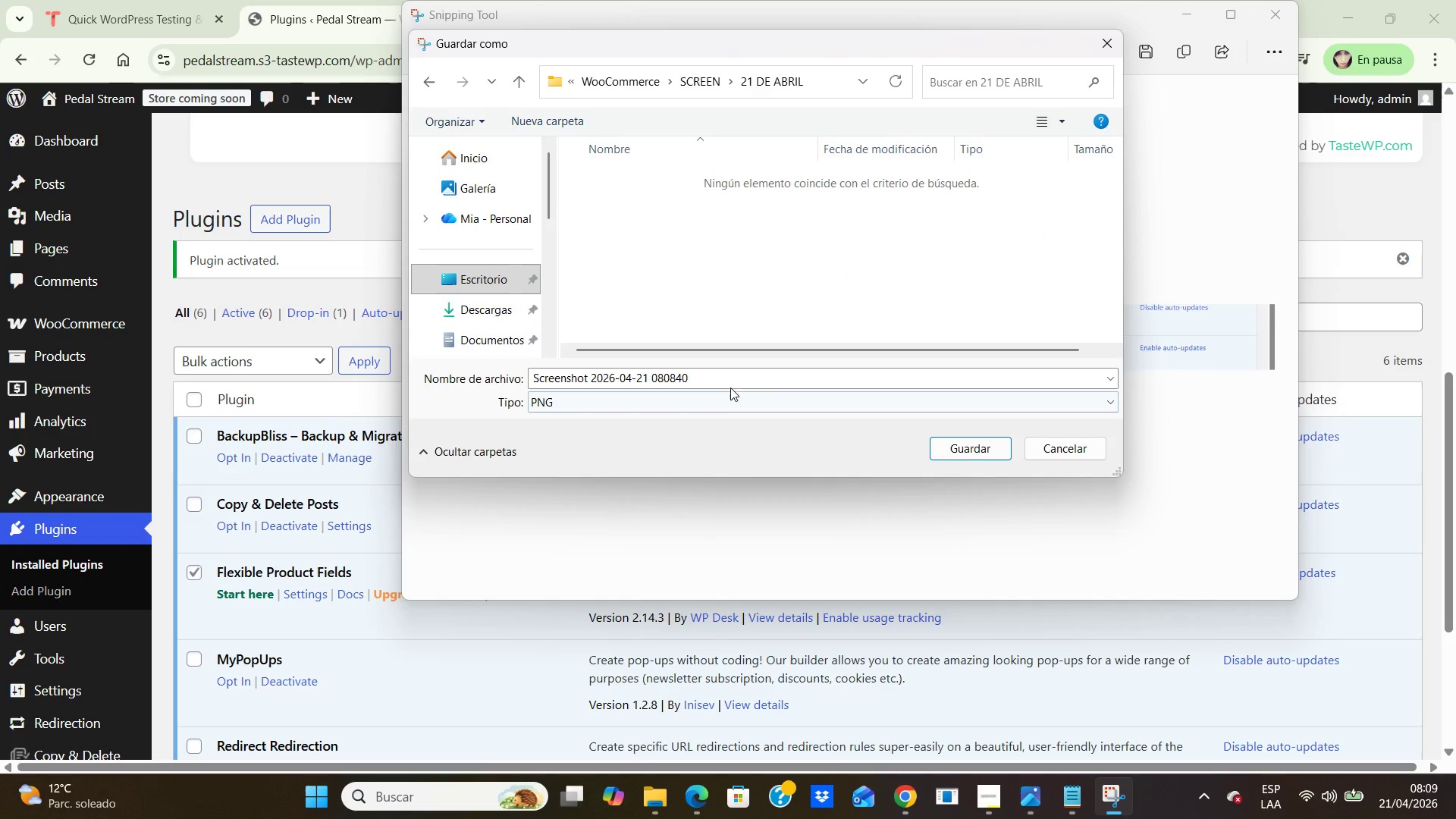 
left_click([714, 362])
 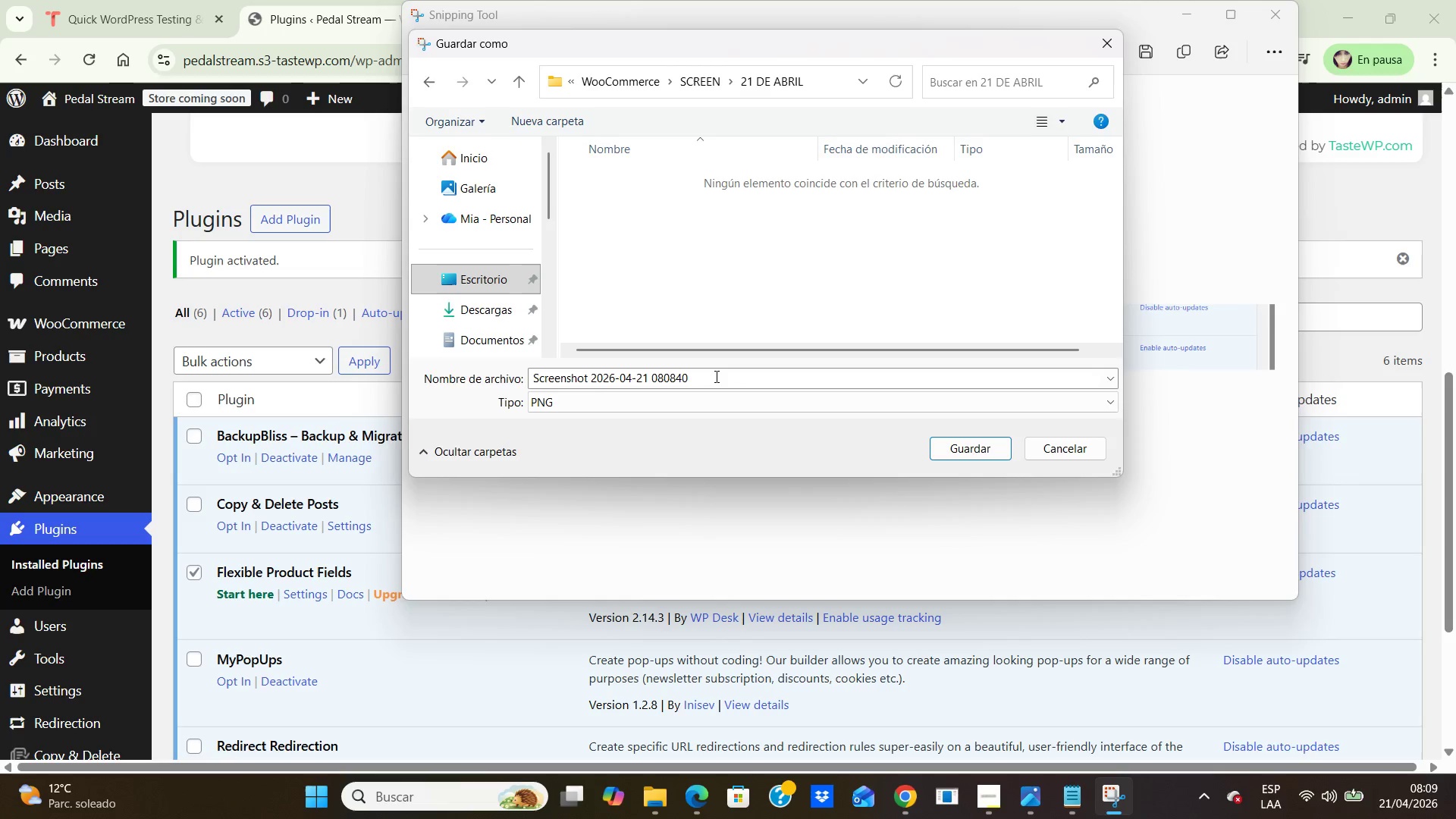 
left_click([715, 376])
 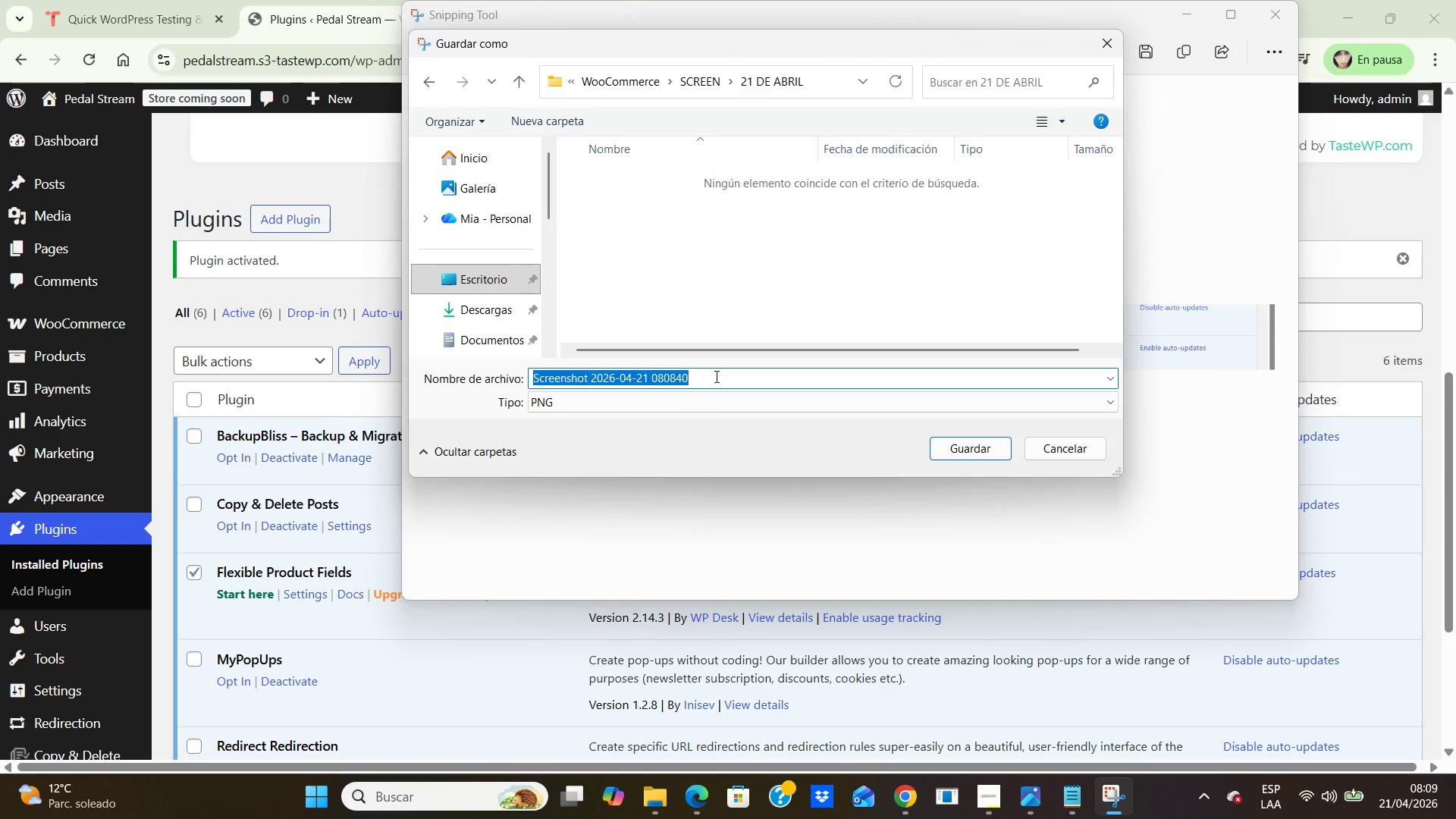 
type(00 Product Addon Plugin Active.)
 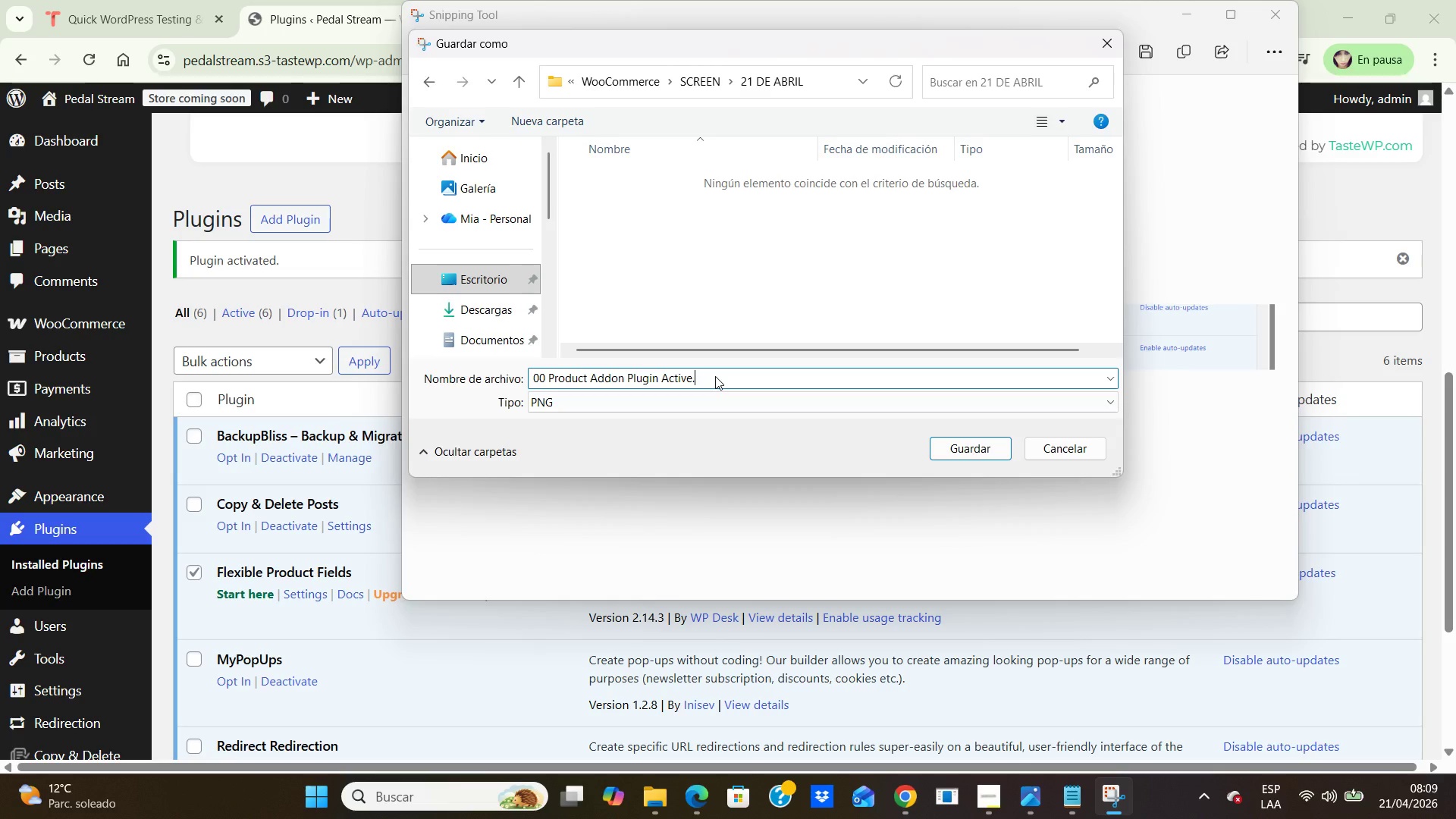 
wait(7.41)
 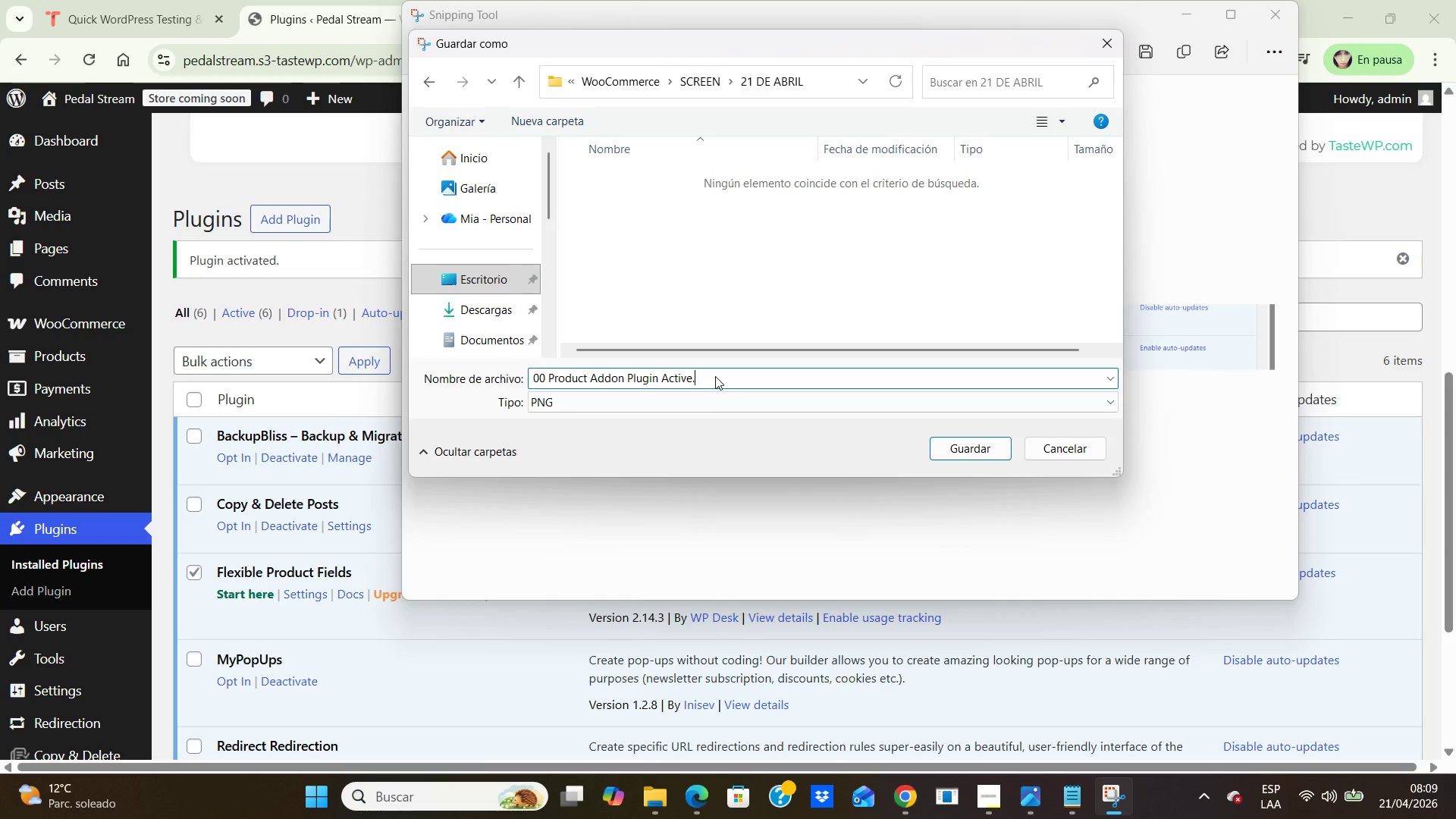 
type( png)
 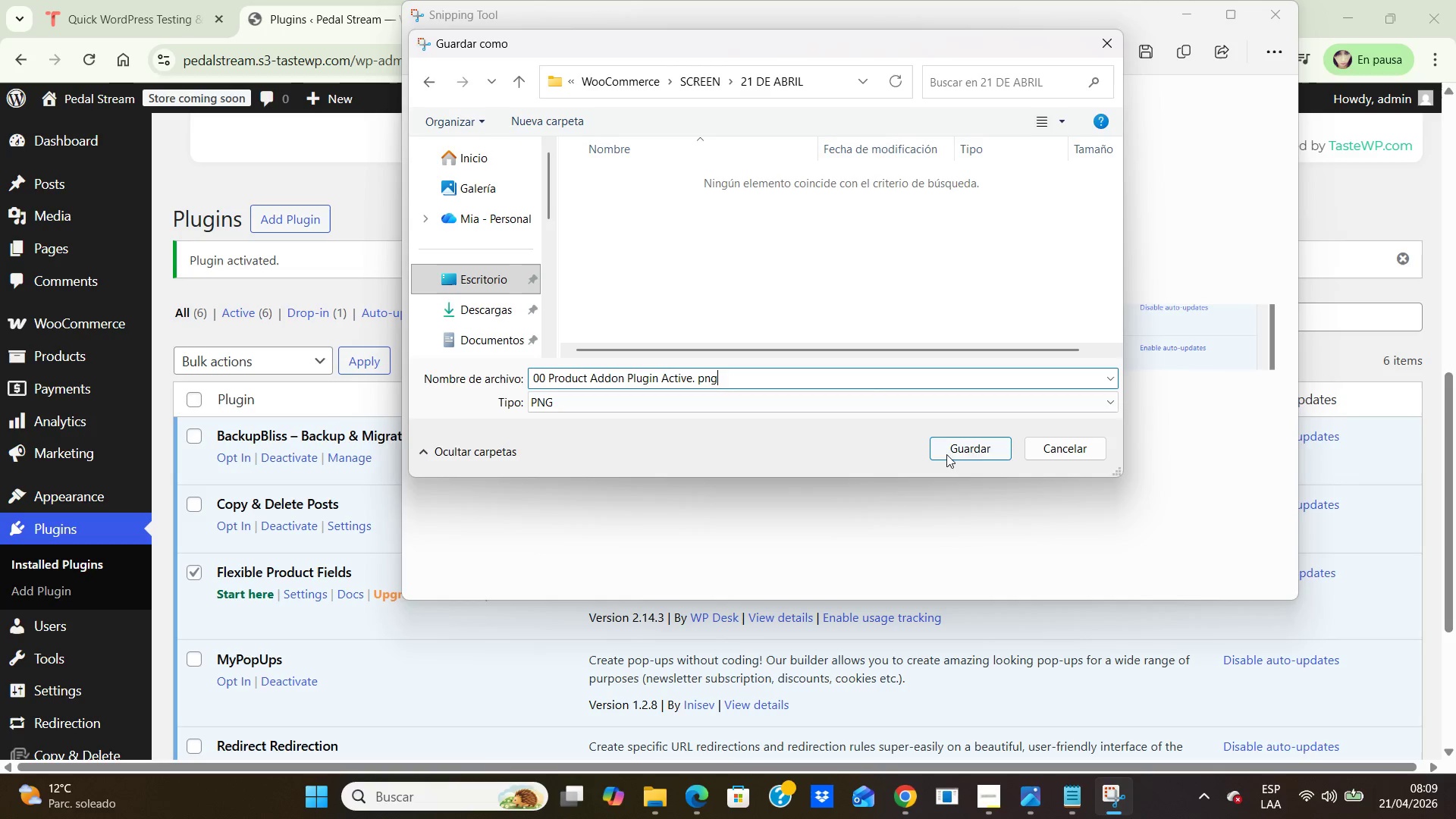 
left_click([962, 445])
 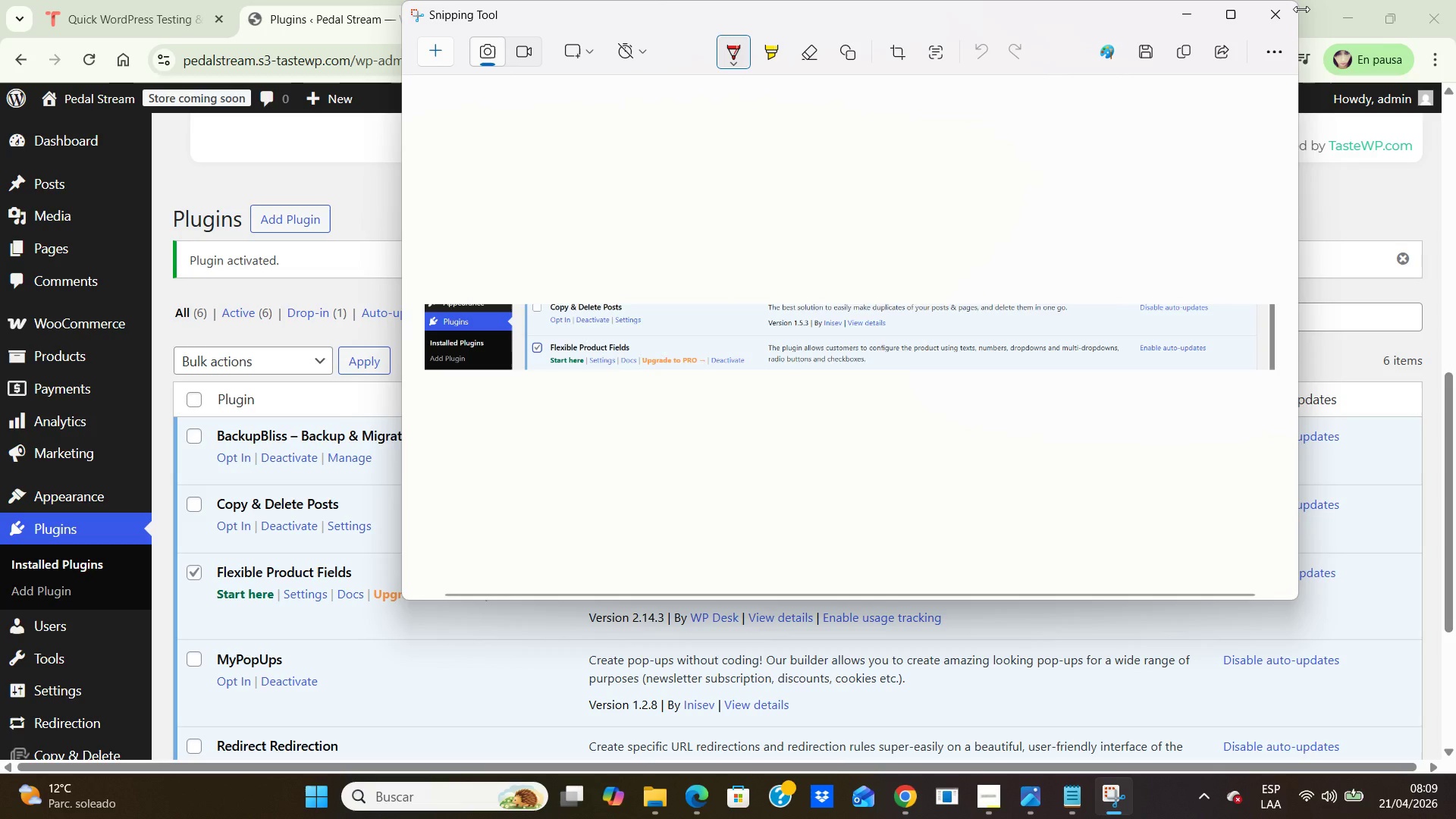 
left_click([1273, 20])
 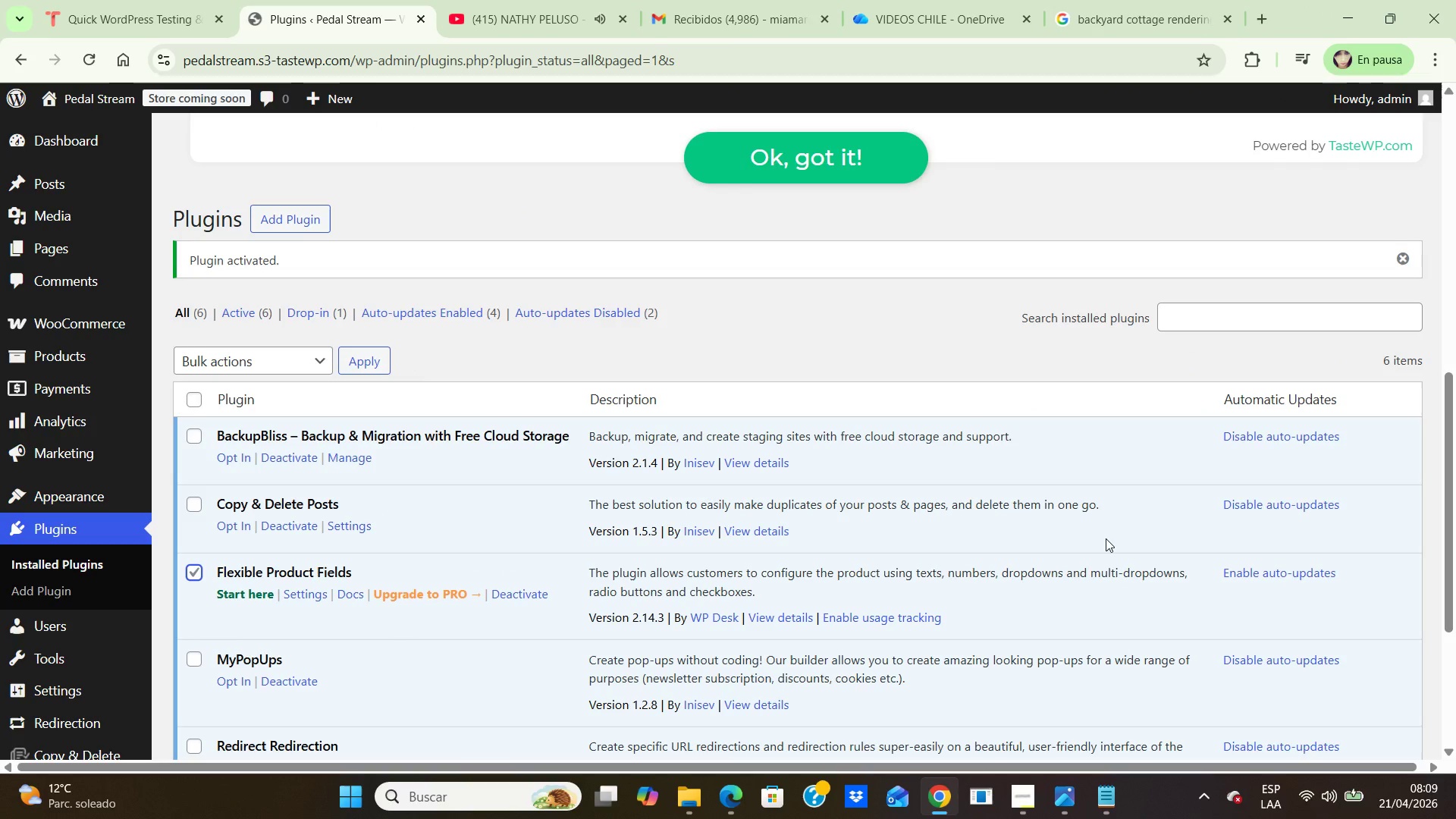 
wait(10.73)
 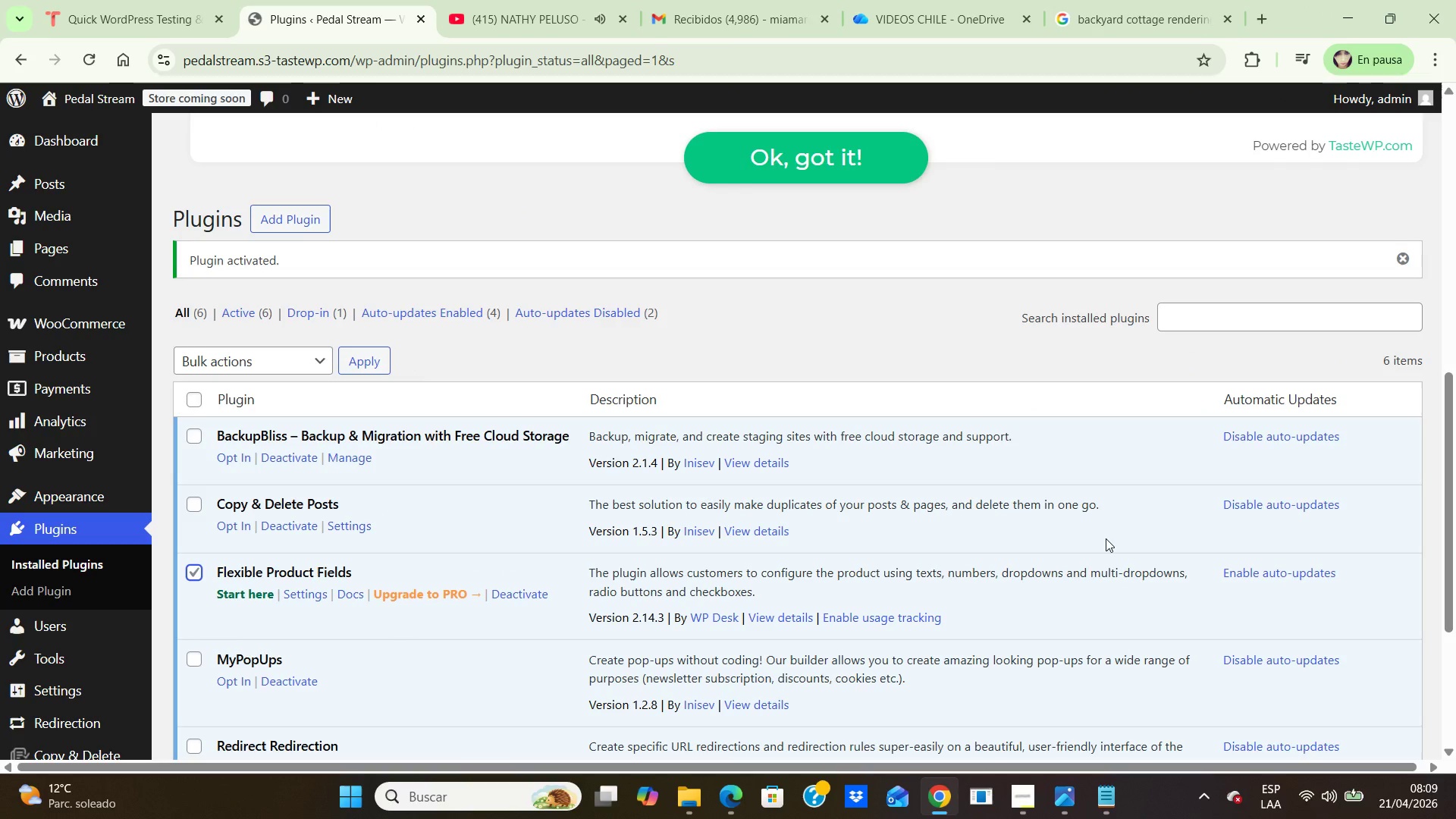 
left_click([196, 393])
 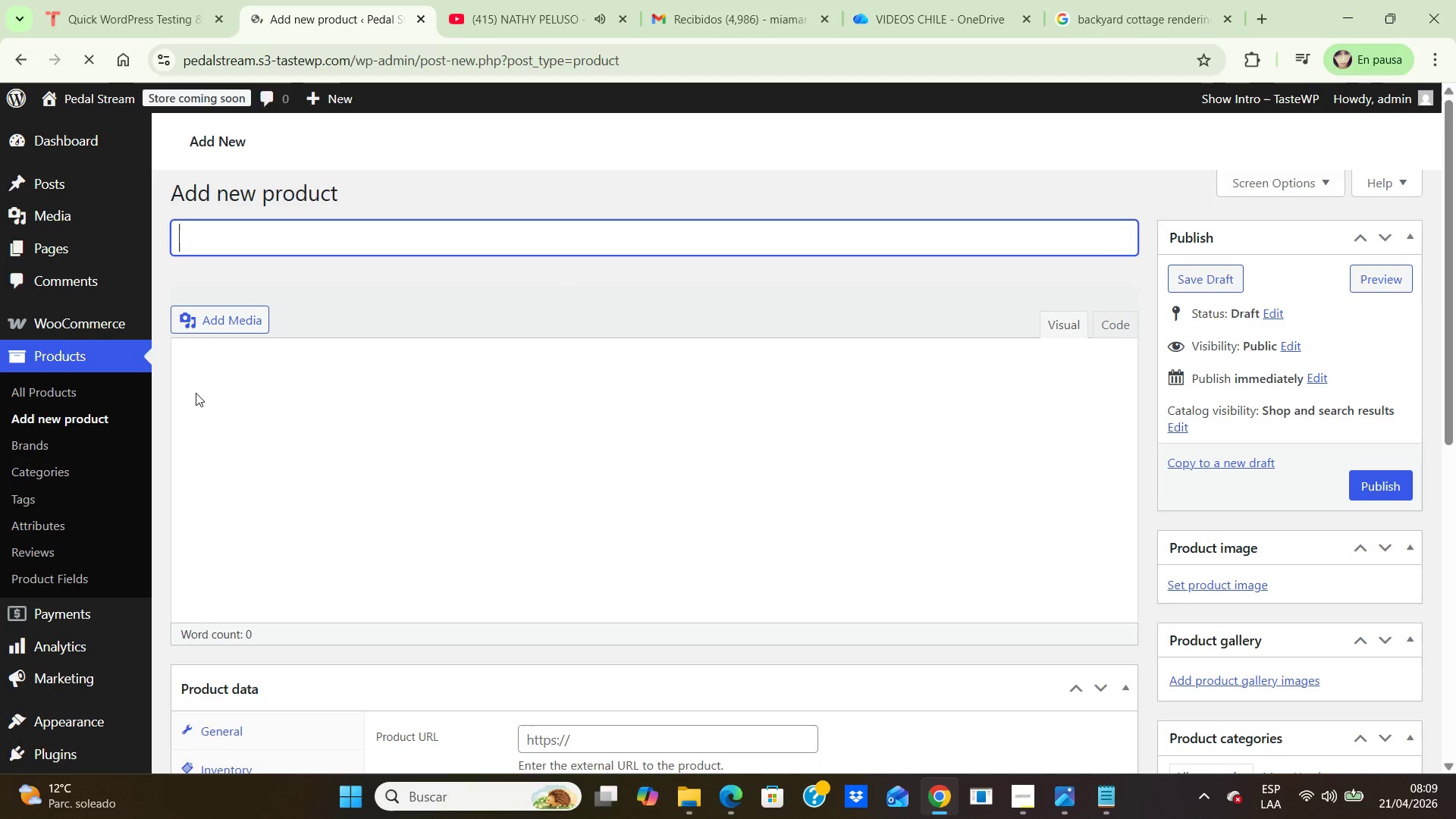 
left_click([341, 247])
 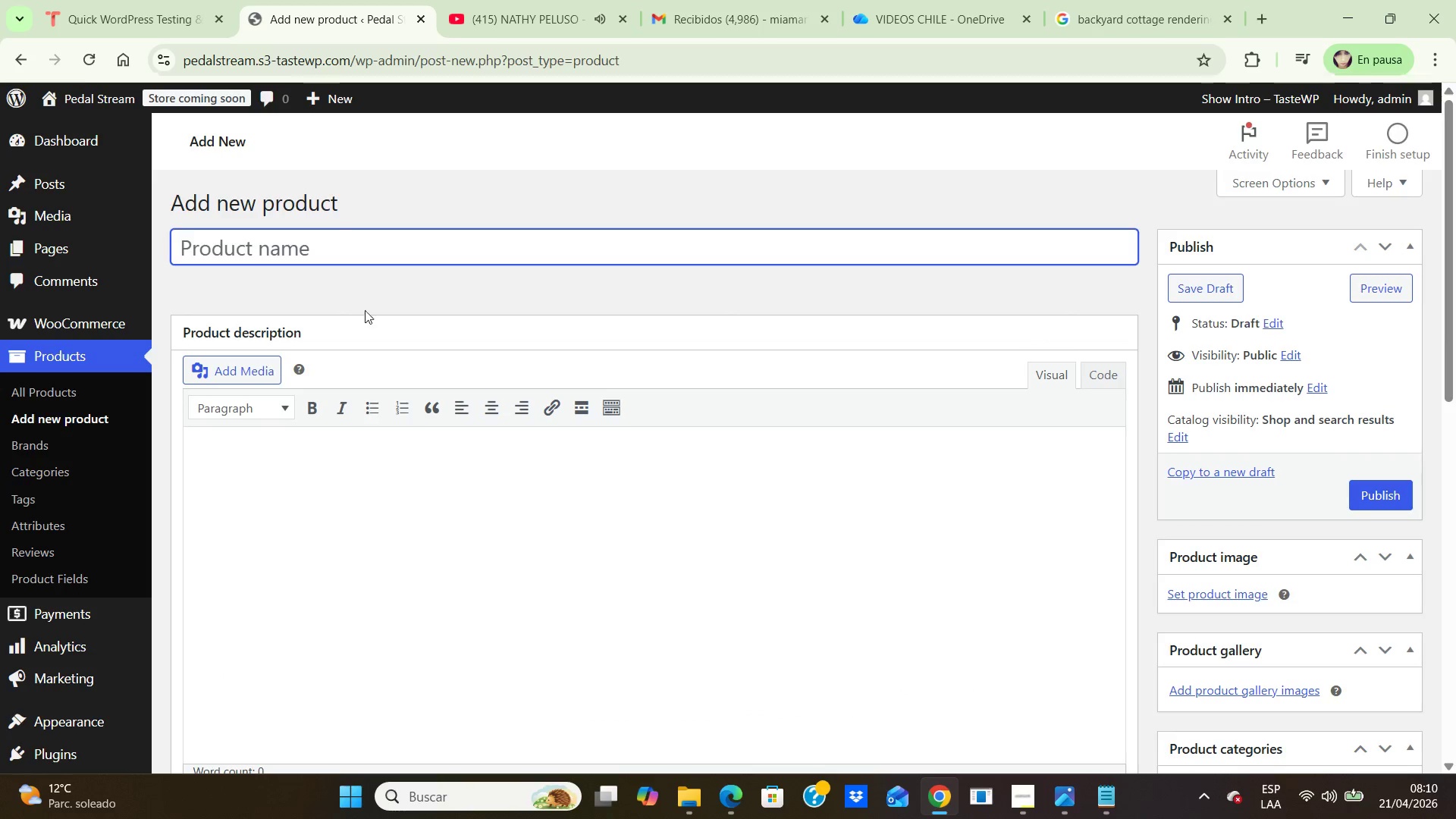 
scroll: coordinate [478, 534], scroll_direction: down, amount: 6.0
 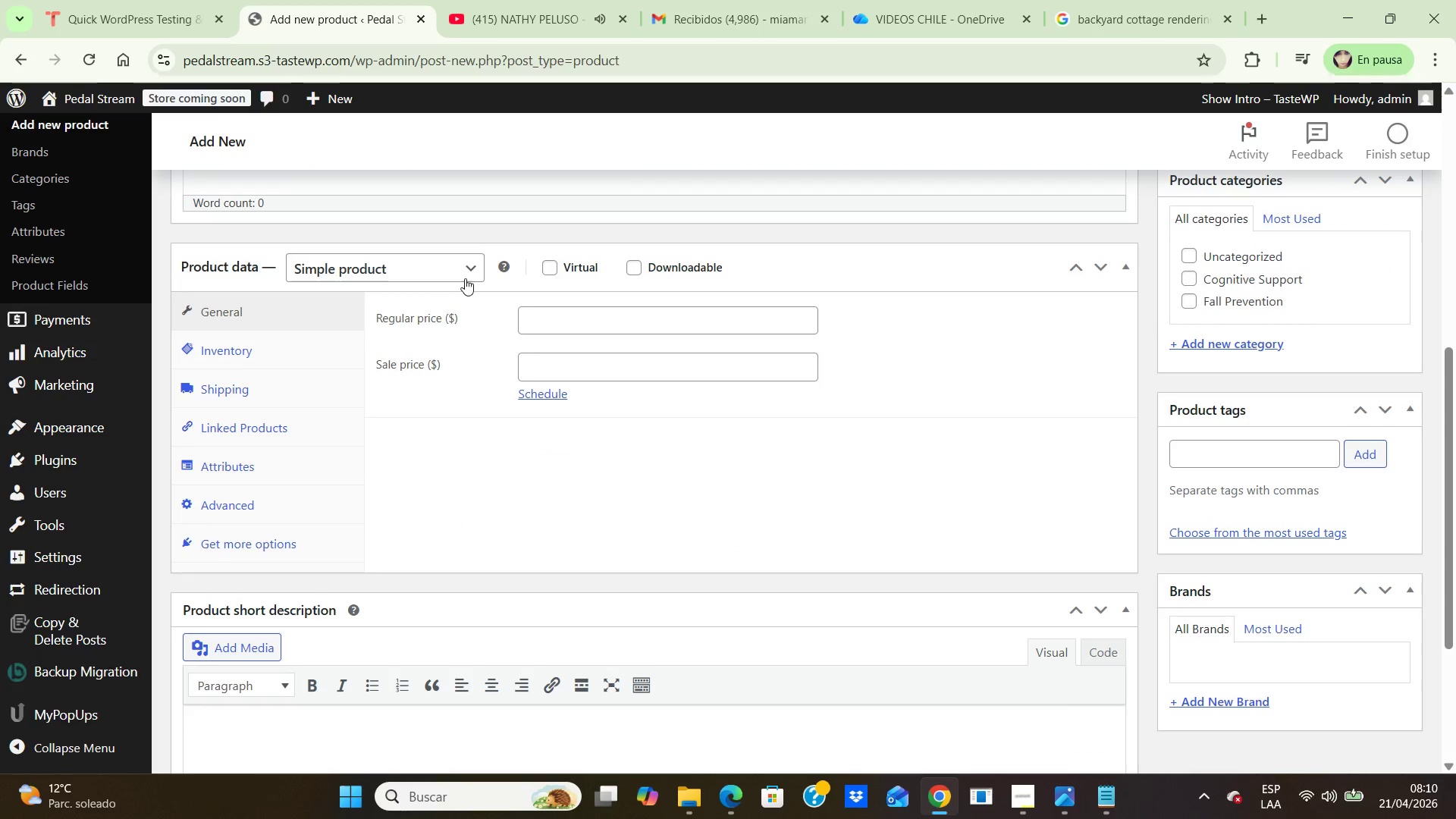 
left_click([465, 271])
 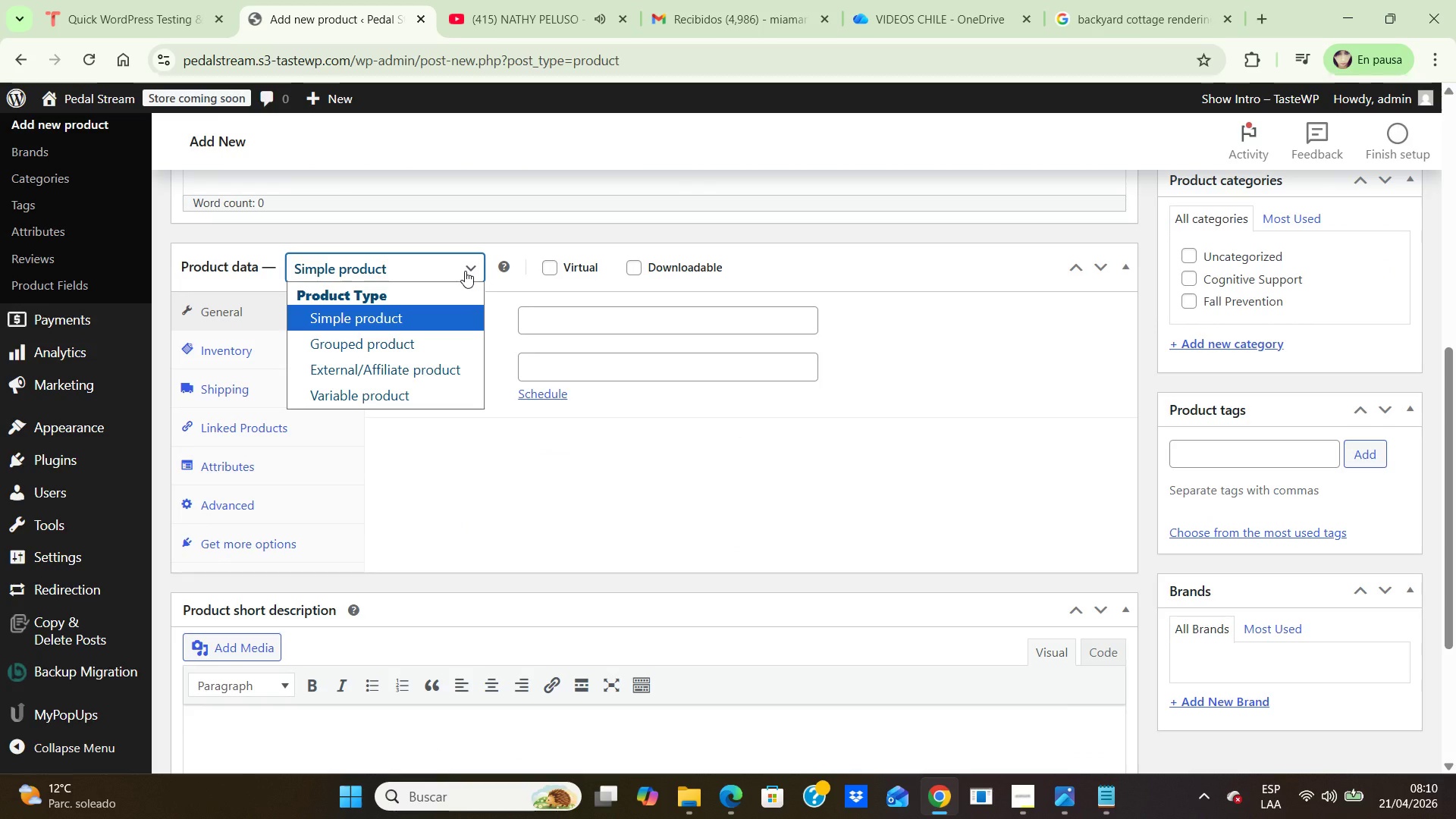 
wait(5.47)
 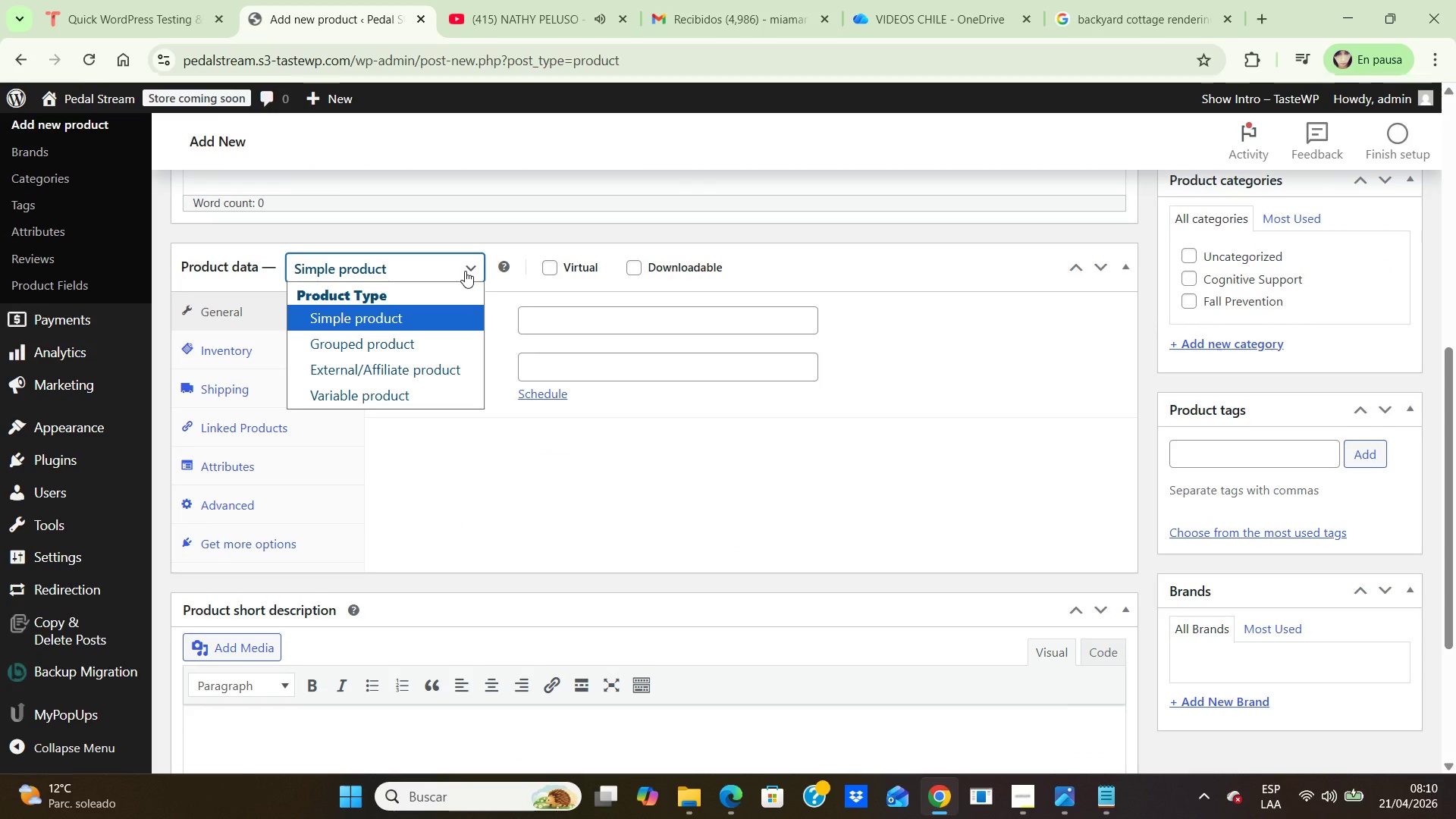 
left_click([398, 395])
 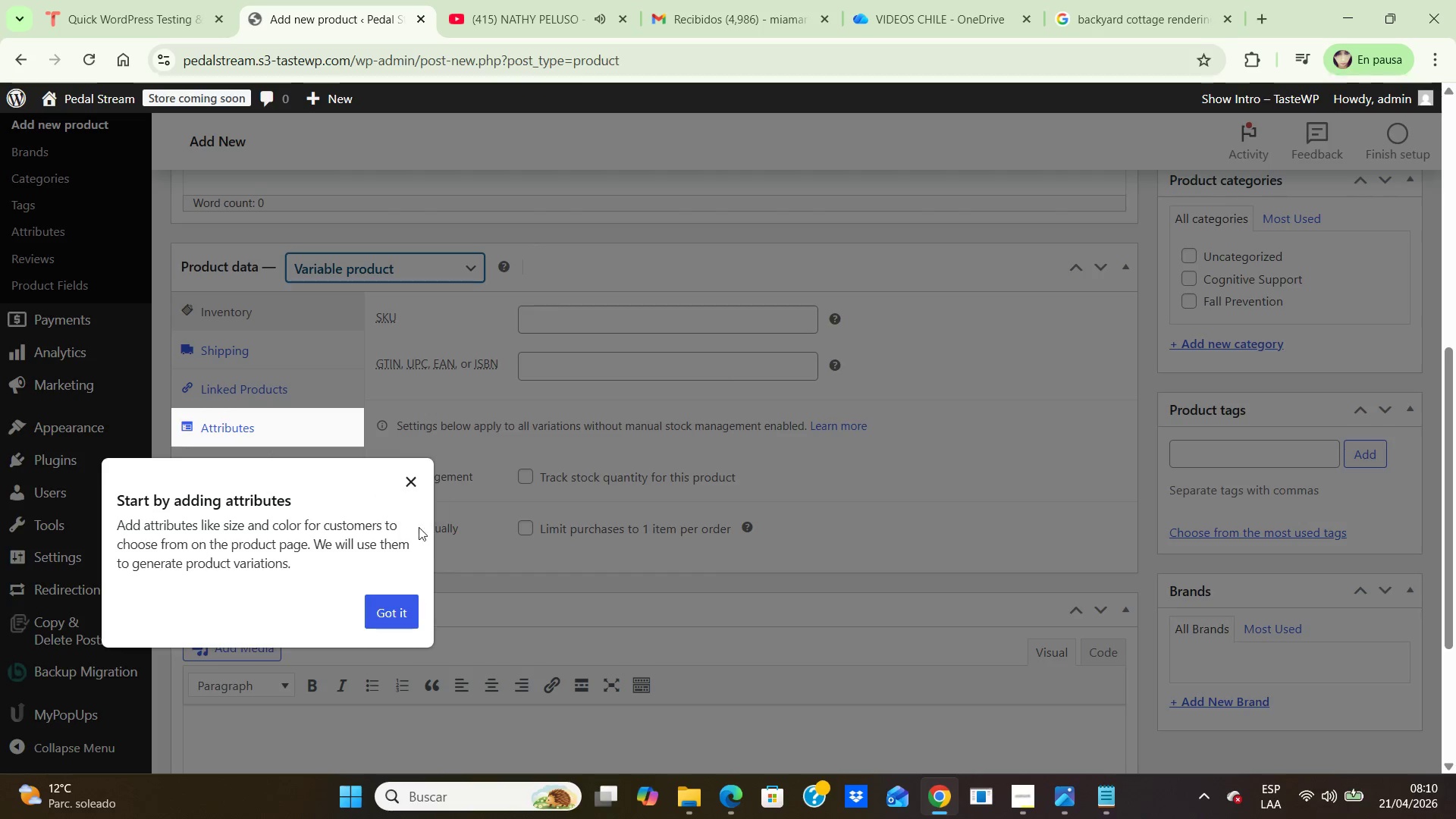 
wait(5.67)
 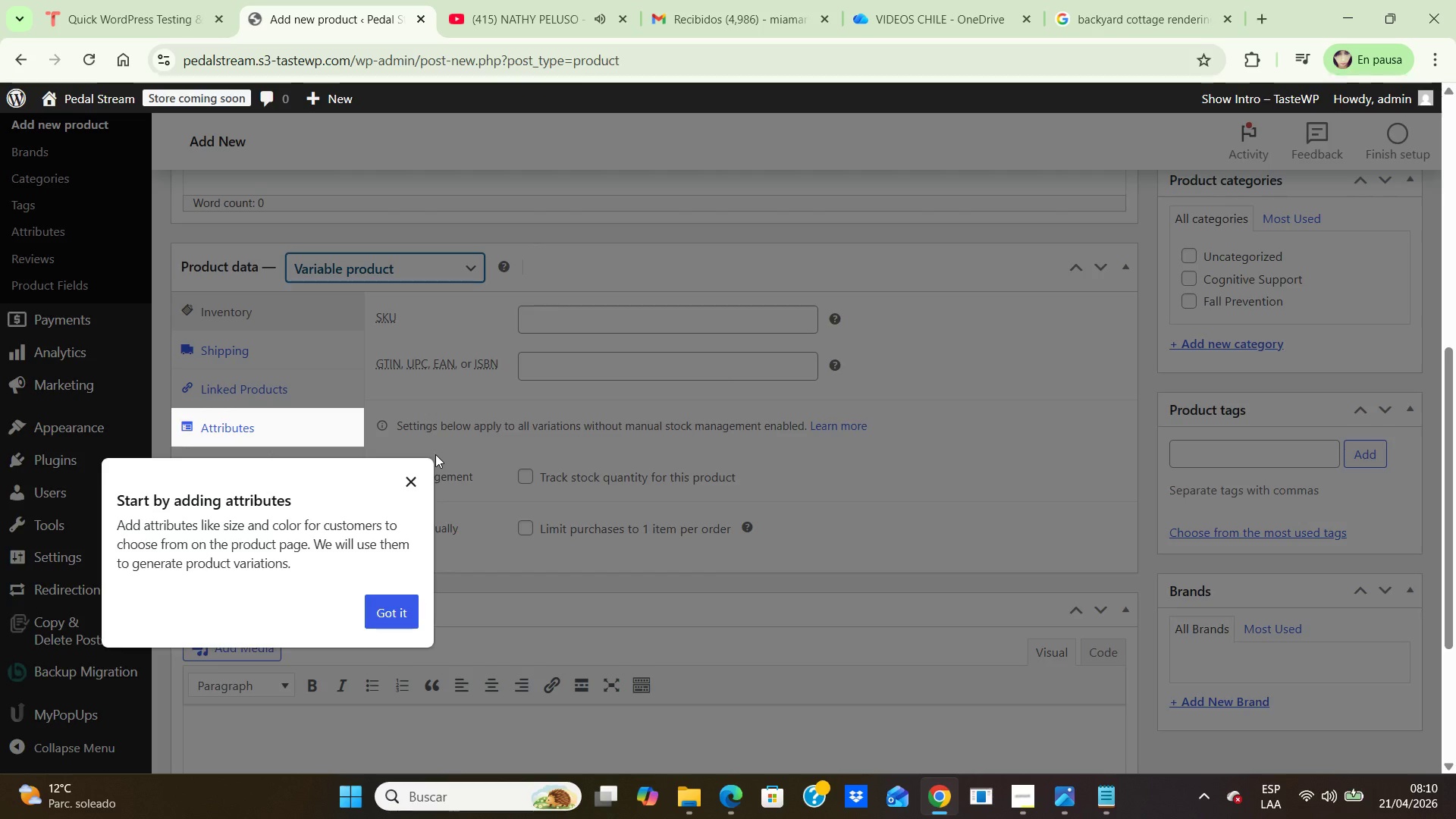 
left_click([404, 479])
 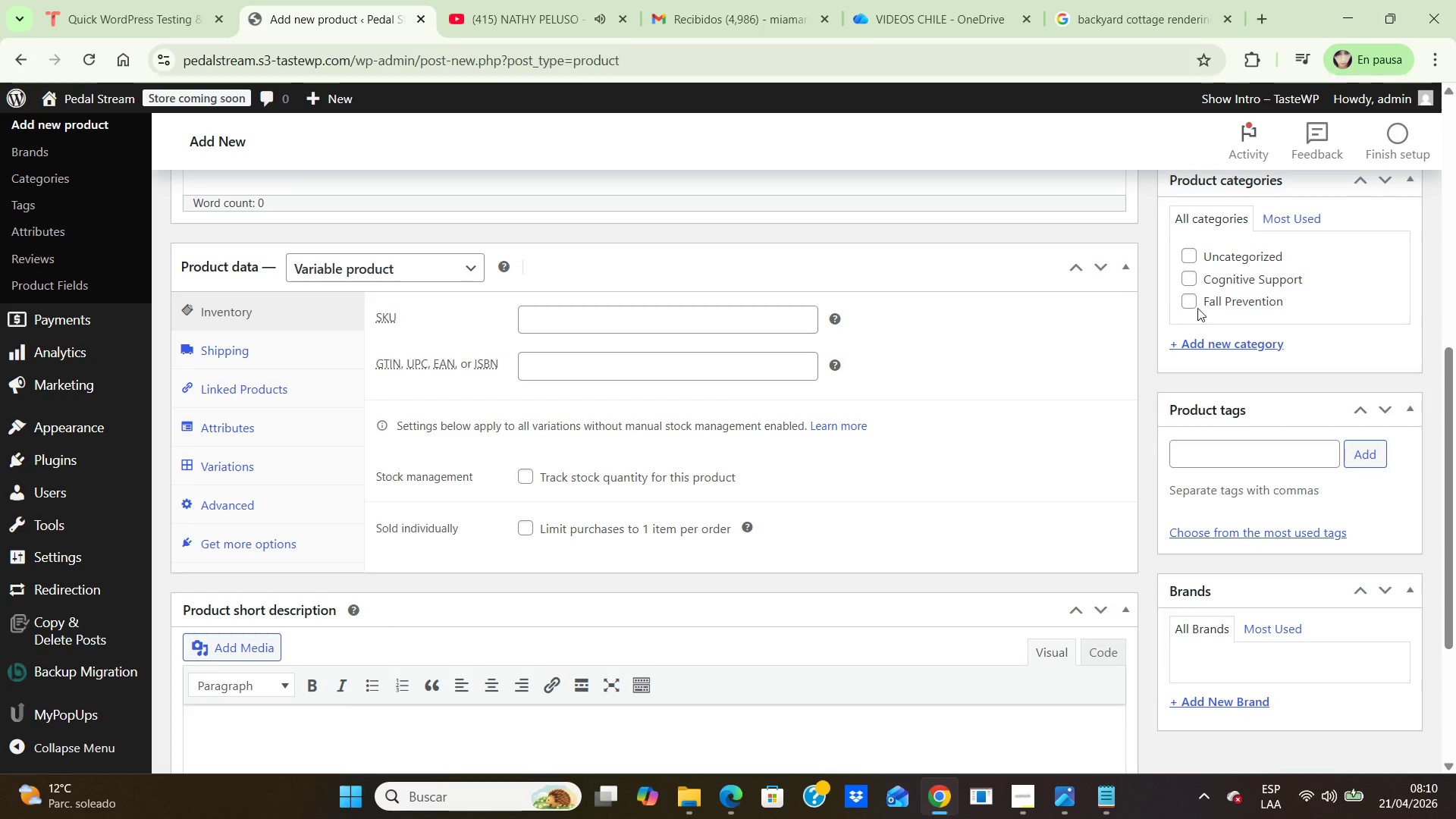 
left_click([1191, 303])
 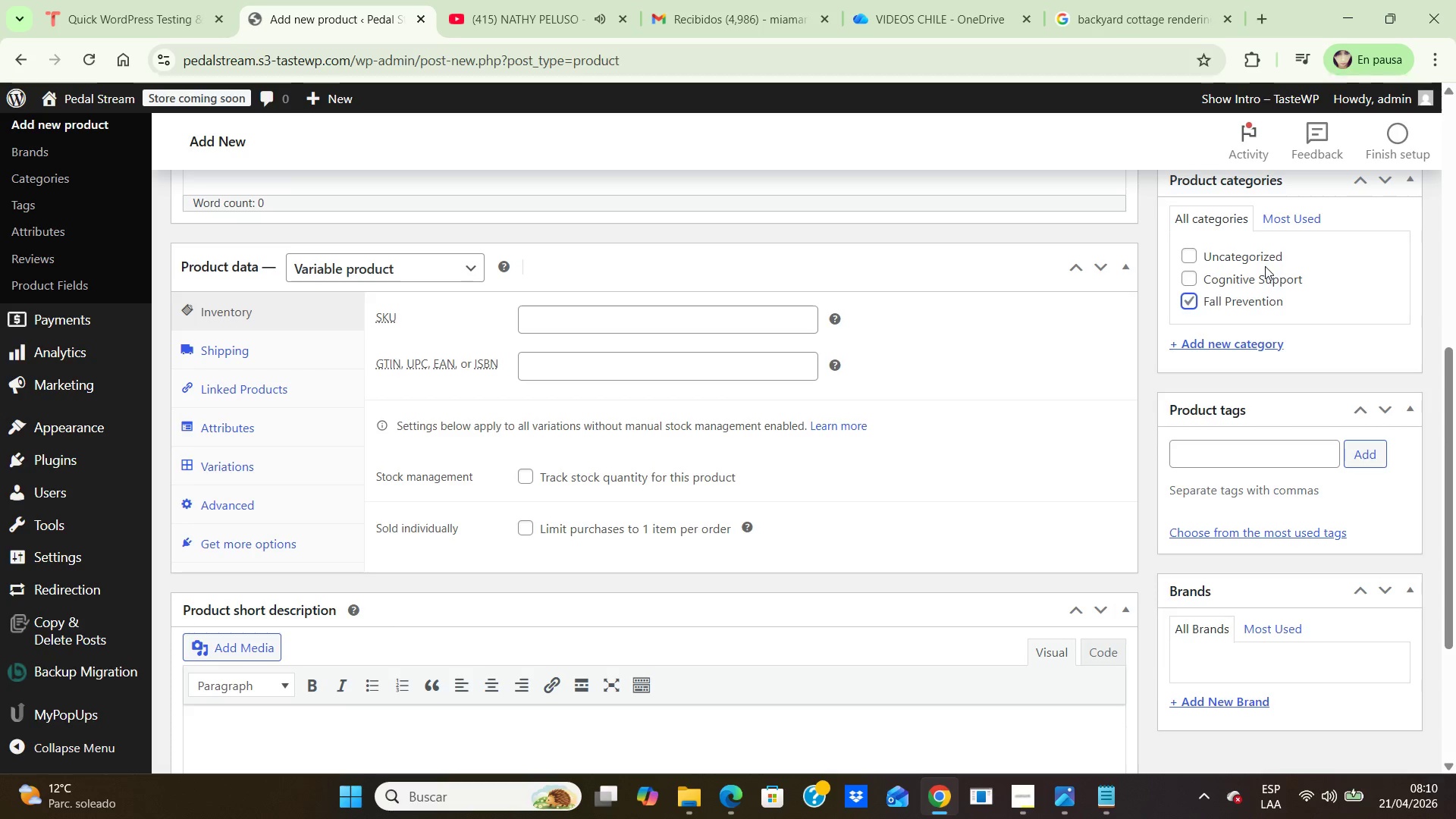 
left_click([1336, 285])
 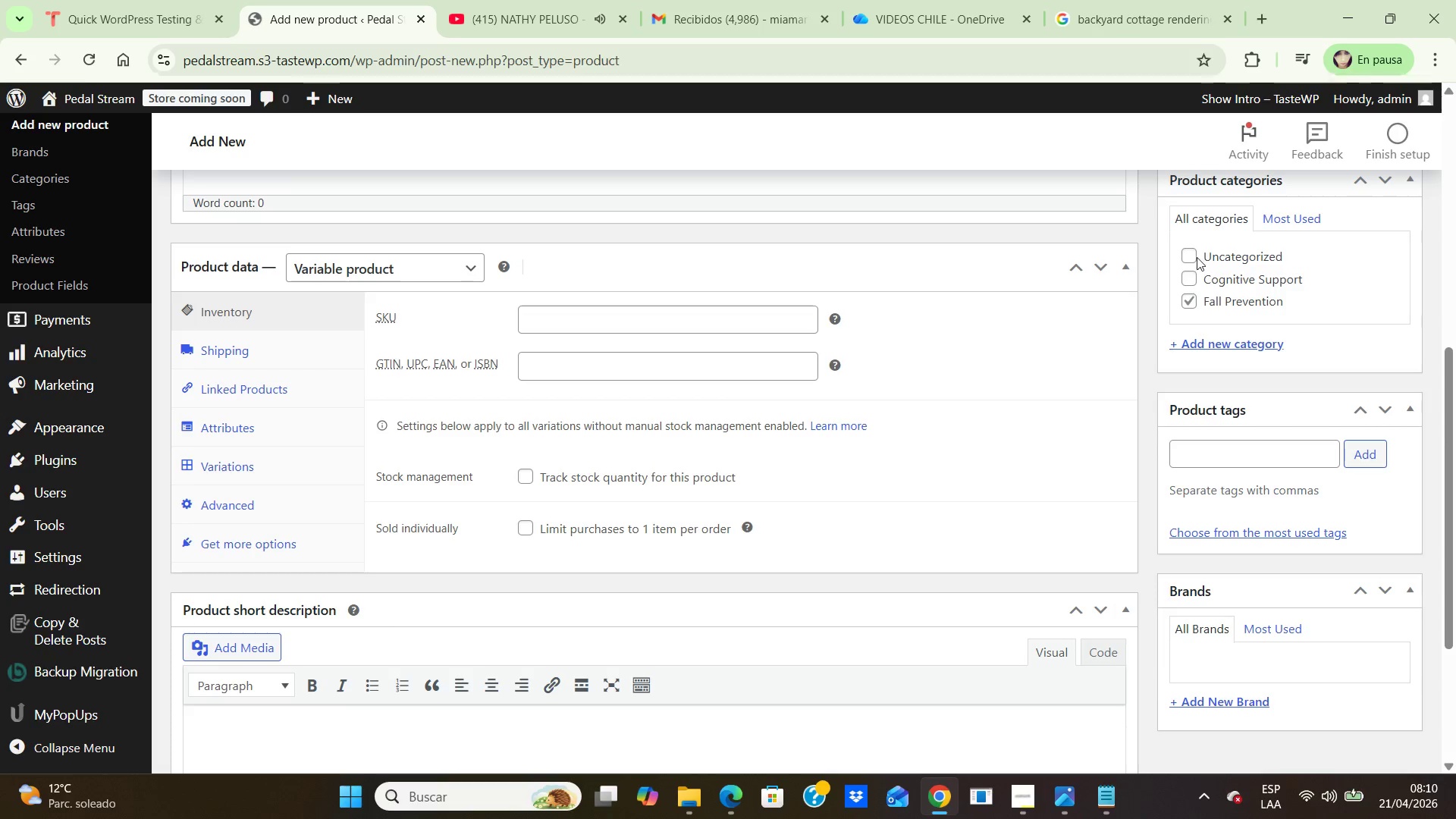 
left_click([1194, 256])
 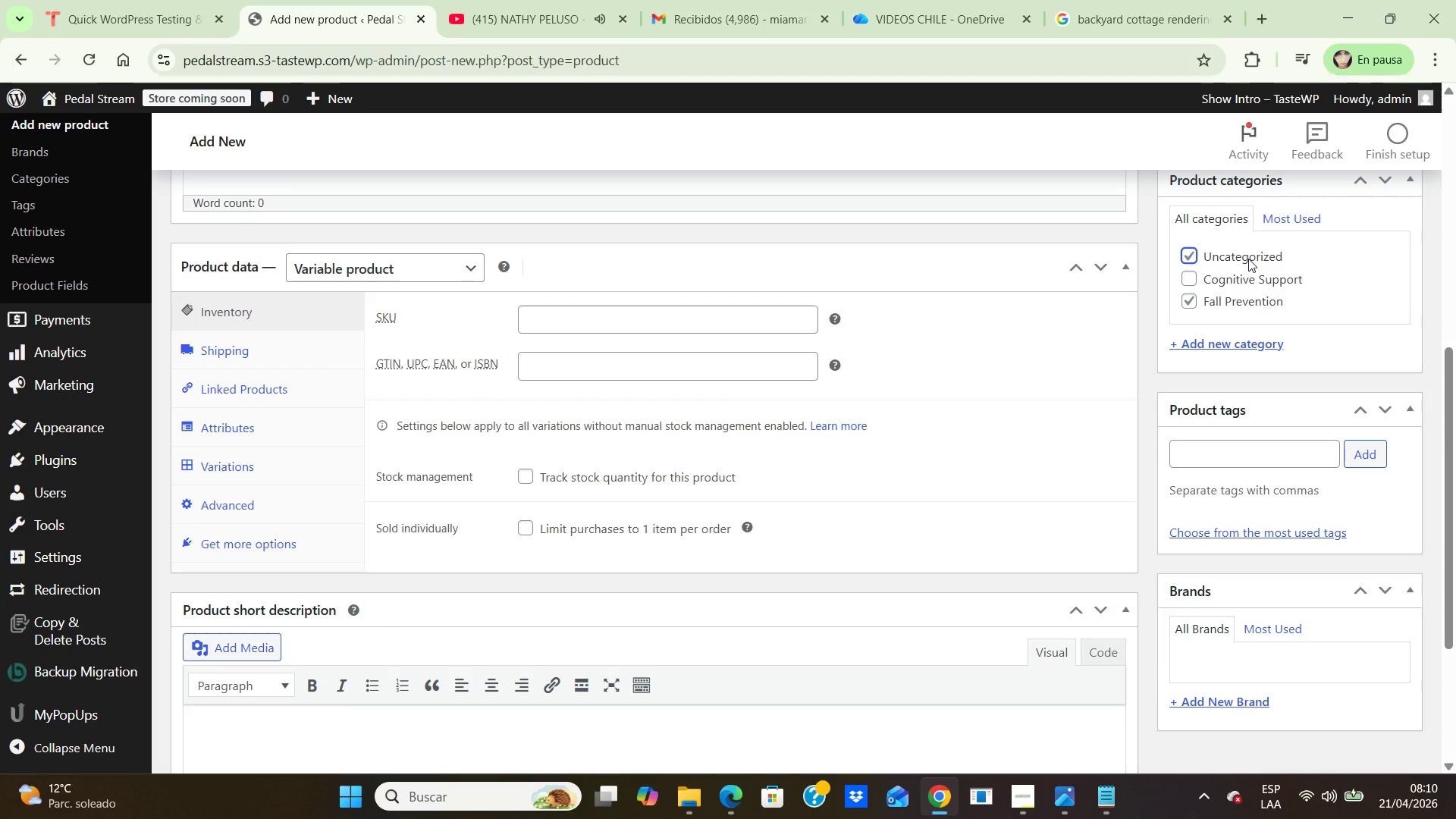 
right_click([1248, 259])
 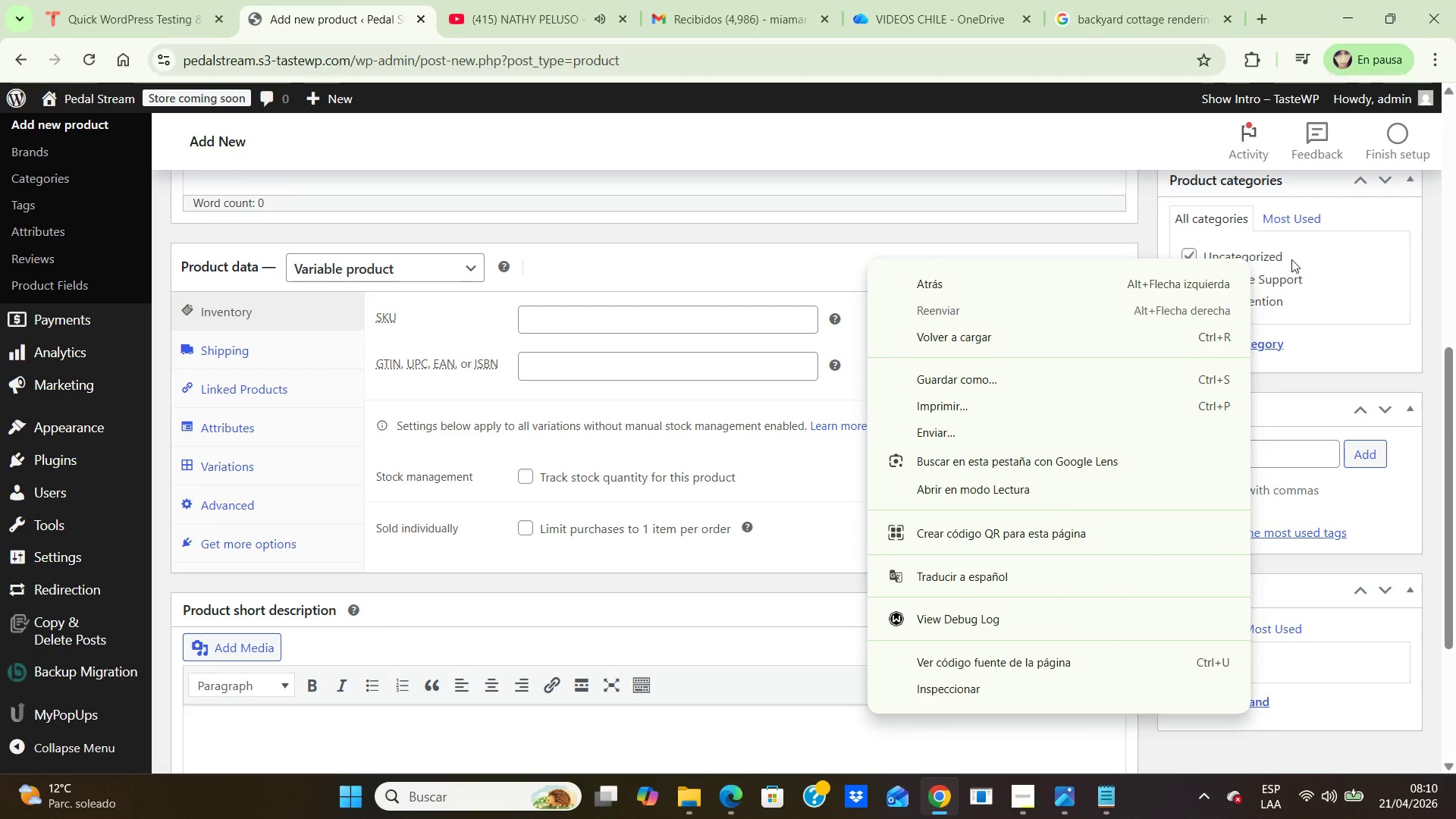 
left_click([1328, 259])
 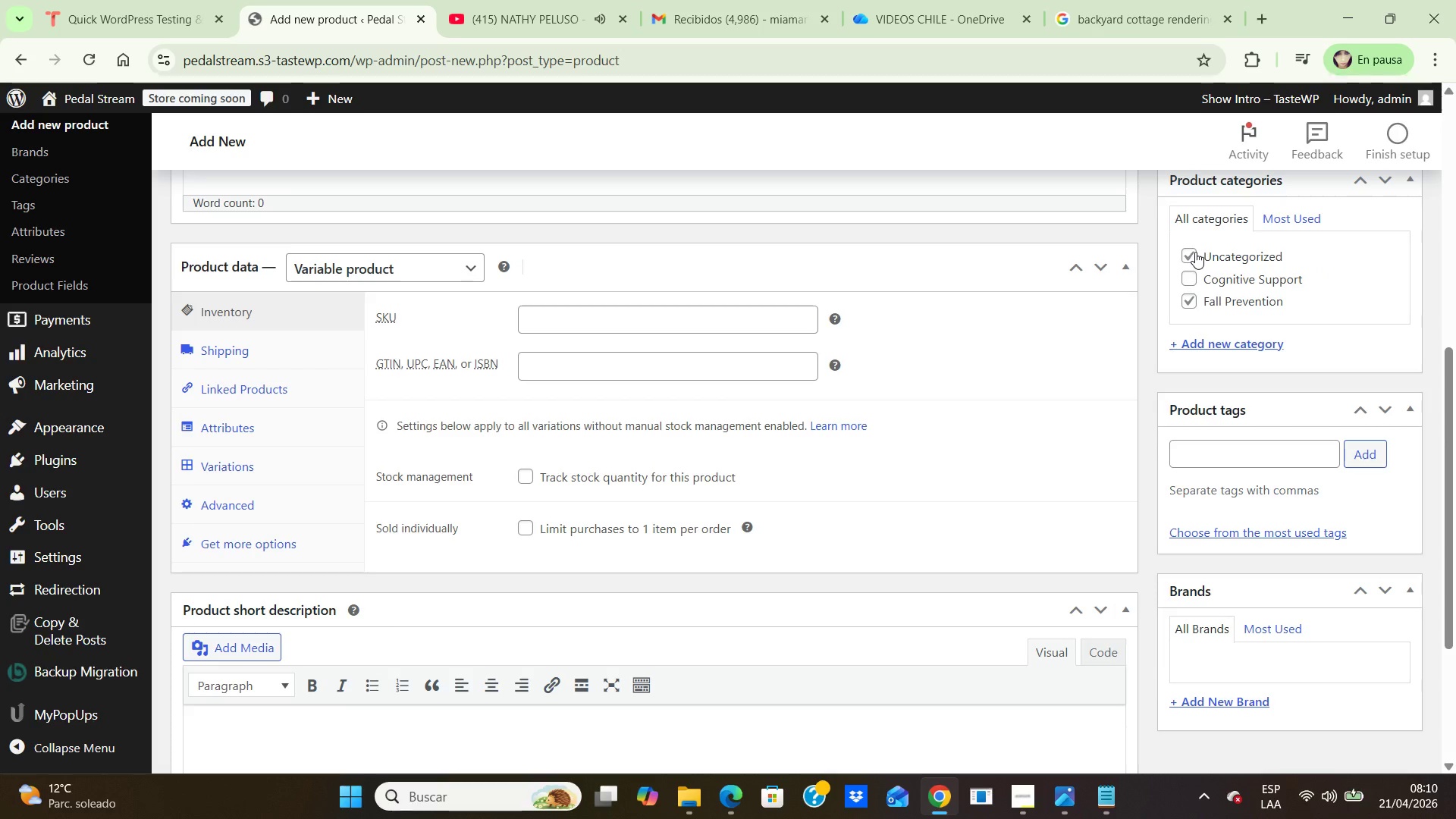 
left_click([1191, 251])
 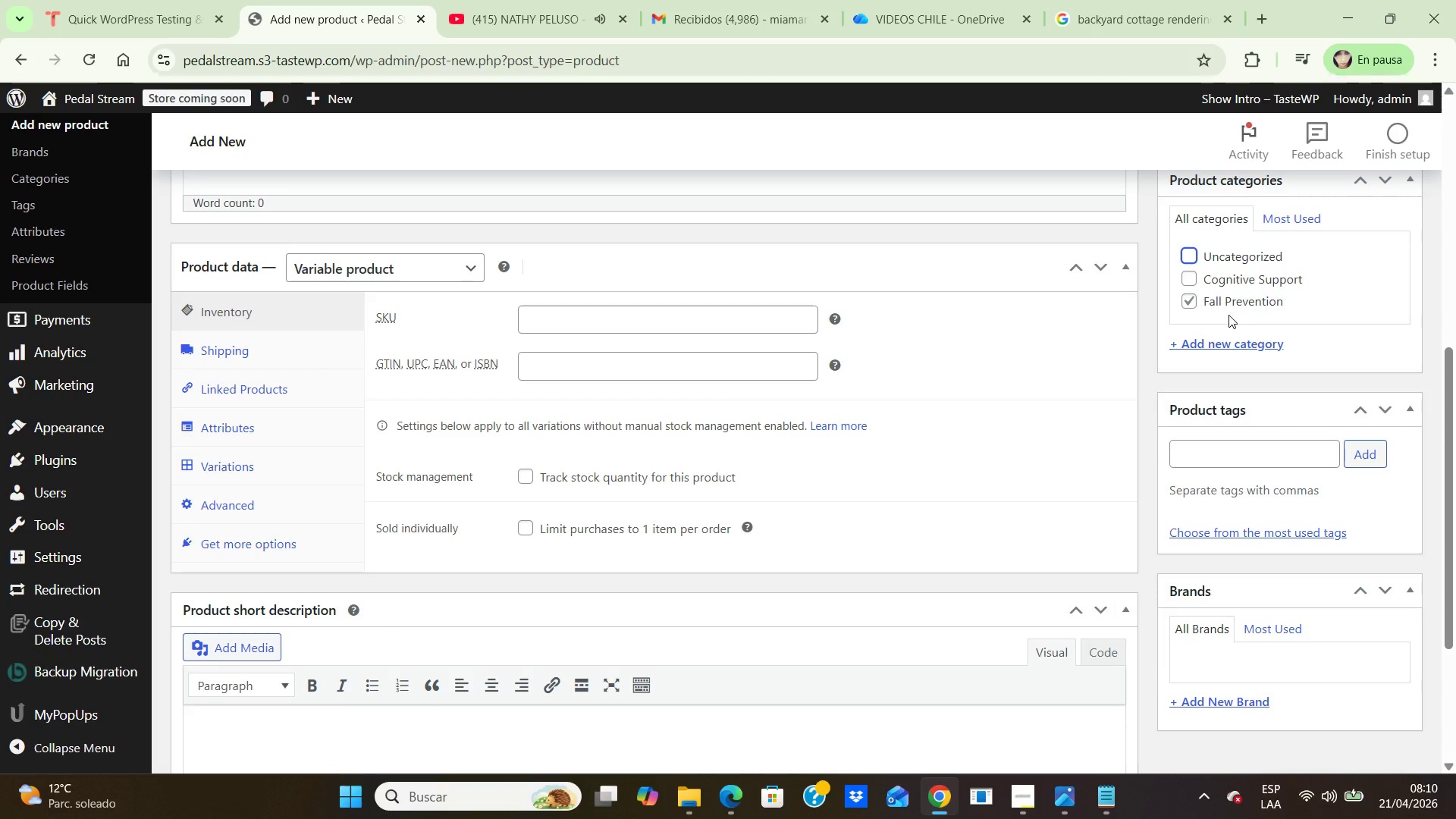 
scroll: coordinate [852, 389], scroll_direction: up, amount: 10.0
 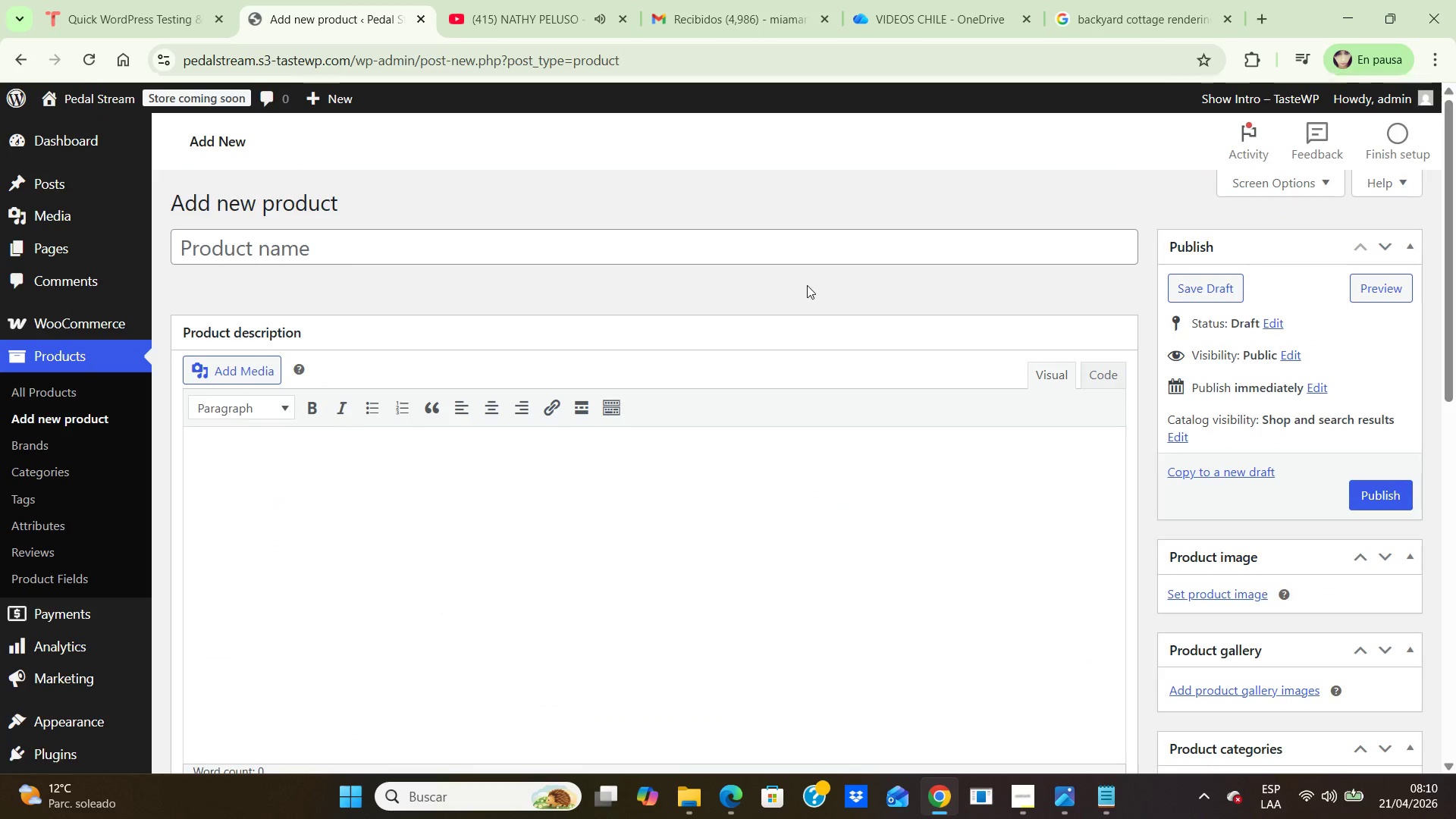 
left_click([270, 250])
 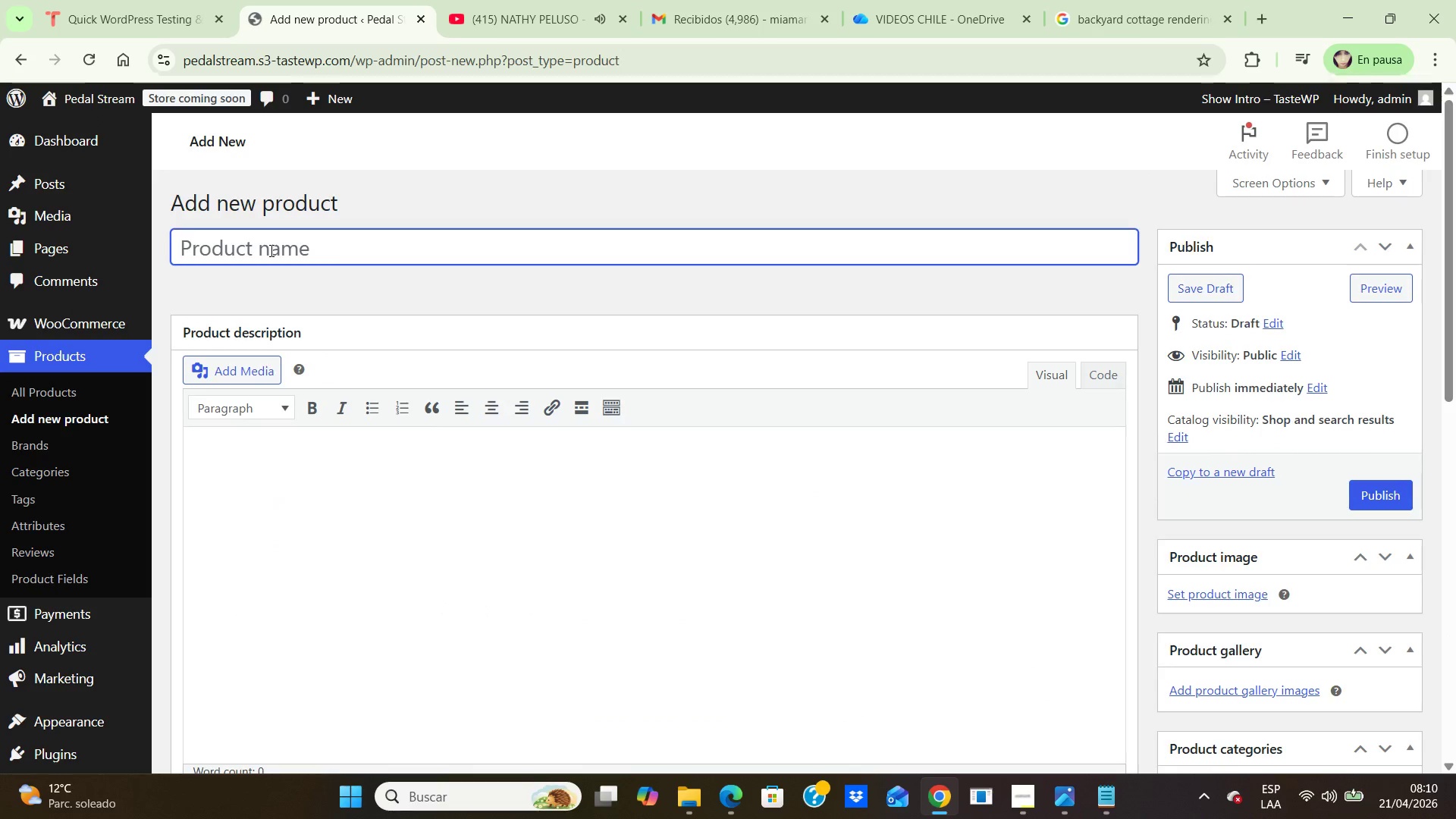 
type(Secure Entryway Grab Bar Kit)
 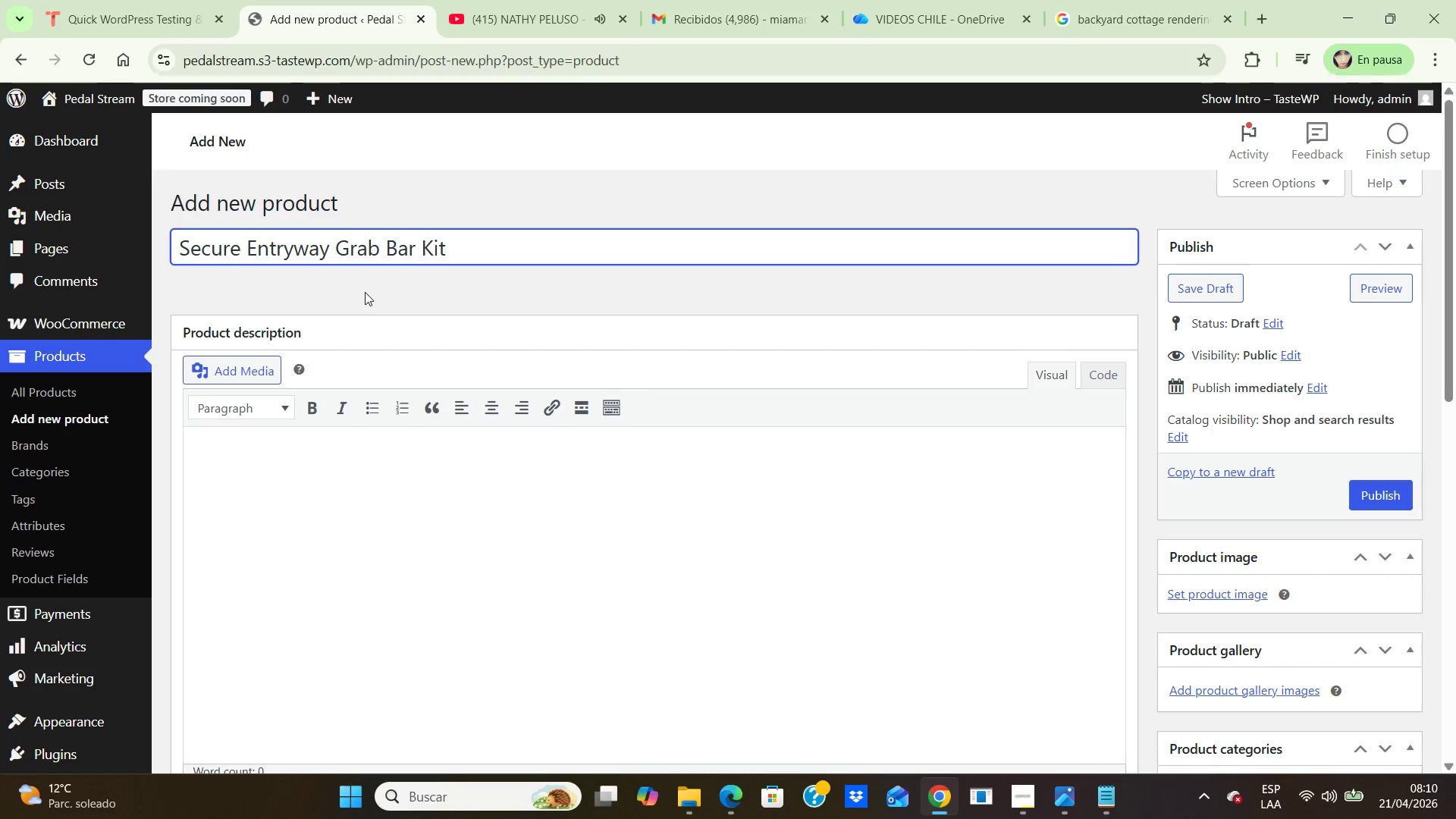 
scroll: coordinate [365, 292], scroll_direction: down, amount: 4.0
 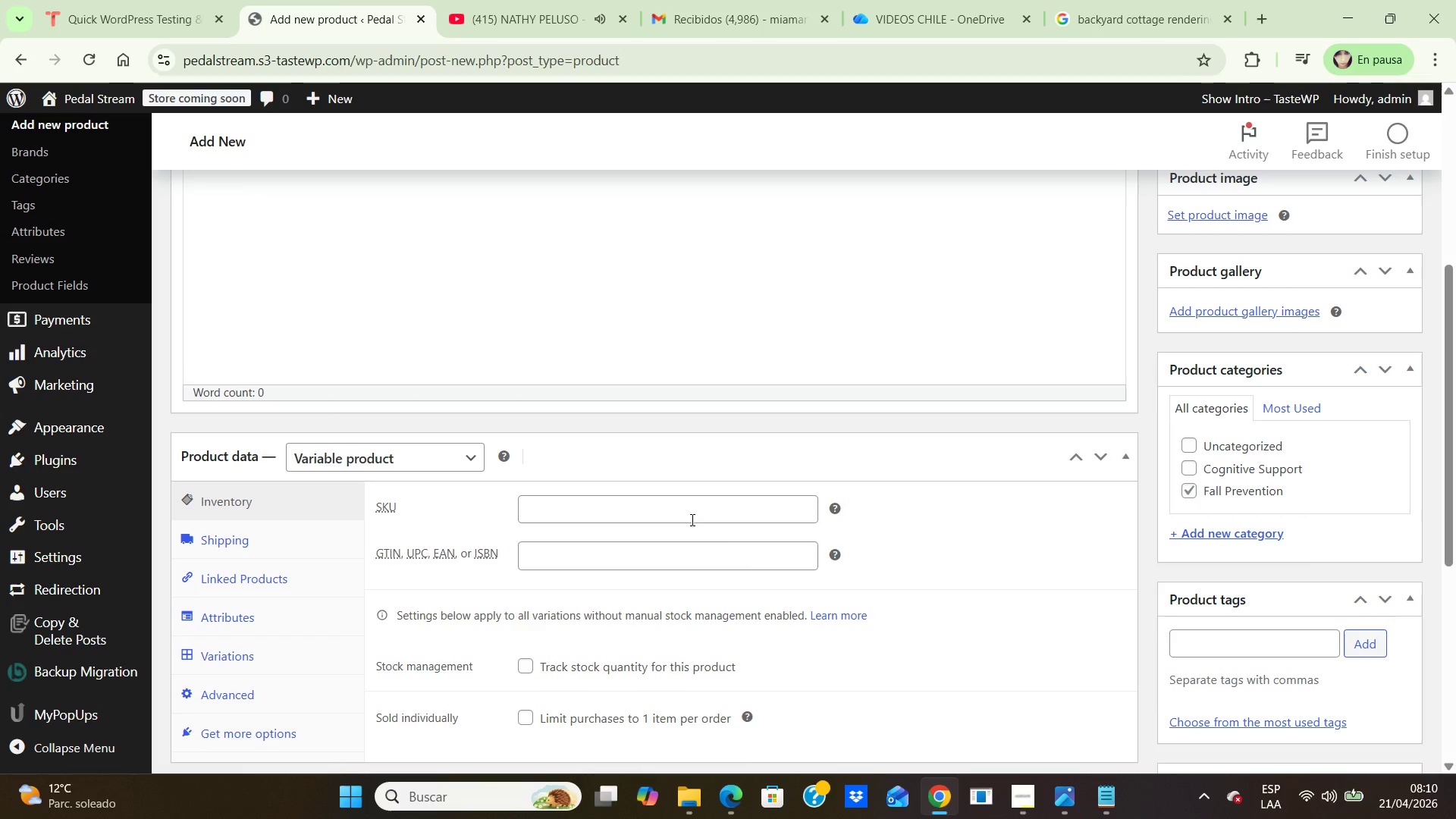 
left_click([690, 513])
 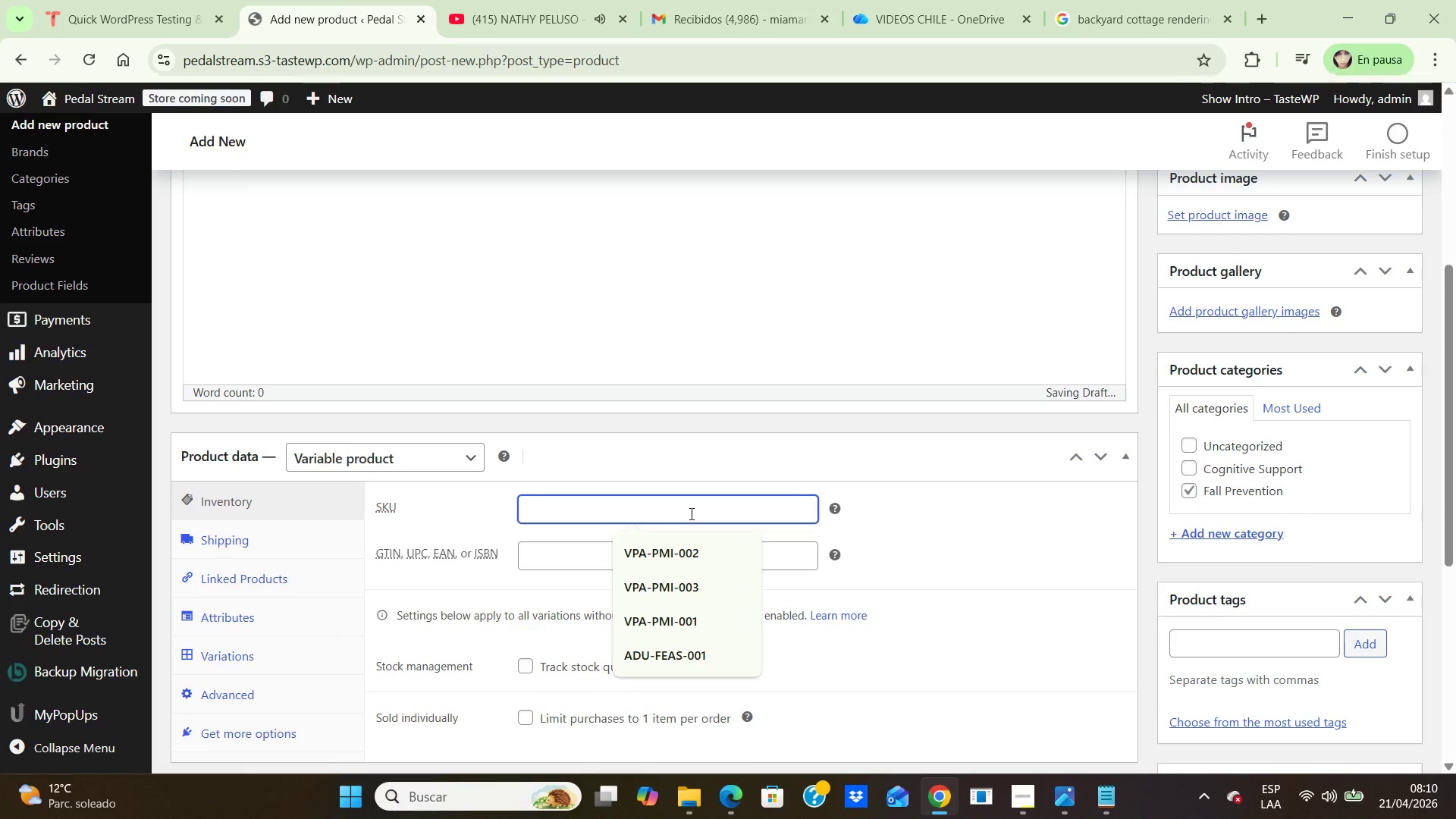 
type(HIS - 001)
key(Backspace)
key(Backspace)
key(Backspace)
key(Backspace)
key(Backspace)
key(Backspace)
type(-001)
 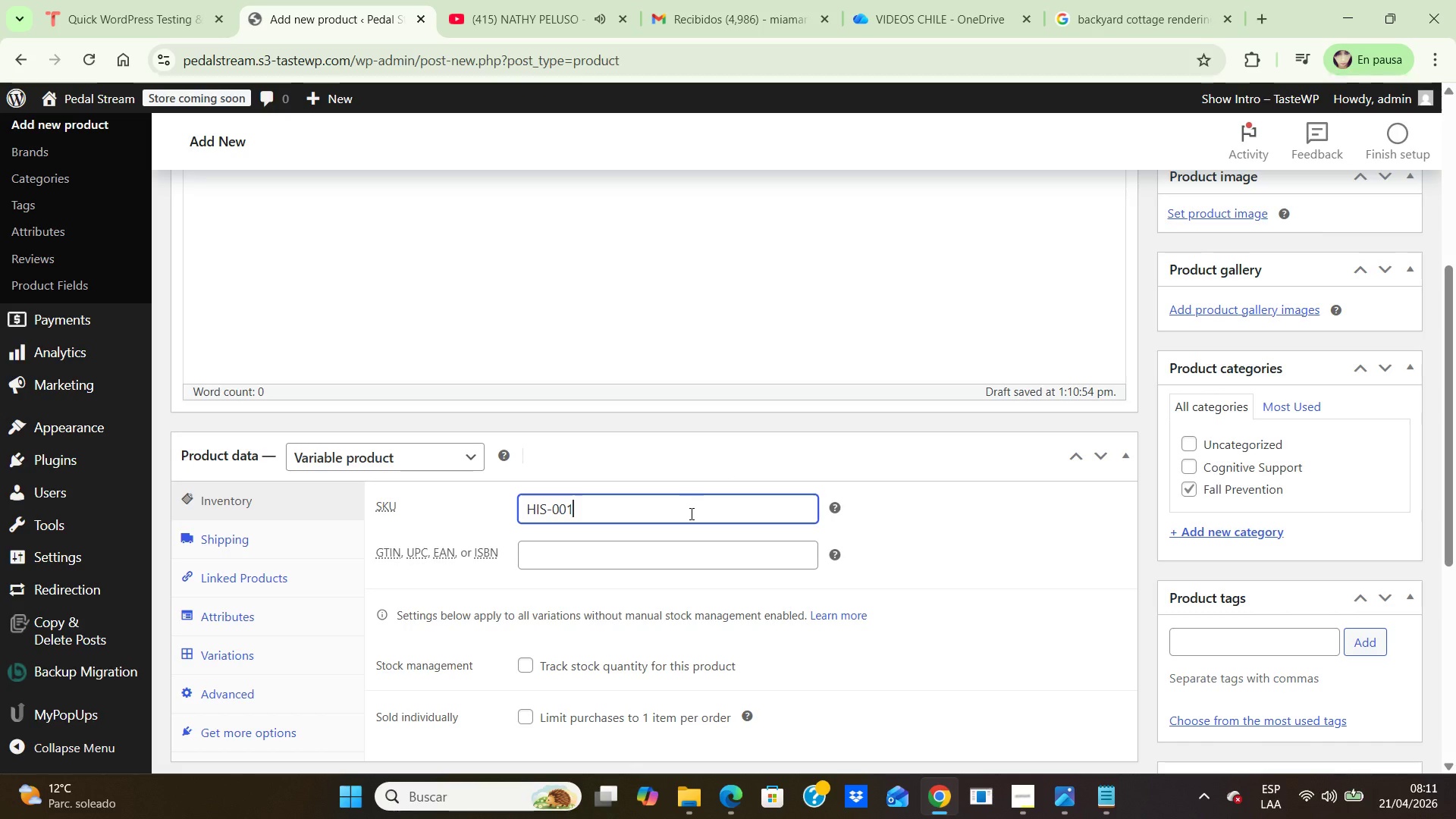 
wait(10.41)
 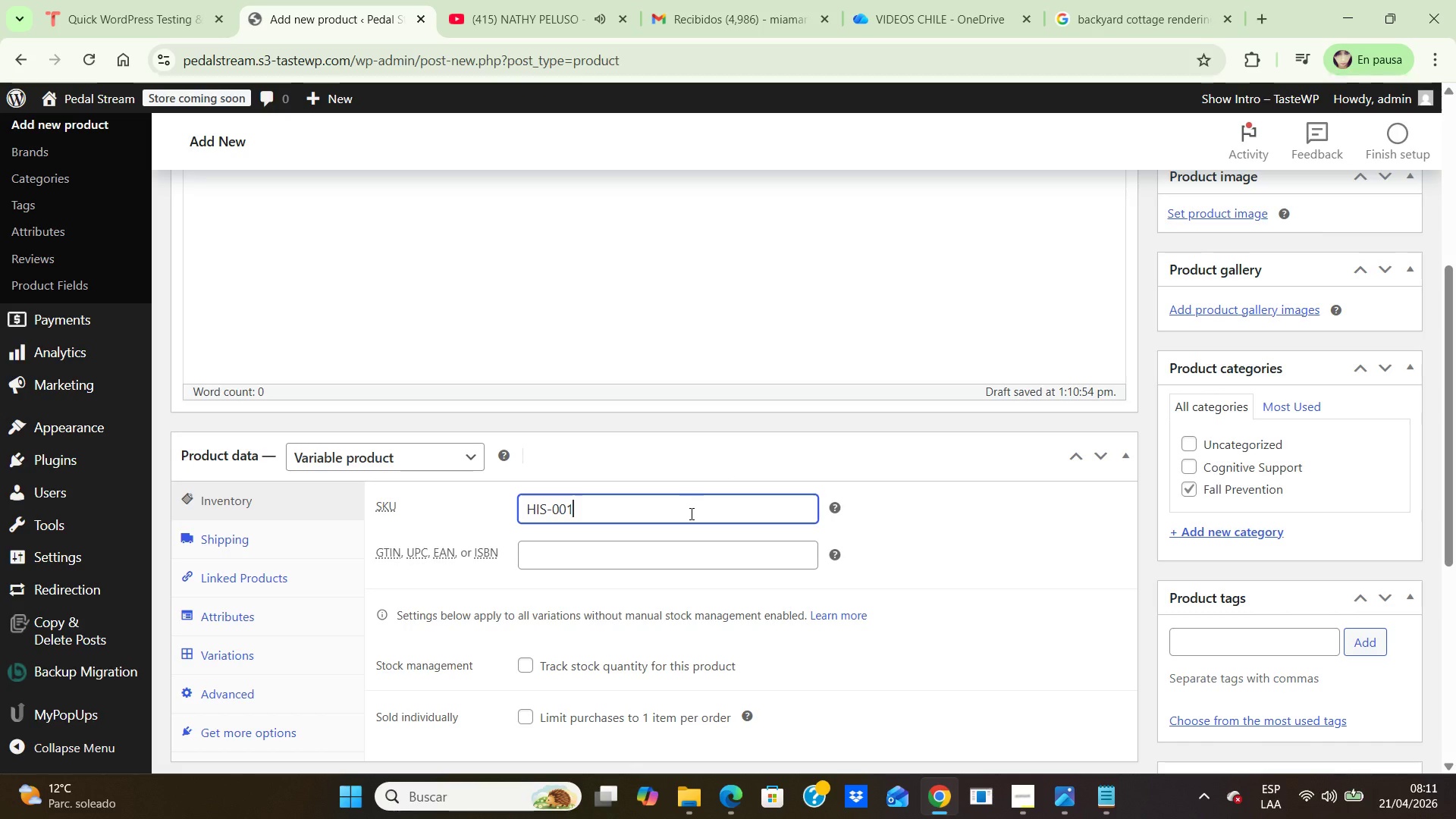 
left_click([918, 581])
 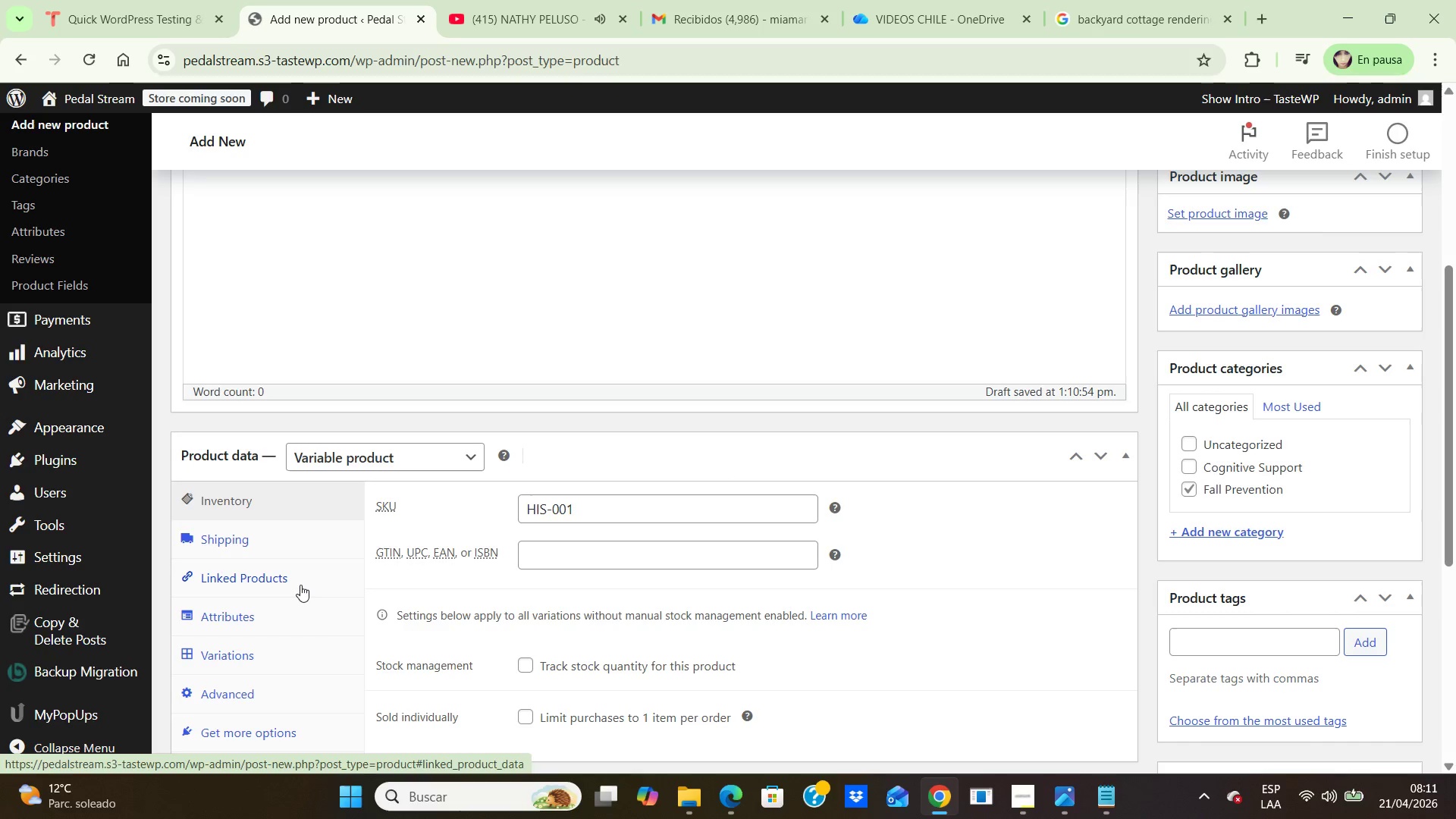 
wait(5.14)
 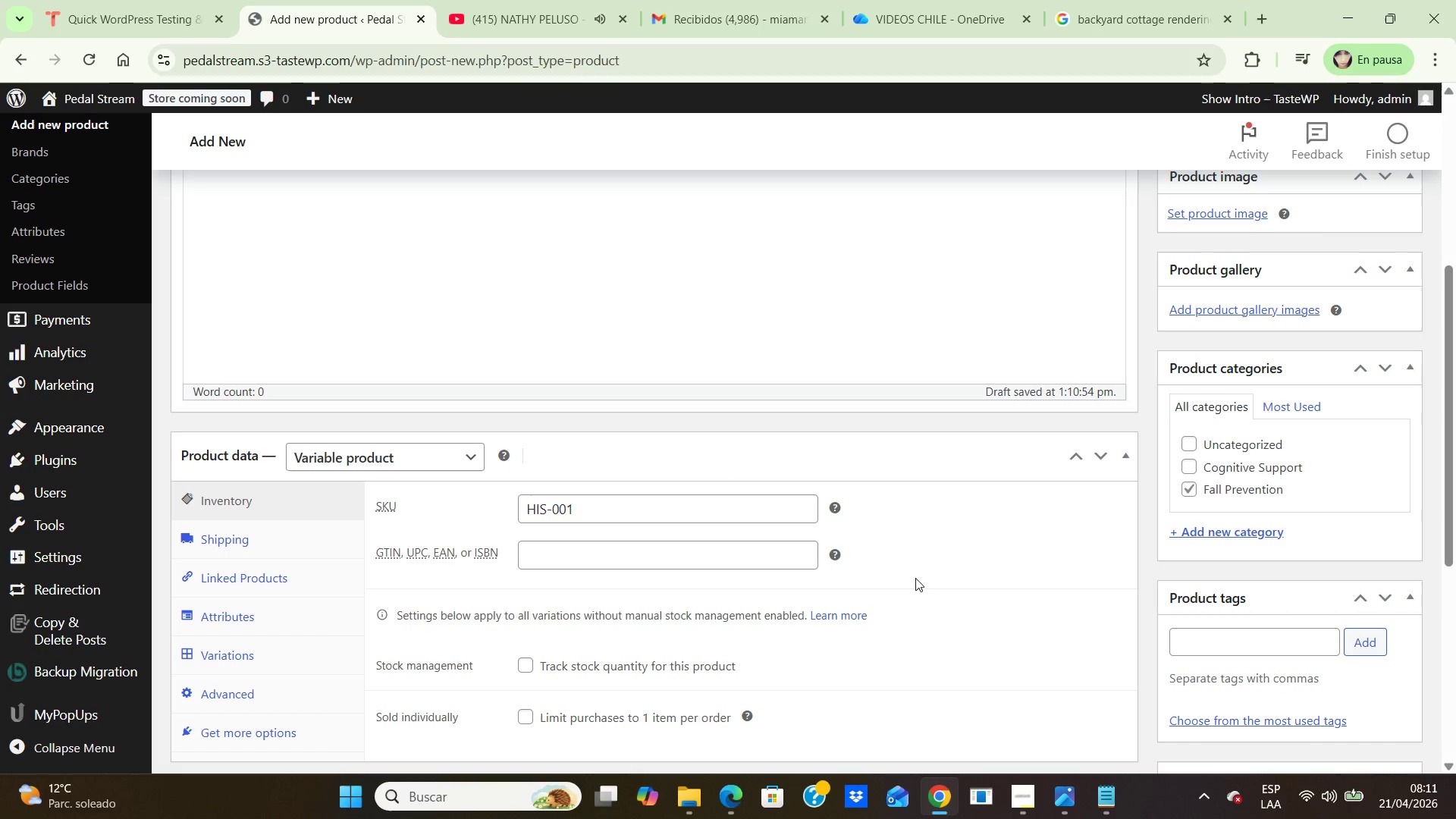 
scroll: coordinate [362, 556], scroll_direction: down, amount: 2.0
 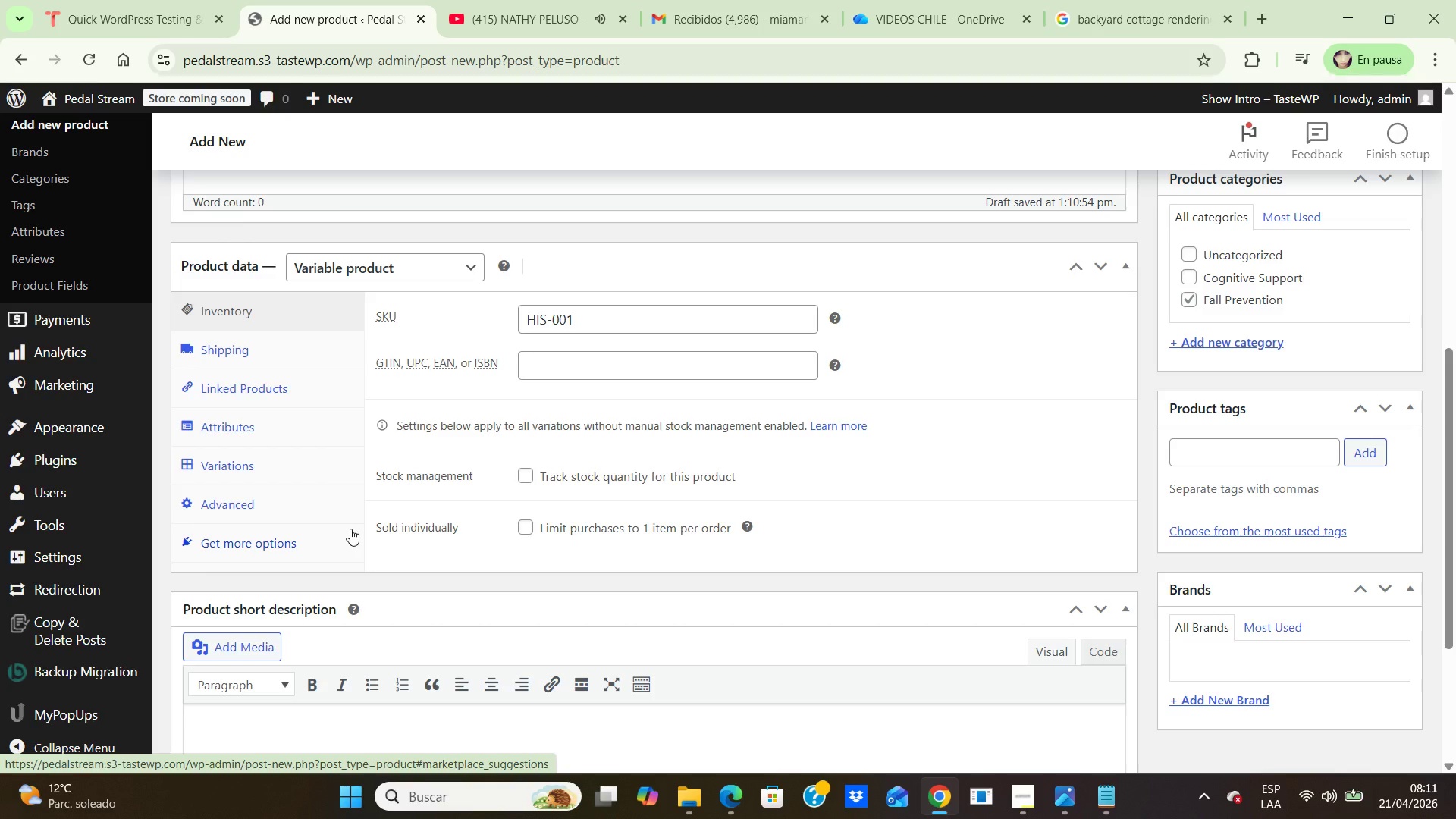 
wait(5.54)
 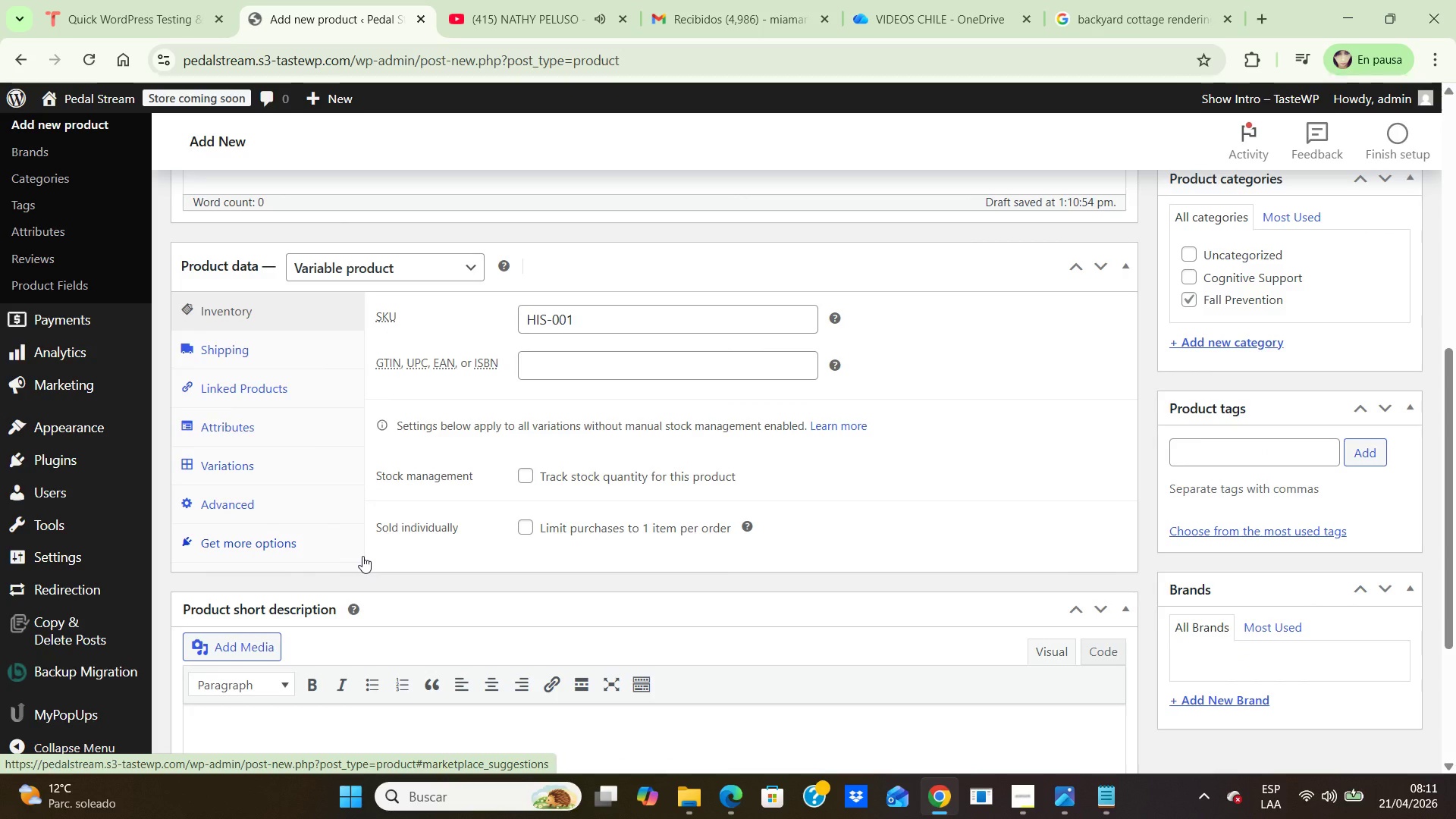 
left_click([247, 435])
 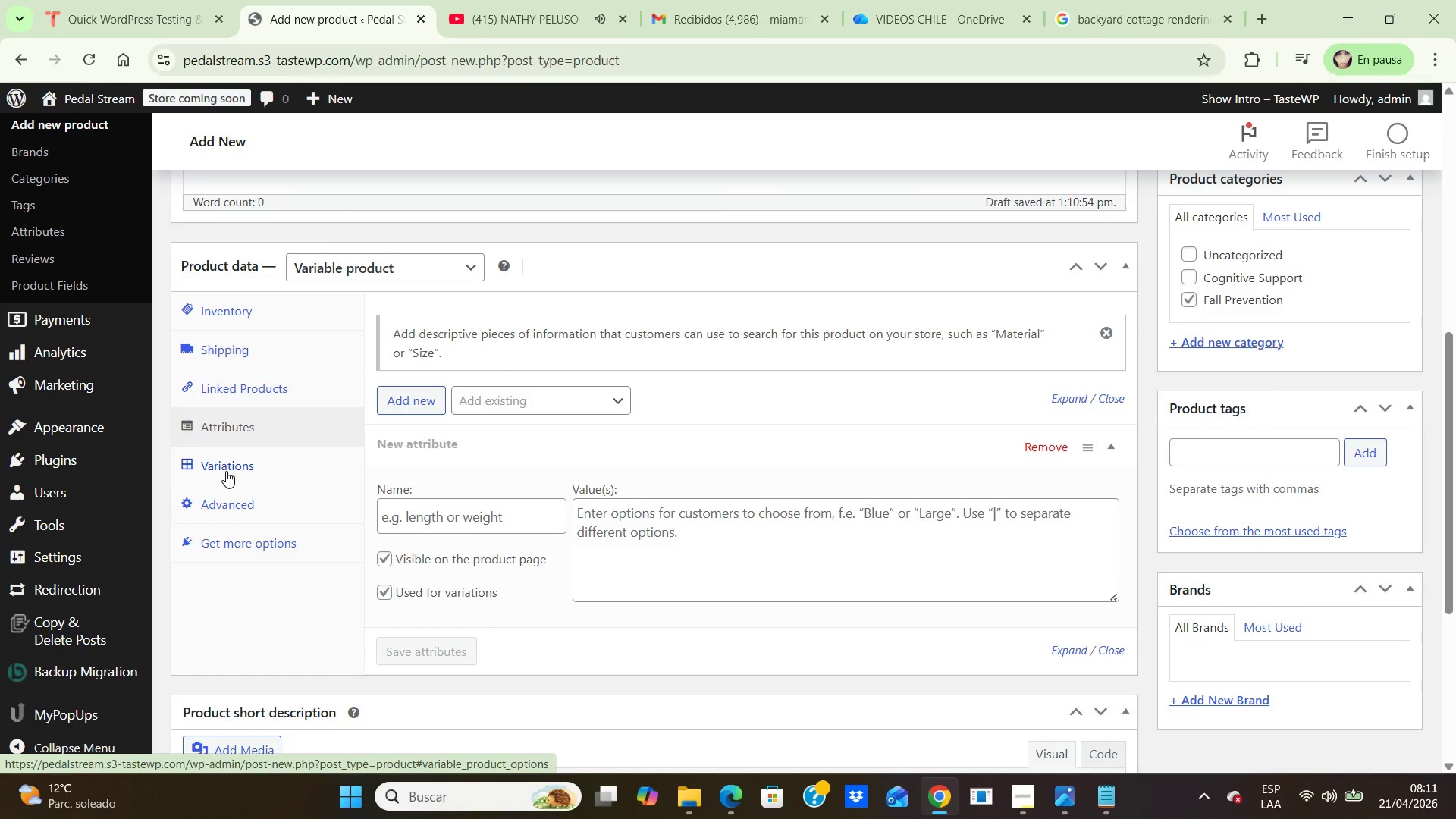 
wait(17.97)
 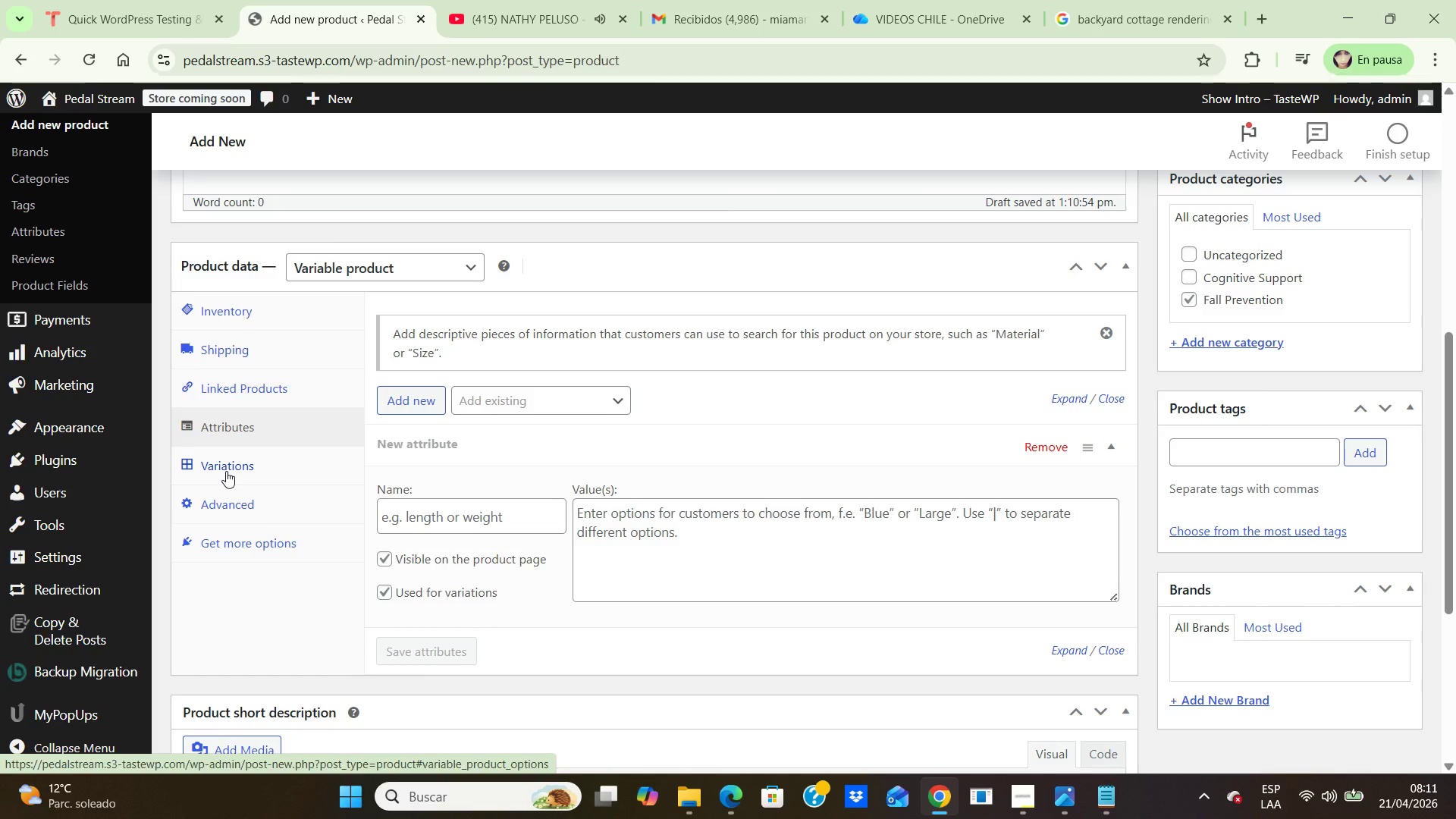 
left_click([226, 471])
 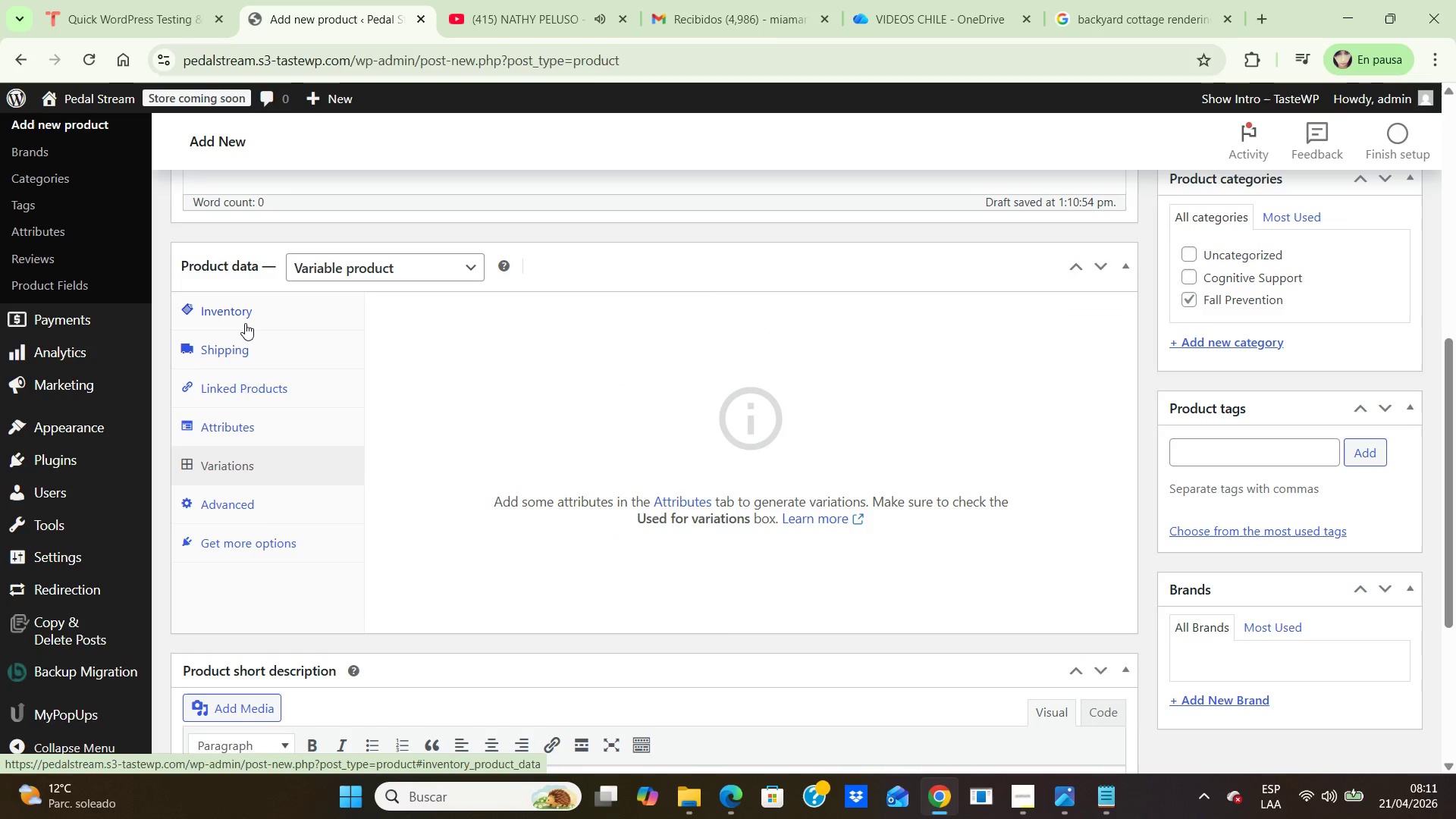 
left_click([216, 312])
 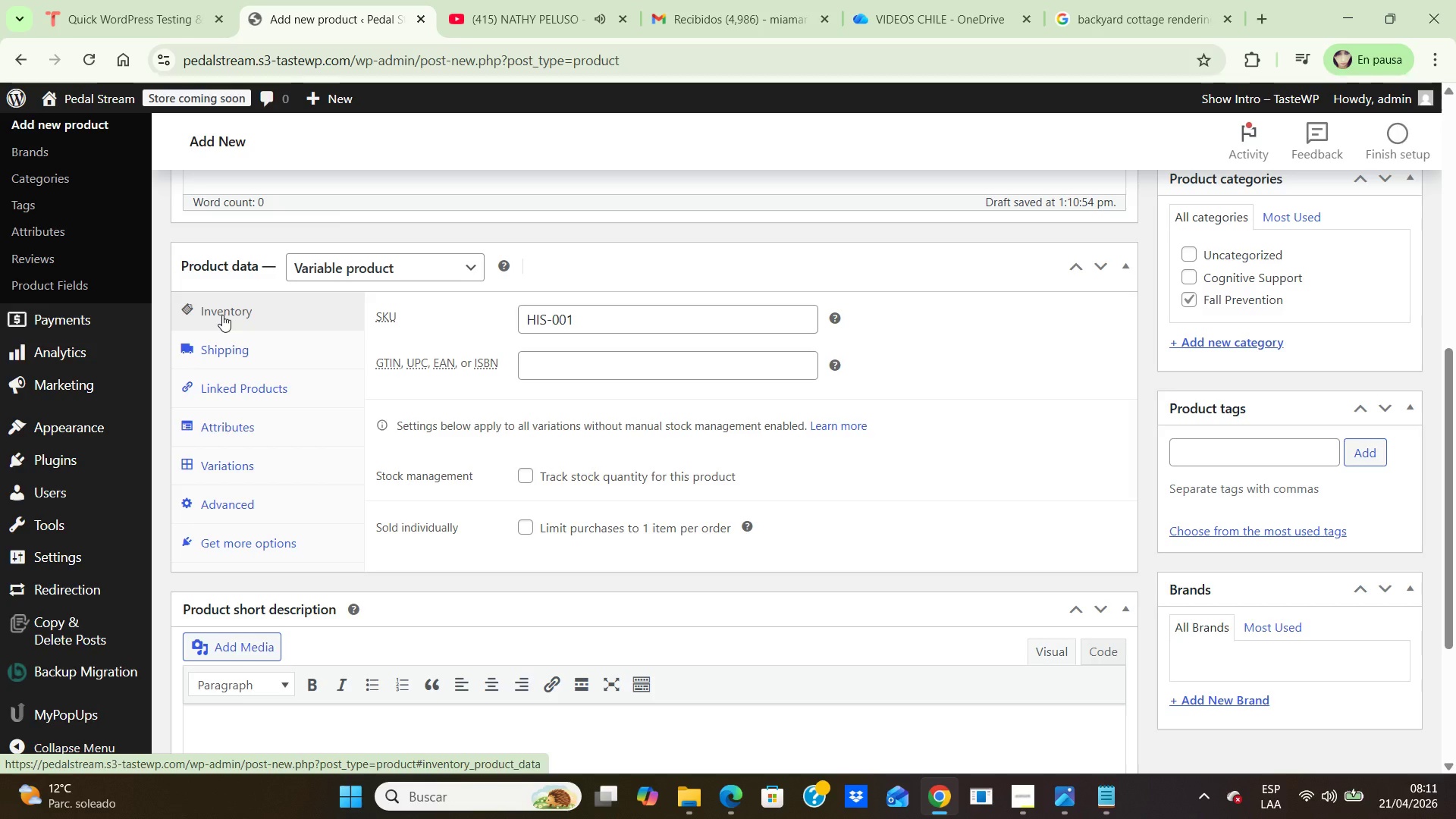 
wait(9.16)
 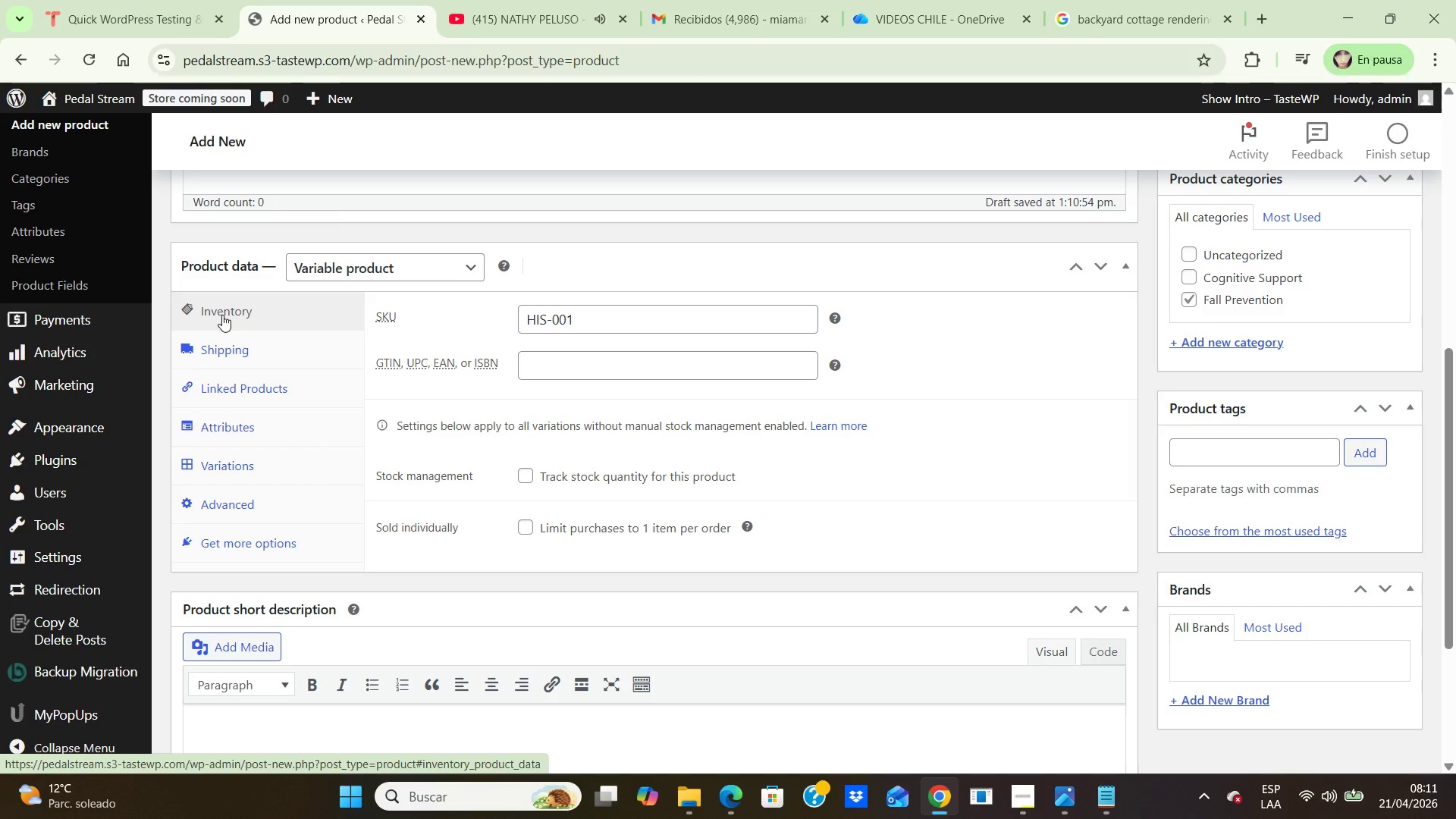 
scroll: coordinate [259, 388], scroll_direction: up, amount: 2.0
 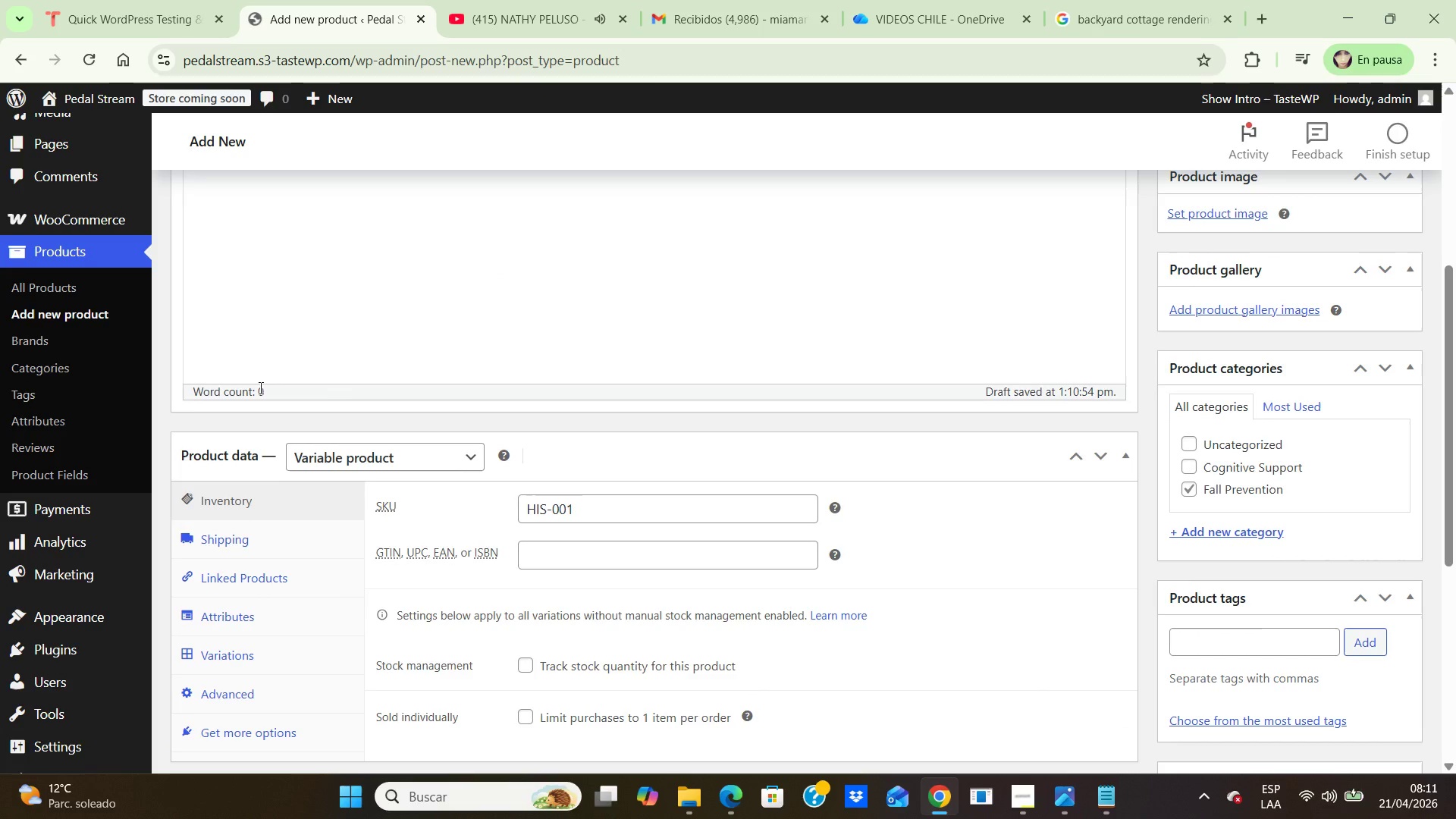 
scroll: coordinate [259, 388], scroll_direction: down, amount: 2.0
 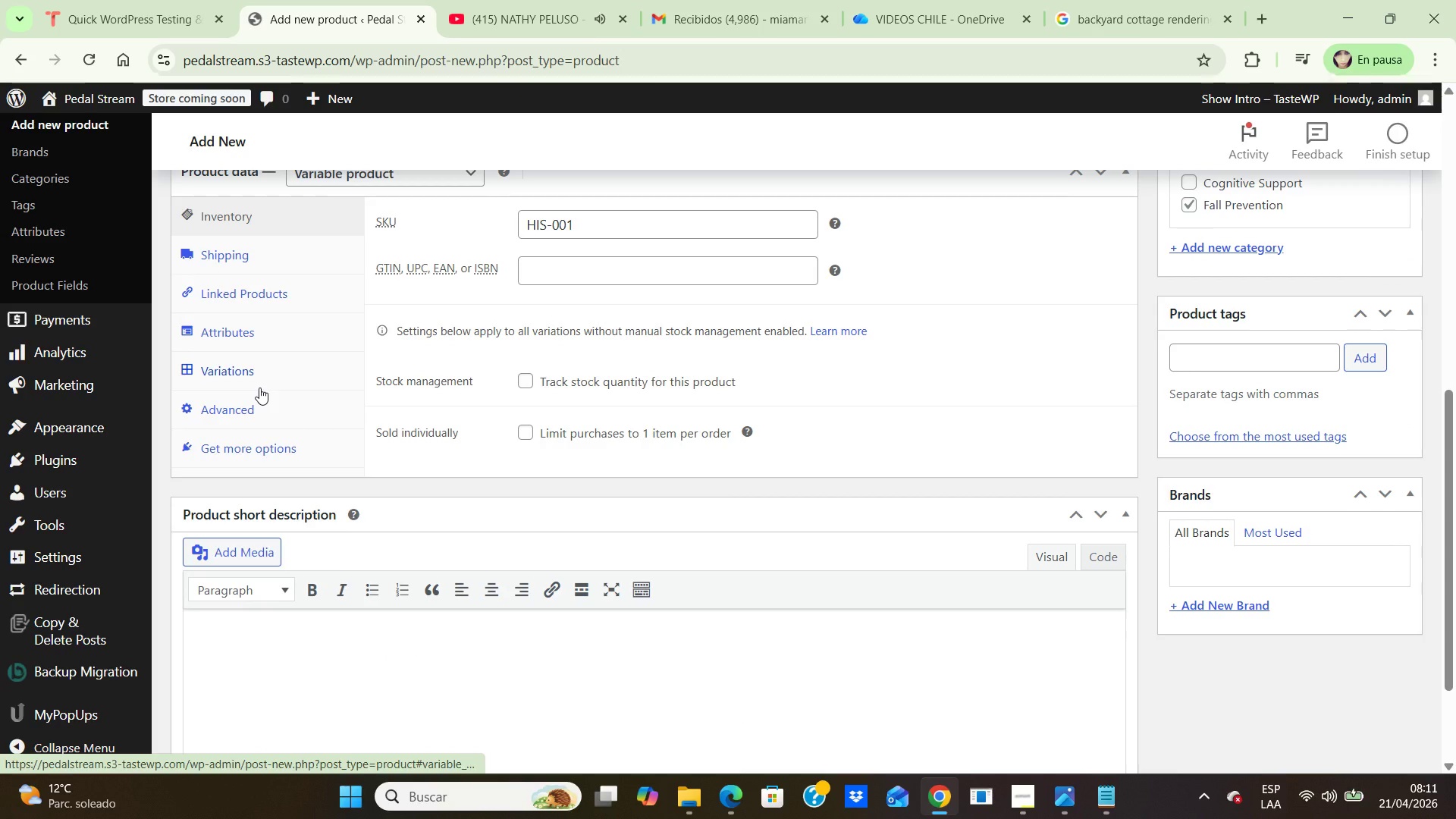 
scroll: coordinate [259, 388], scroll_direction: up, amount: 1.0
 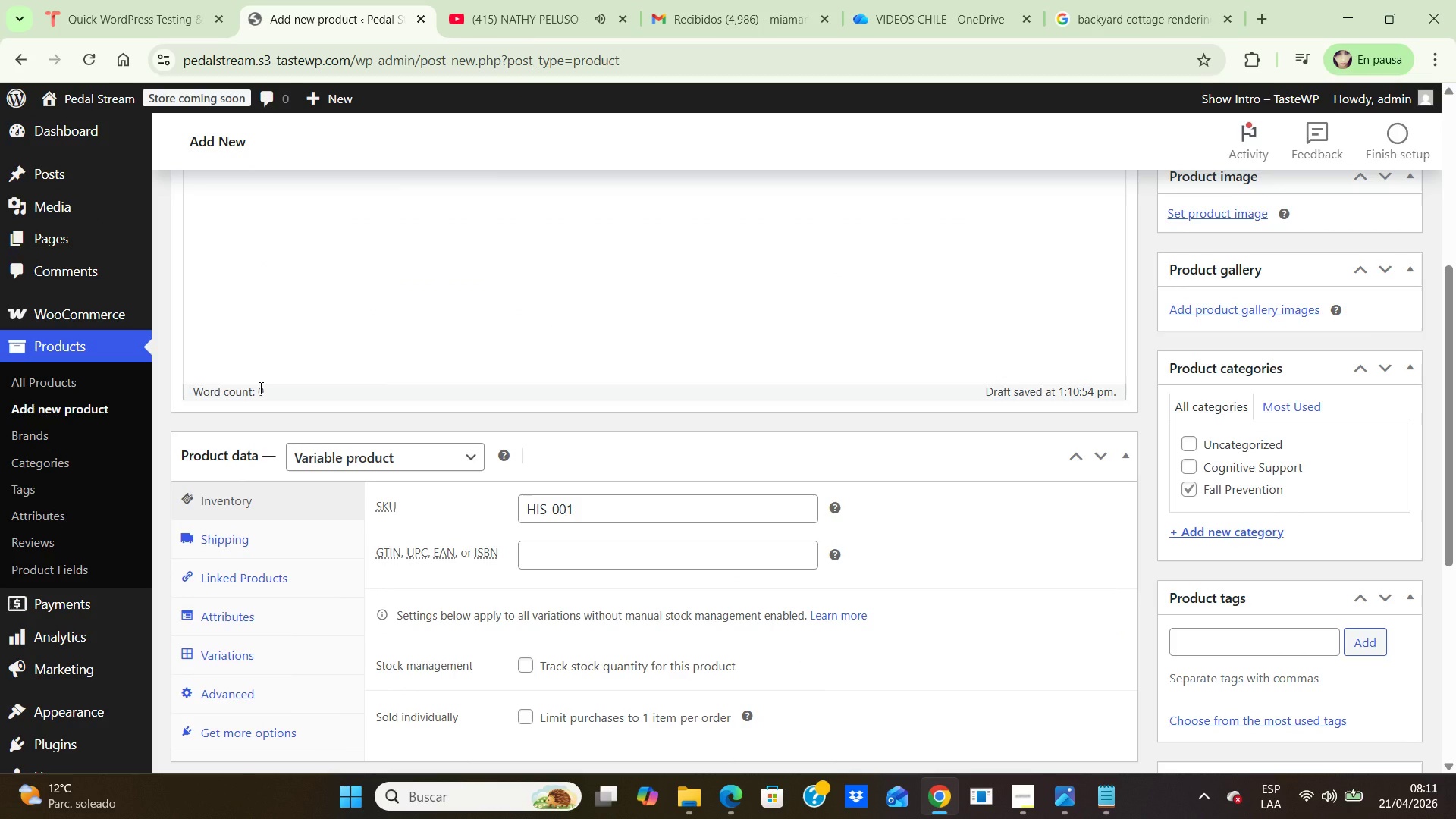 
scroll: coordinate [259, 388], scroll_direction: down, amount: 3.0
 